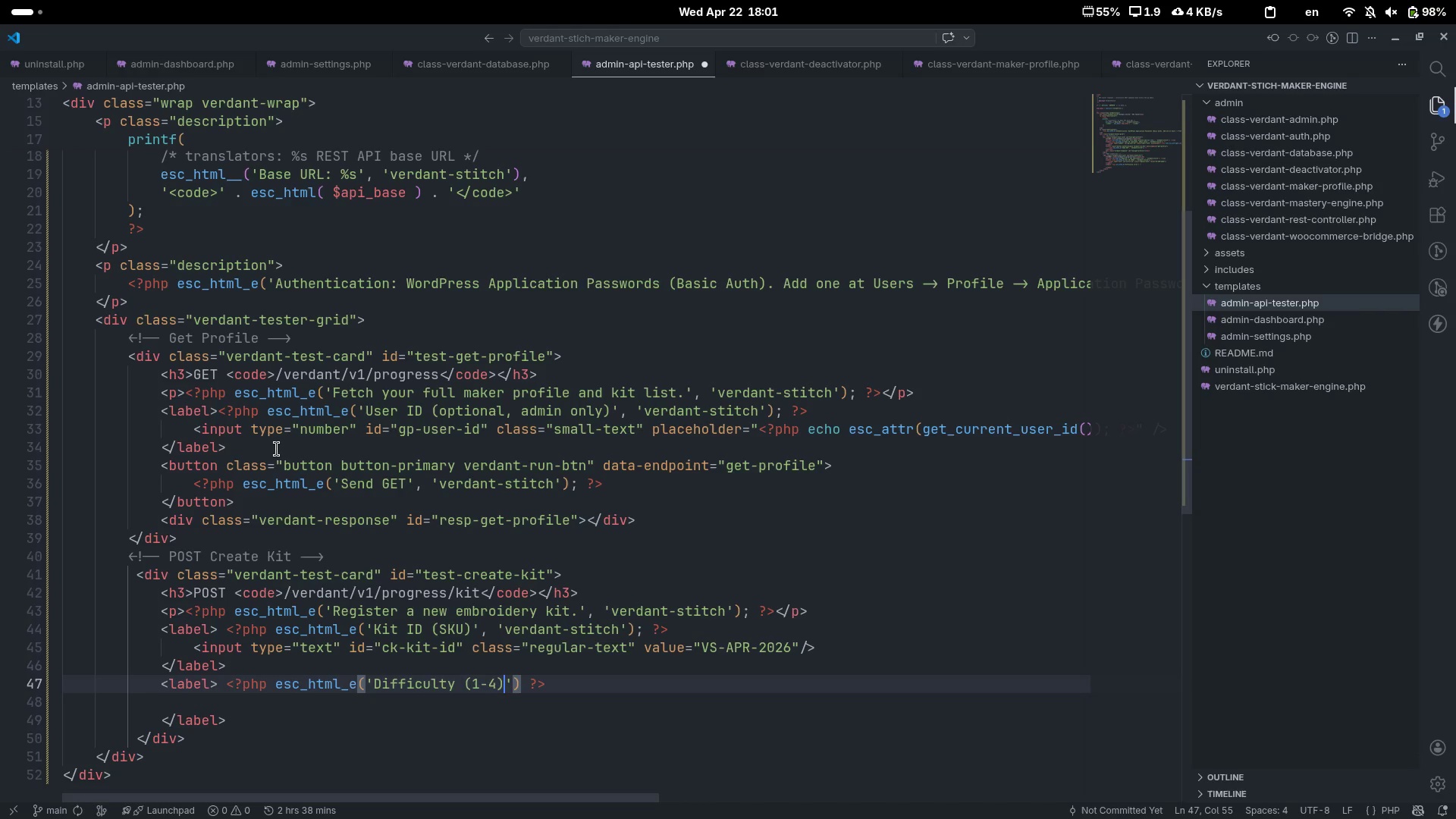 
key(ArrowRight)
 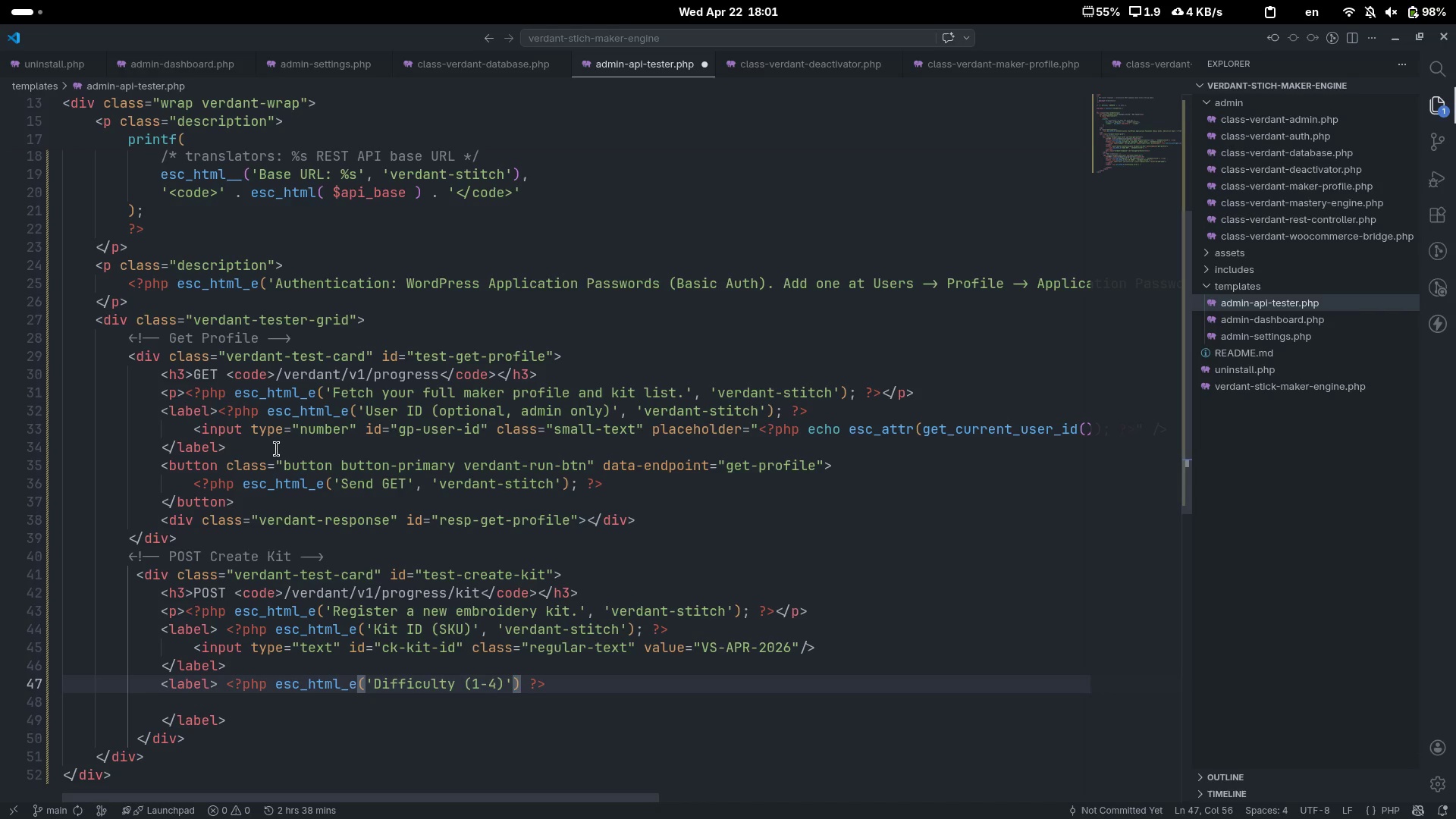 
type(, 'verdant-stitch)
 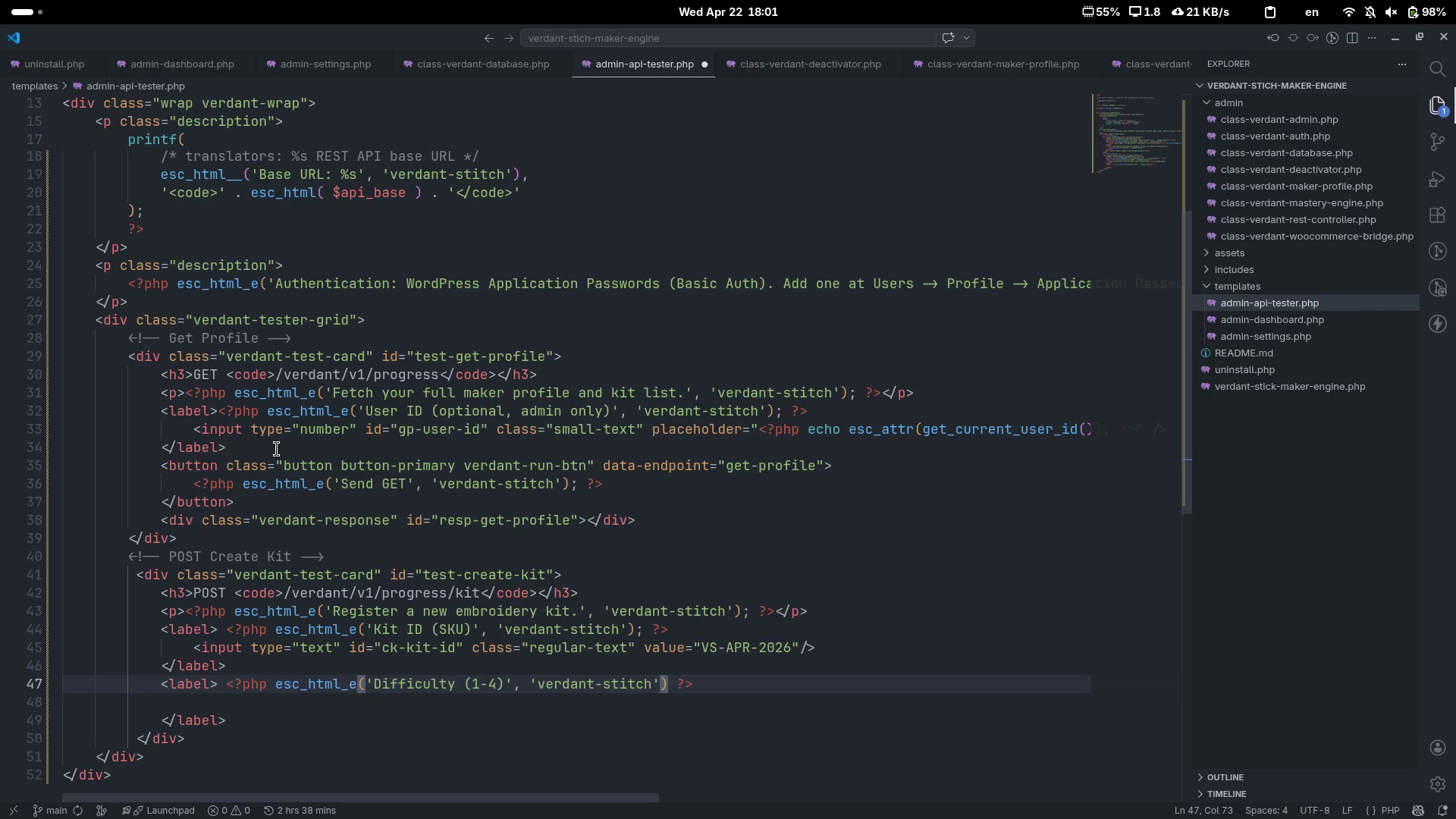 
key(Control+ControlLeft)
 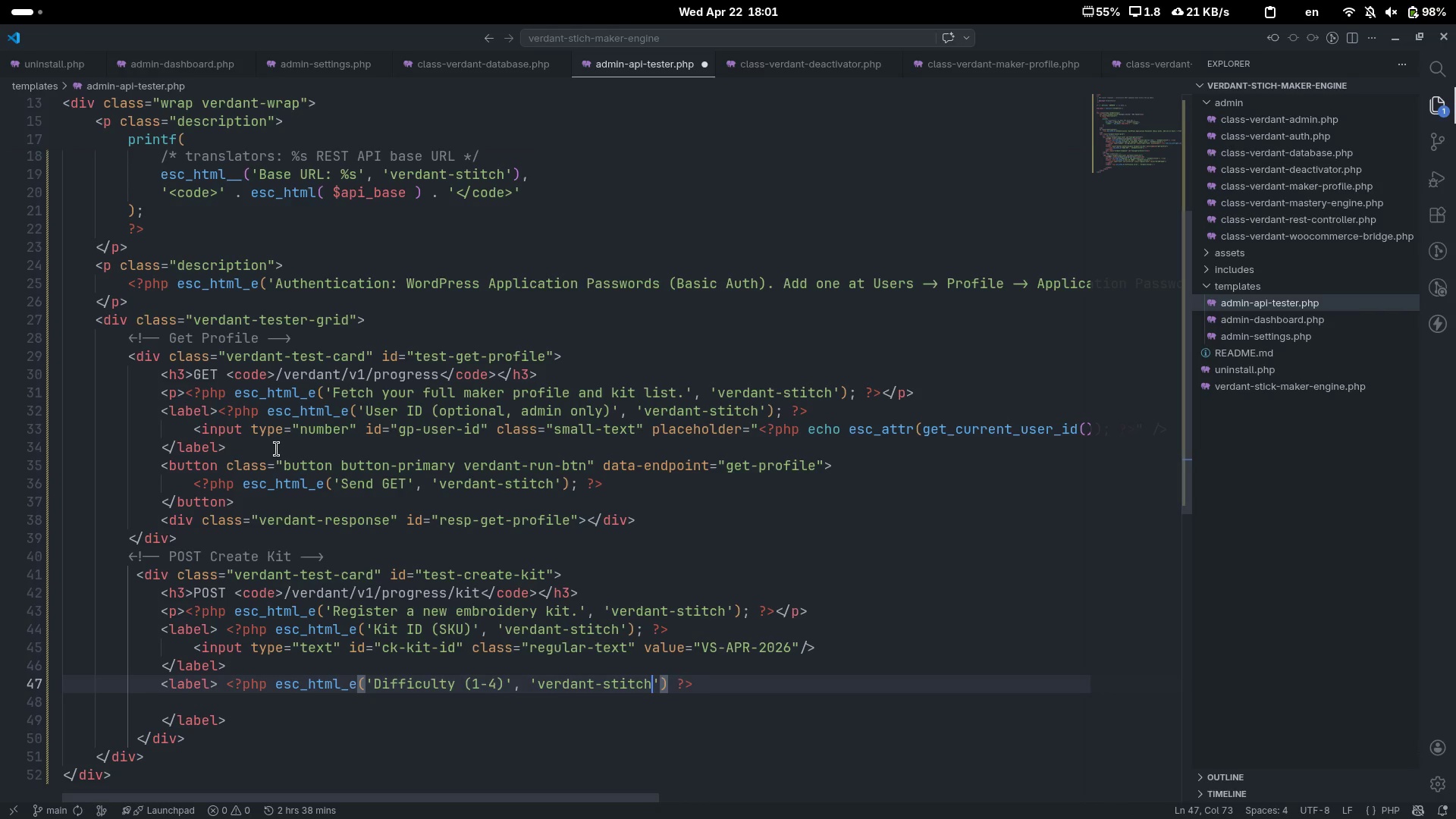 
key(Control+ArrowRight)
 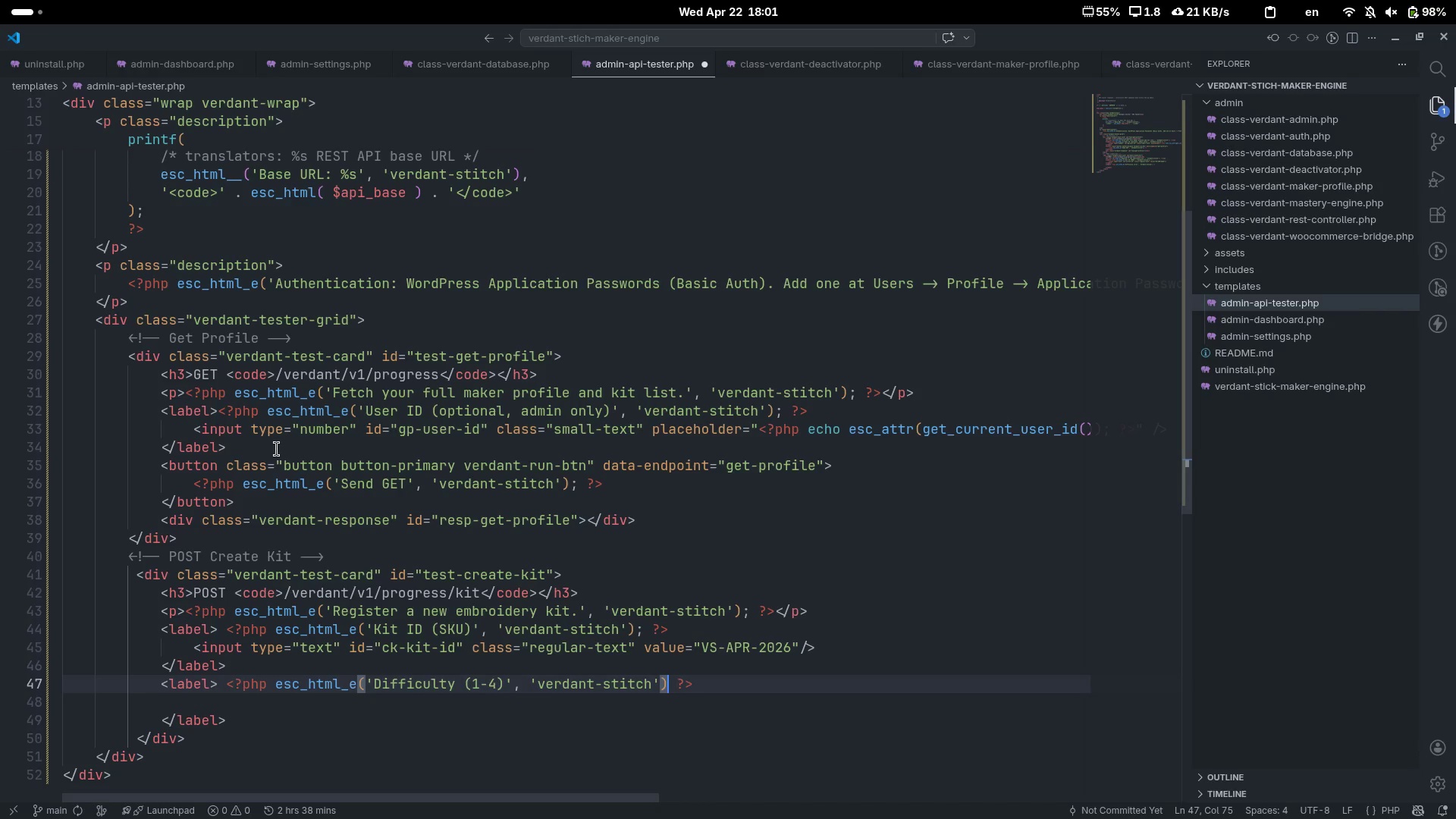 
key(Semicolon)
 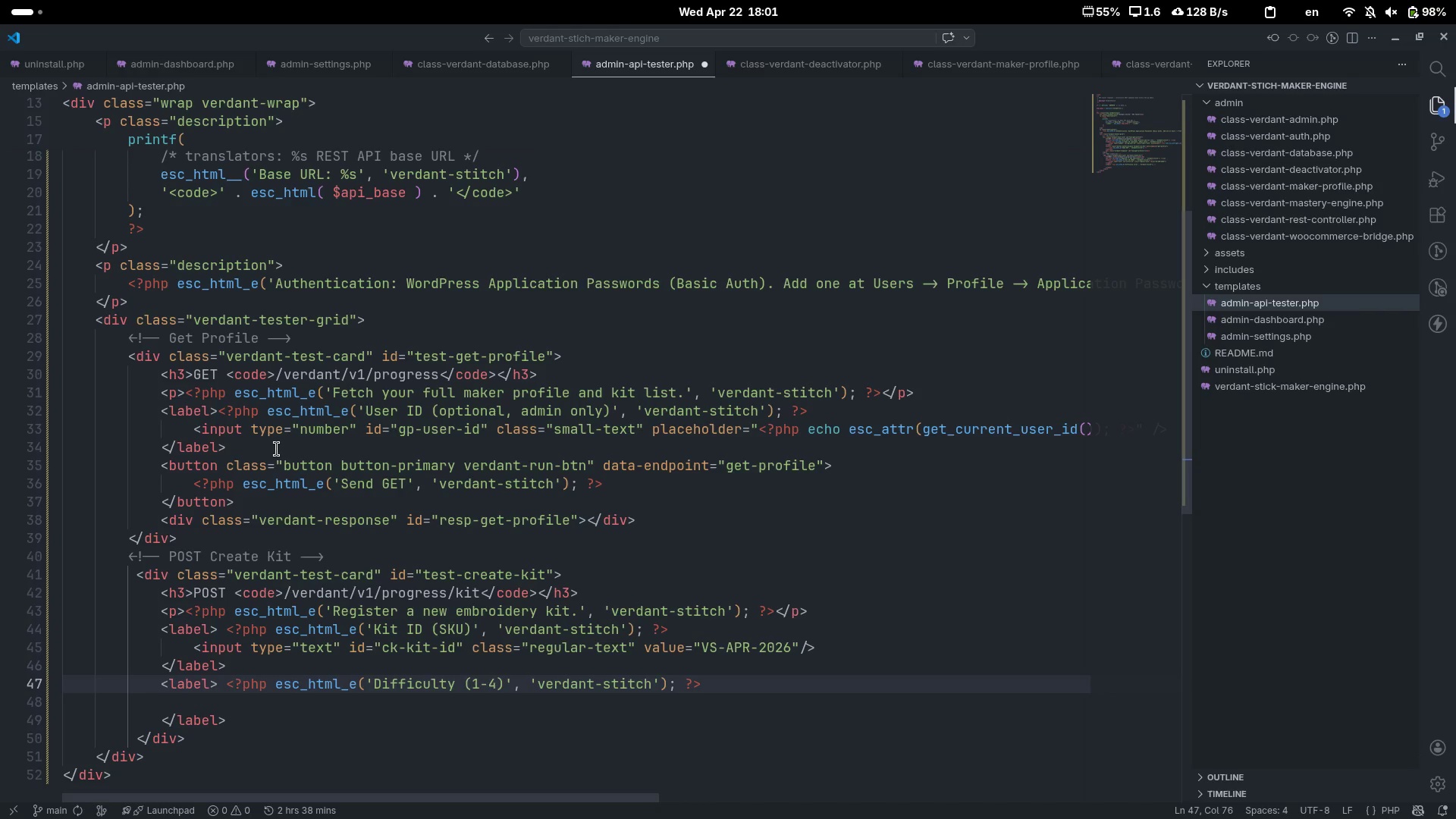 
wait(11.06)
 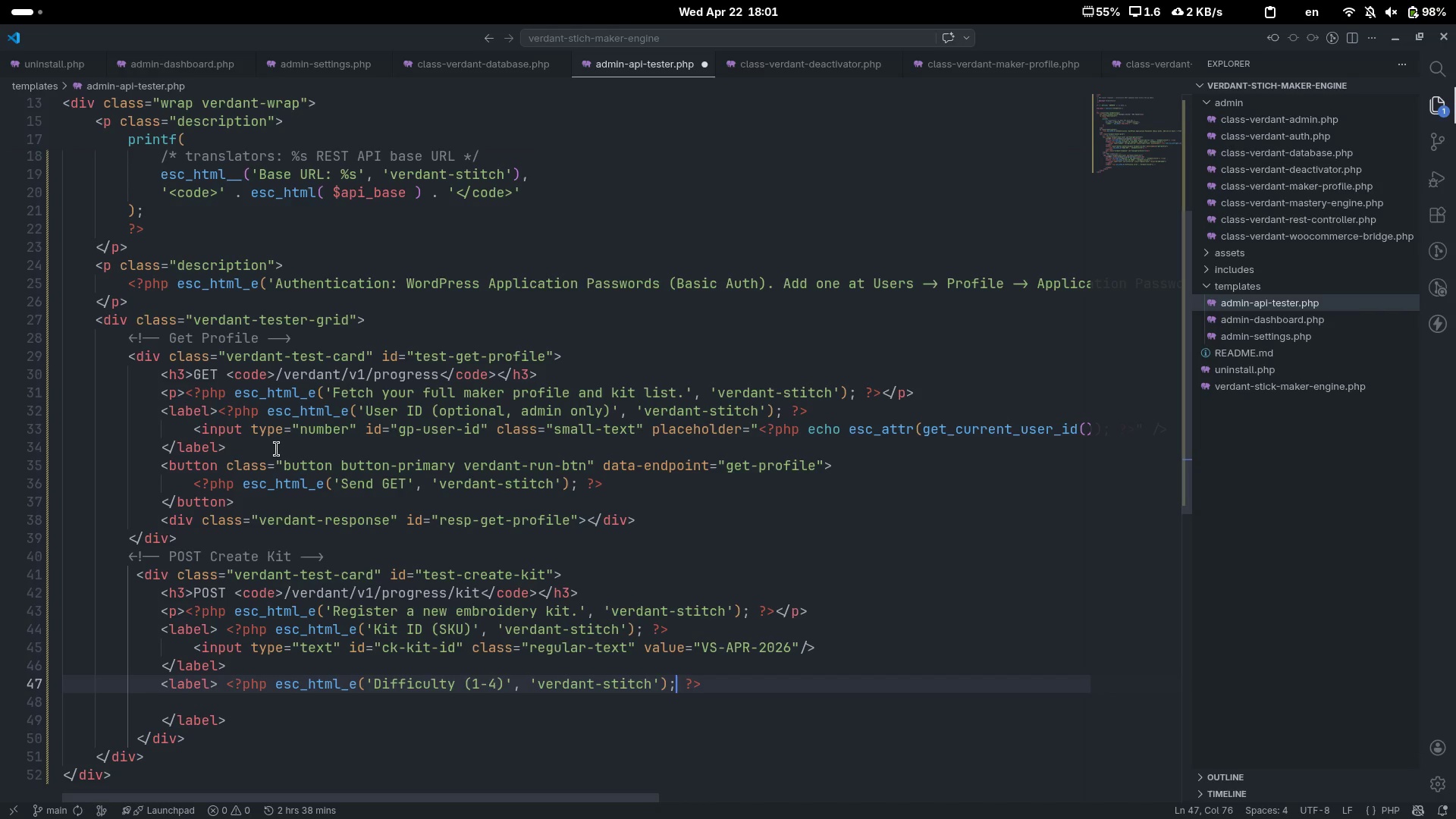 
key(Control+ArrowLeft)
 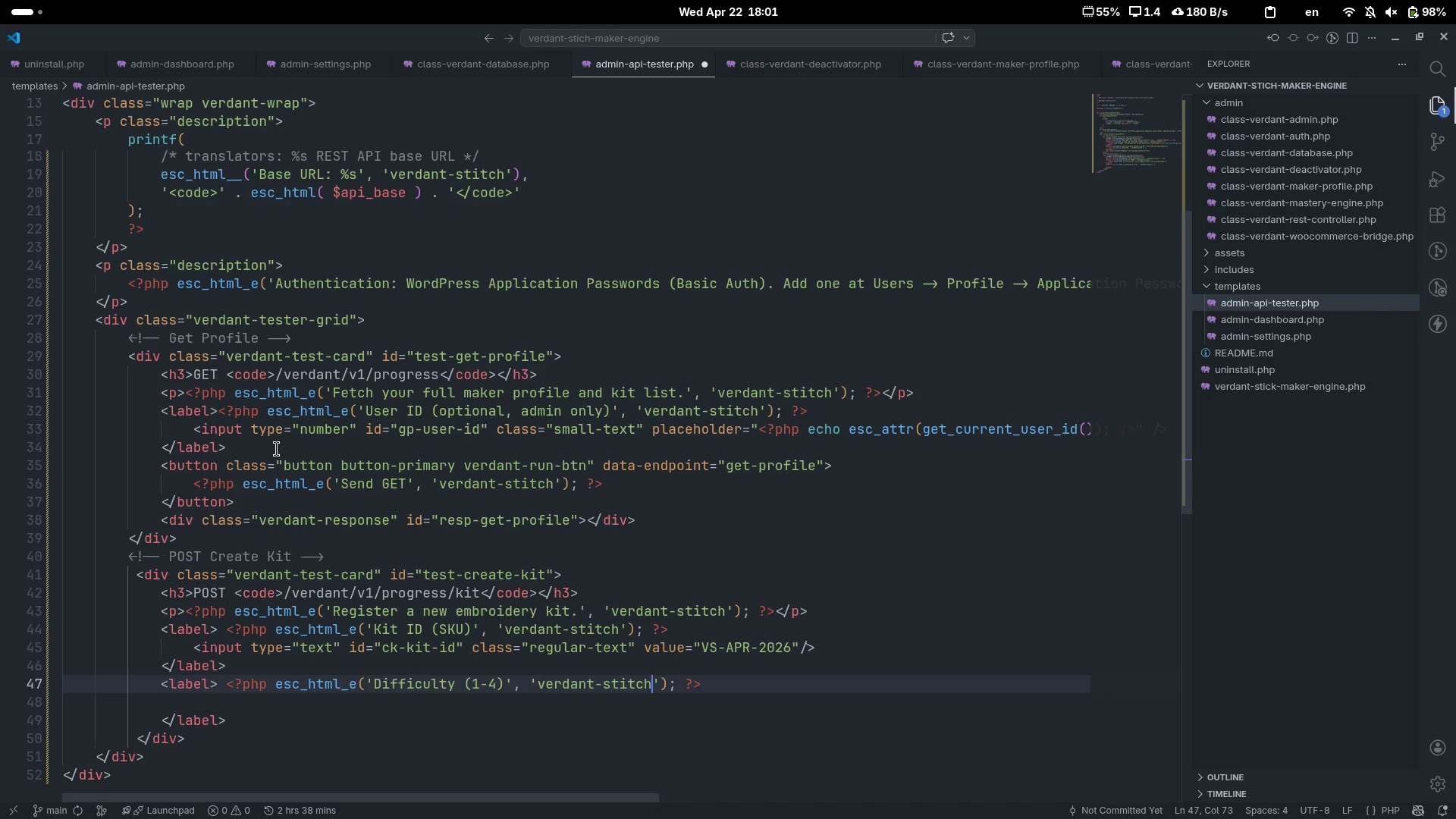 
key(Control+ArrowLeft)
 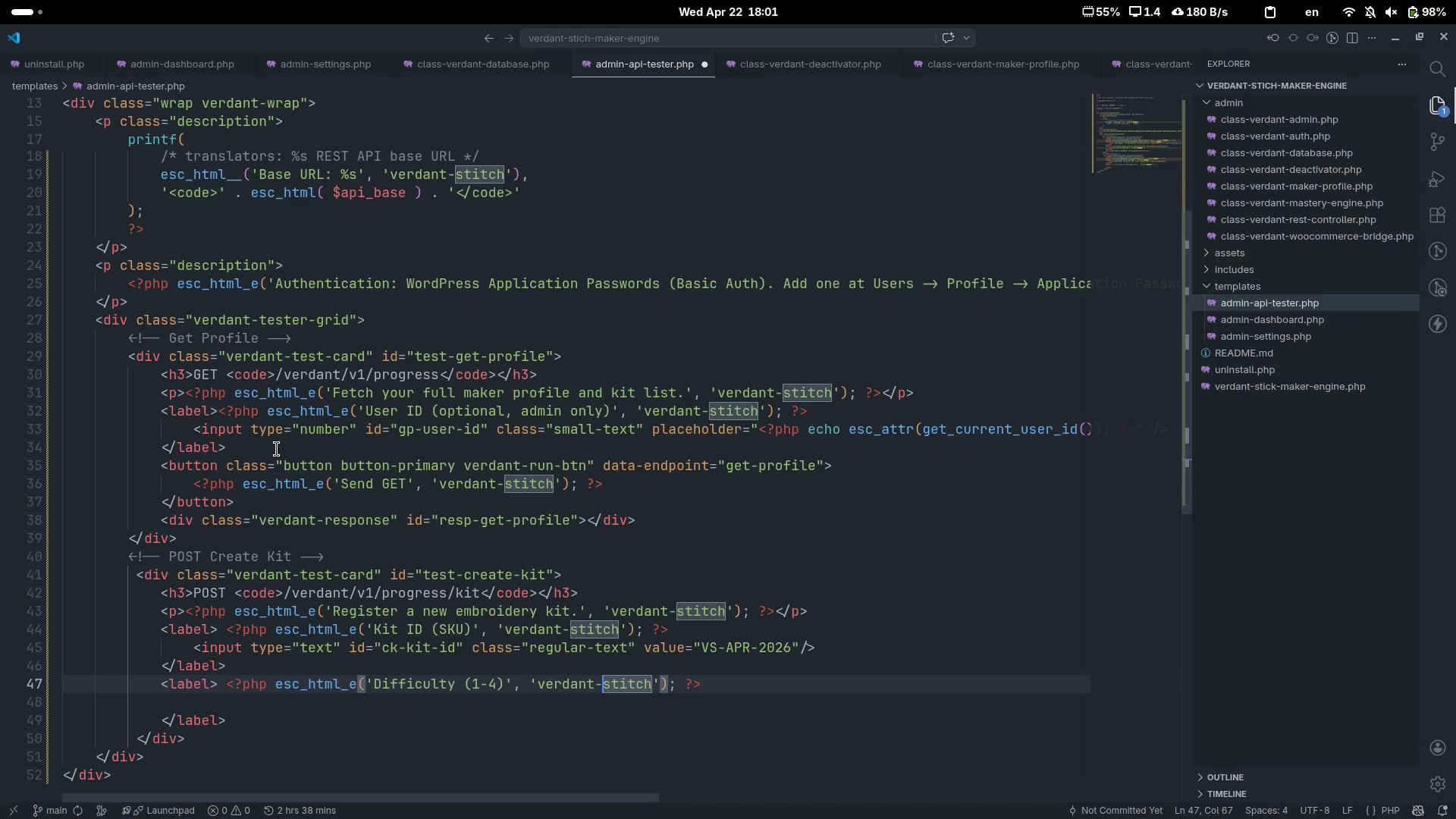 
key(Control+ArrowLeft)
 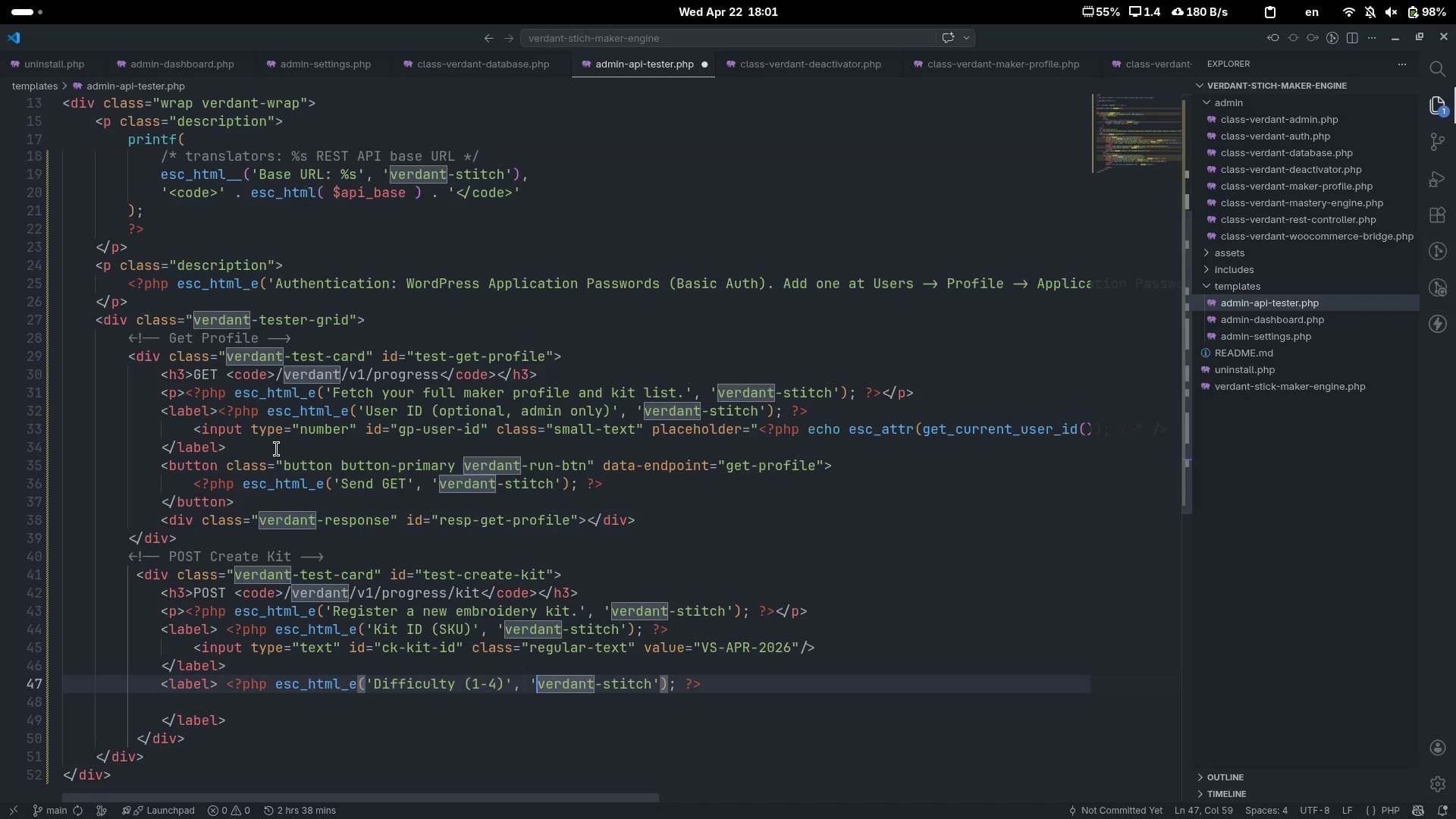 
key(Control+ArrowLeft)
 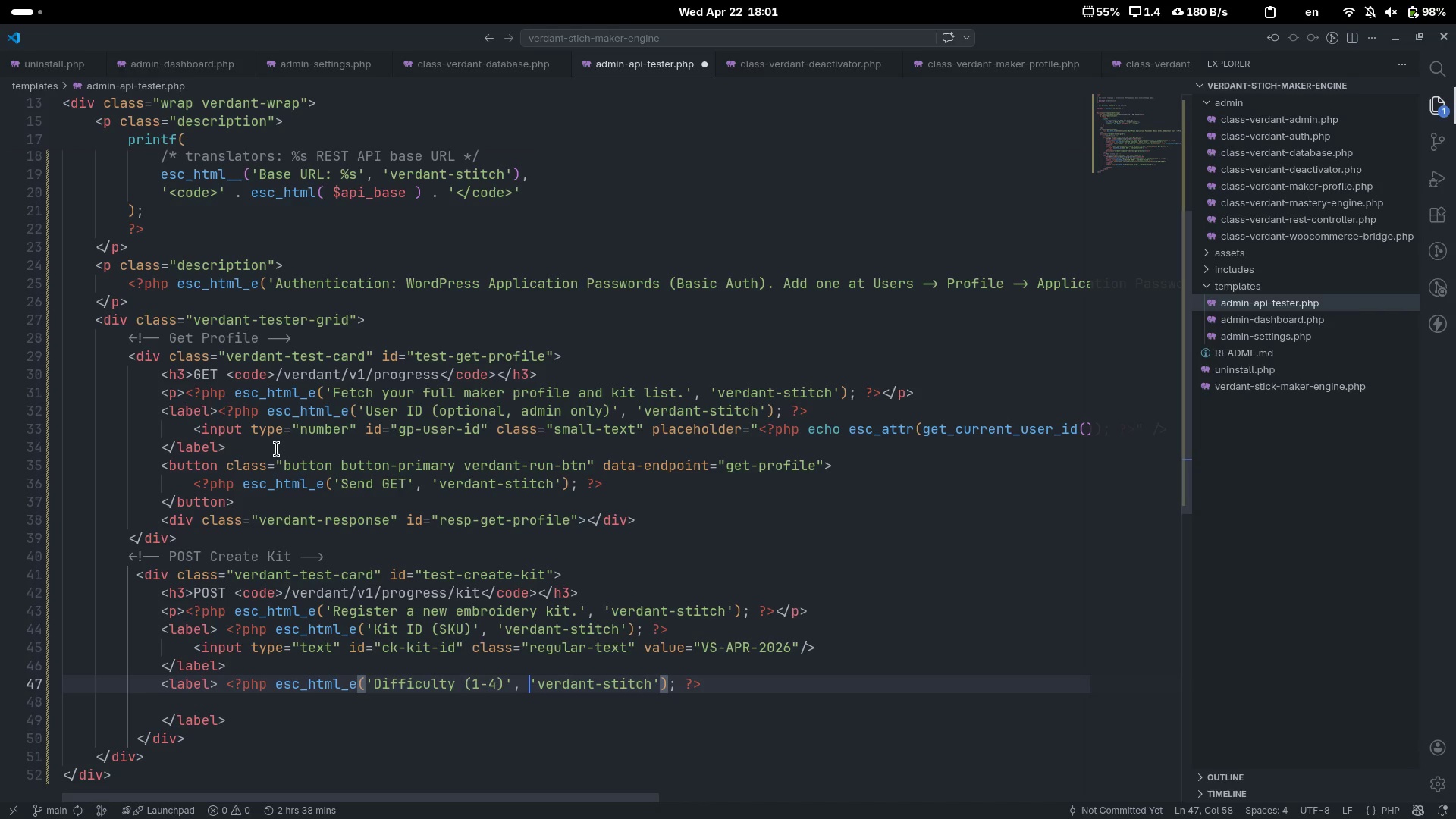 
key(Control+ArrowLeft)
 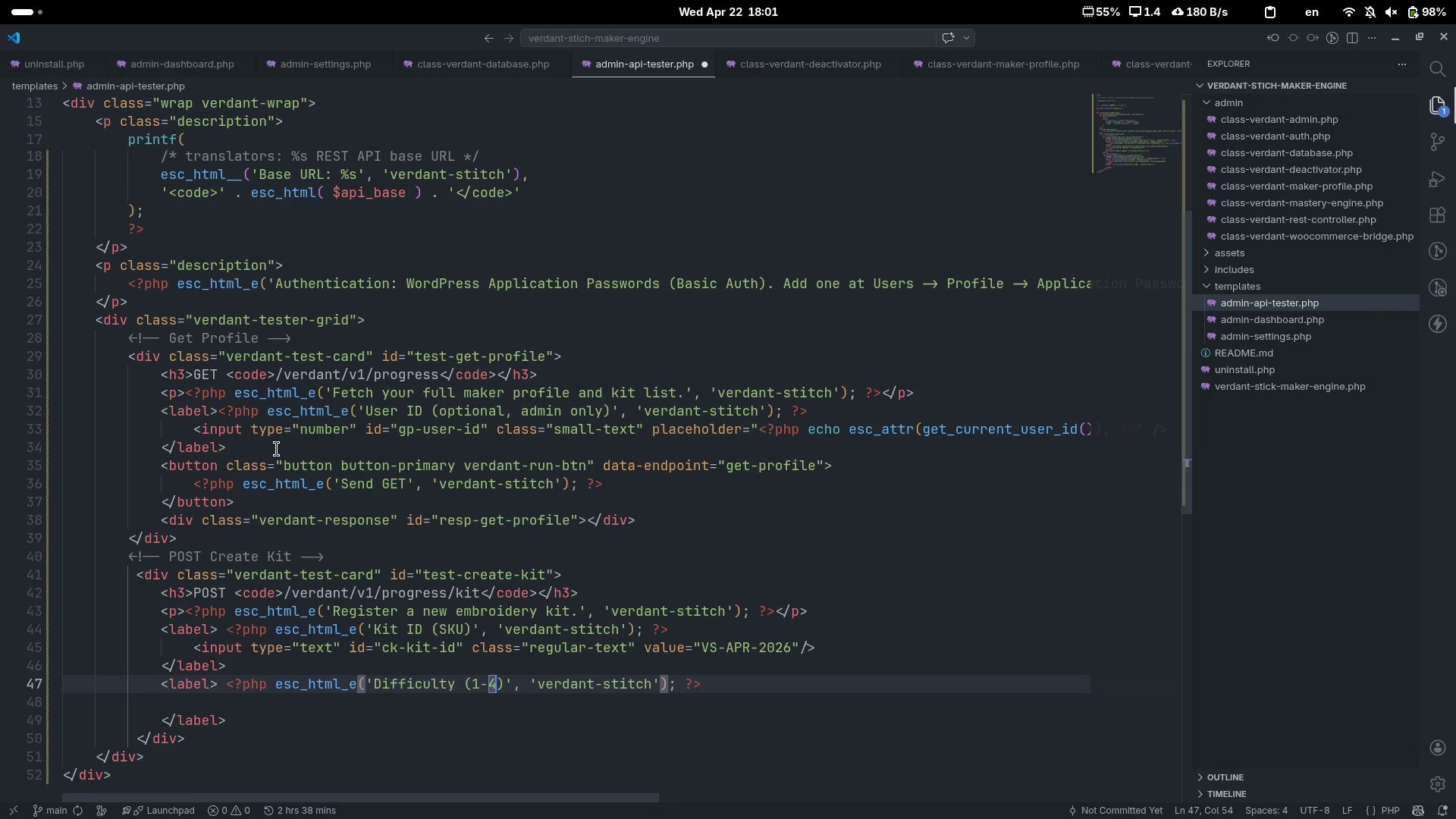 
key(ArrowRight)
 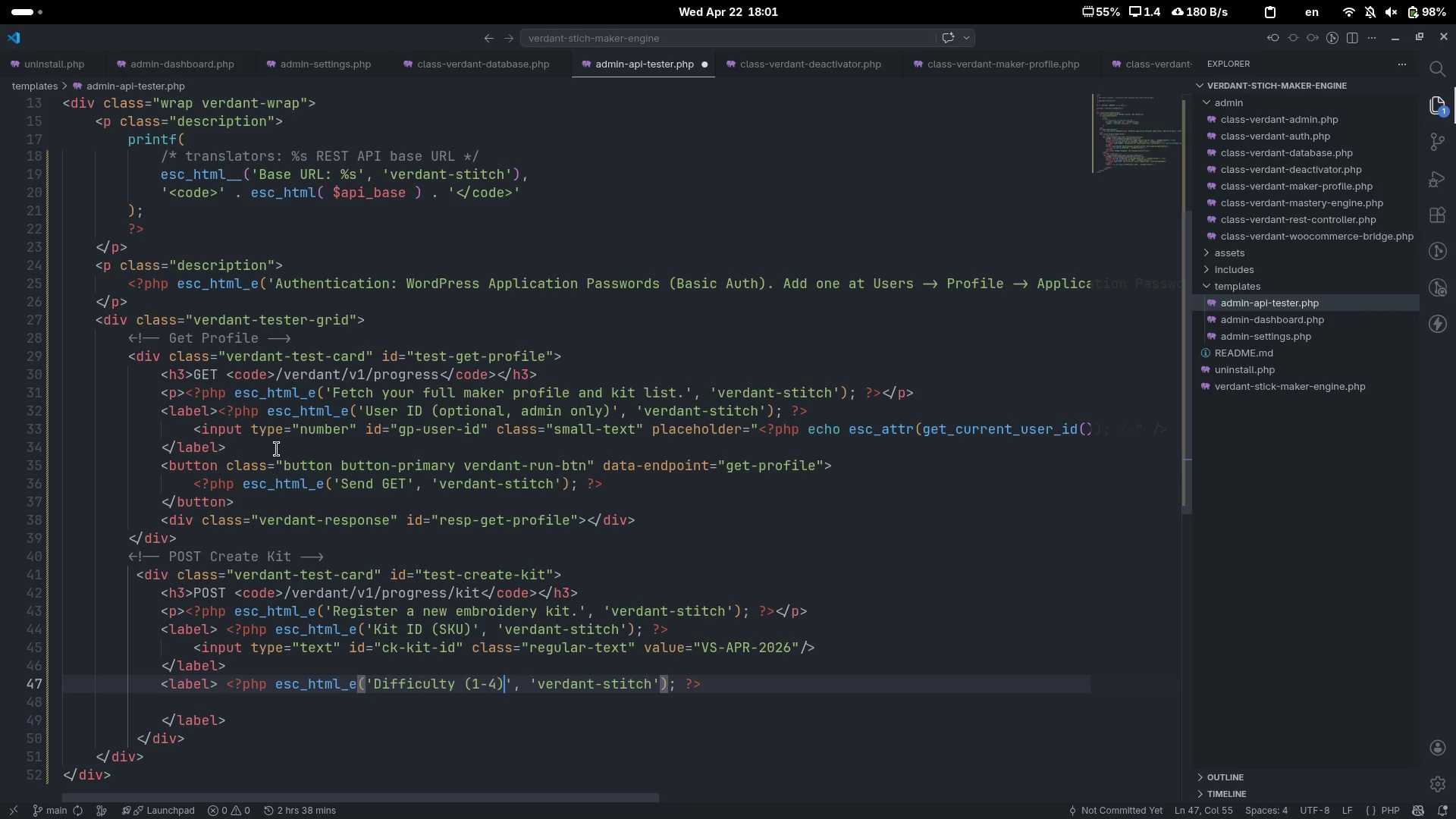 
key(Control+Backspace)
 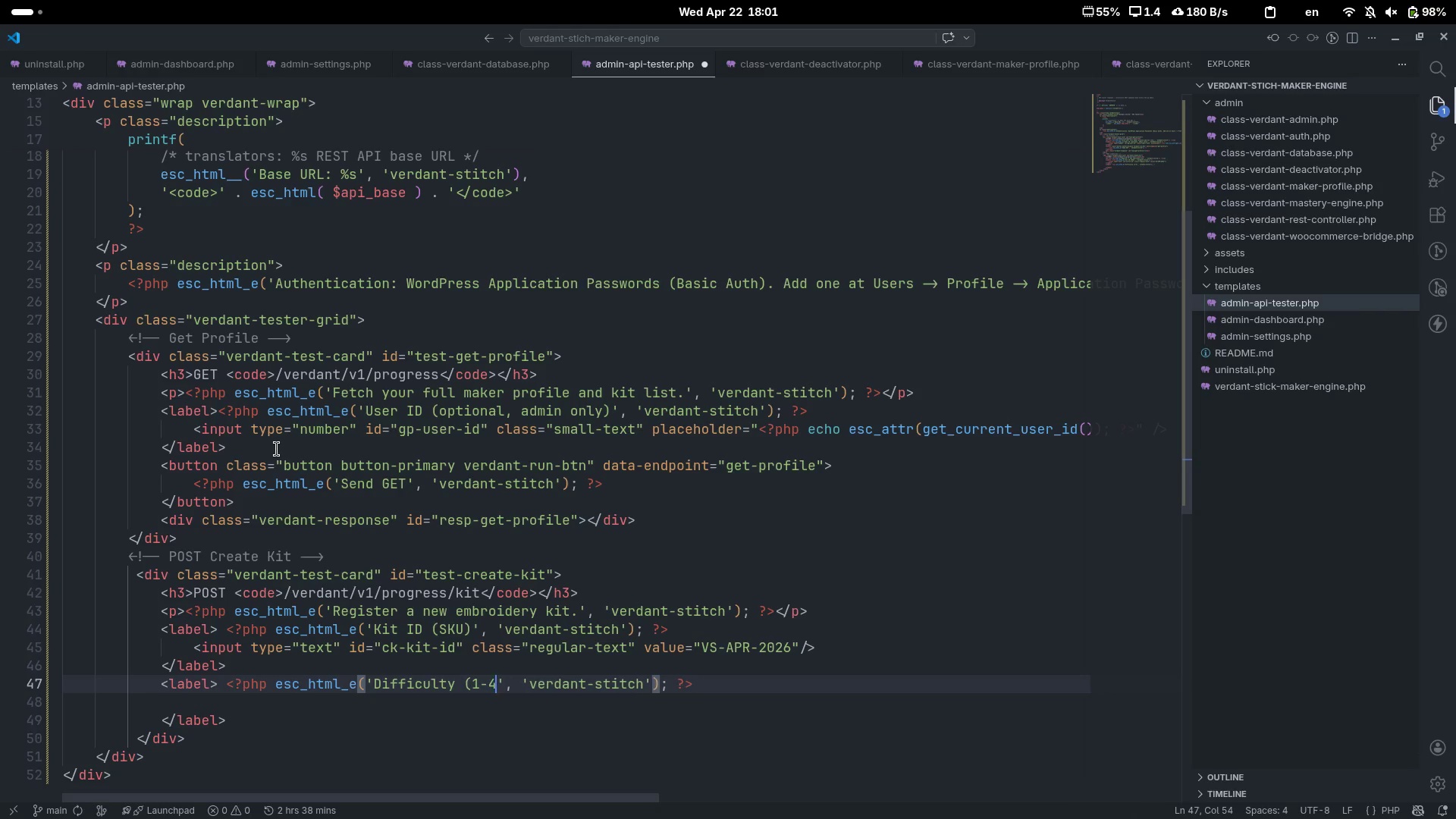 
key(Control+Backspace)
 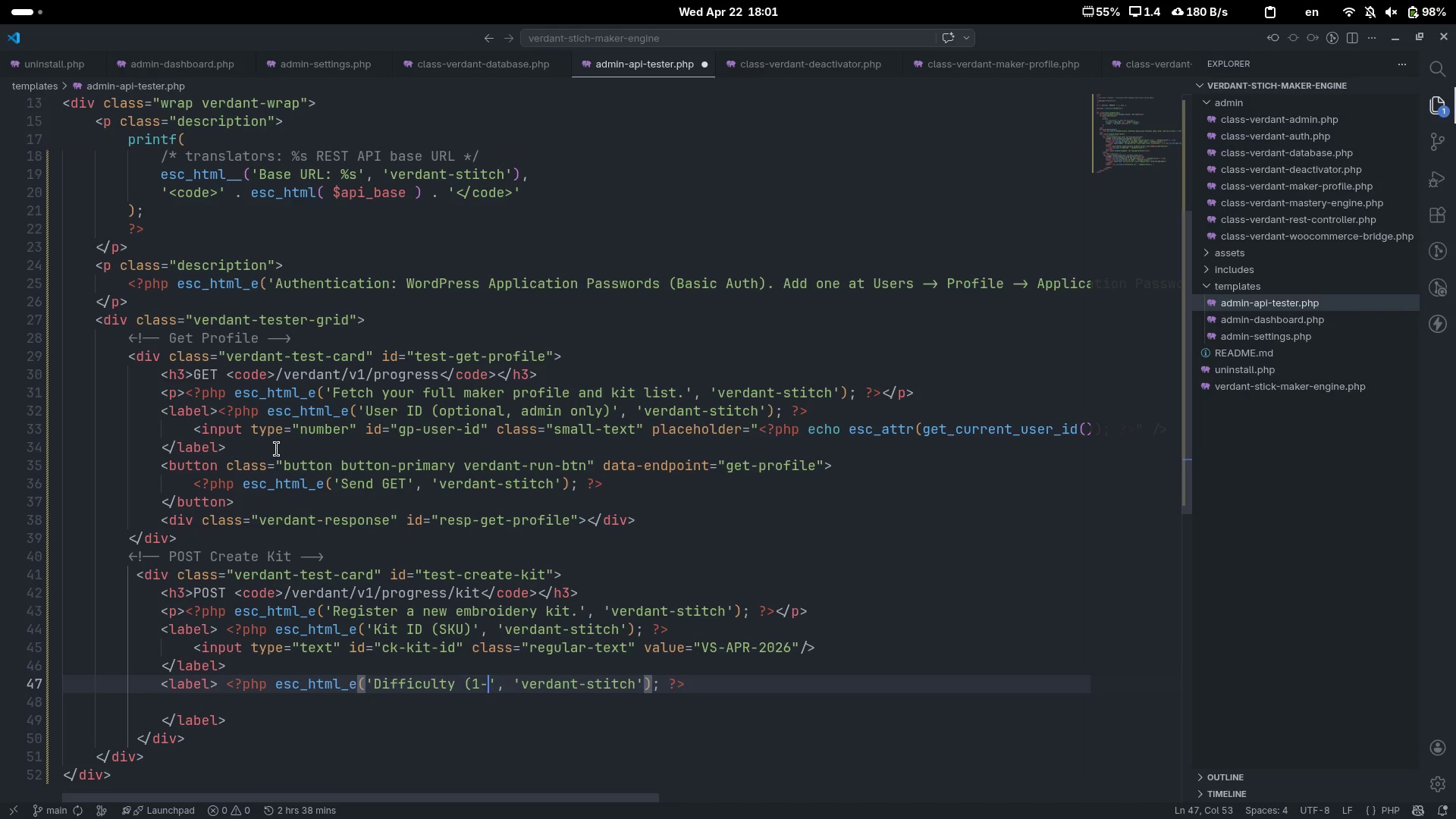 
key(Control+Backspace)
 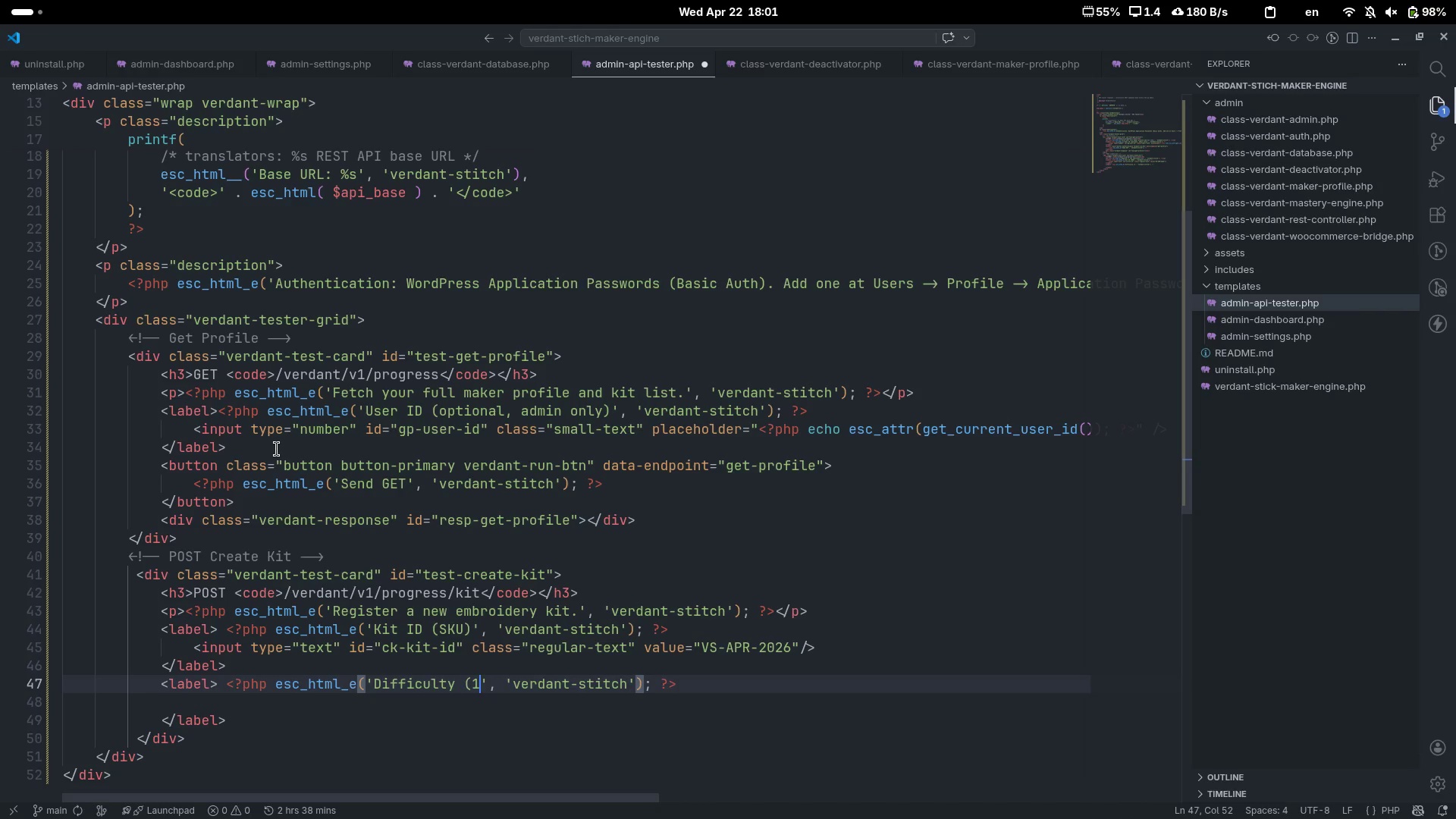 
key(Control+Backspace)
 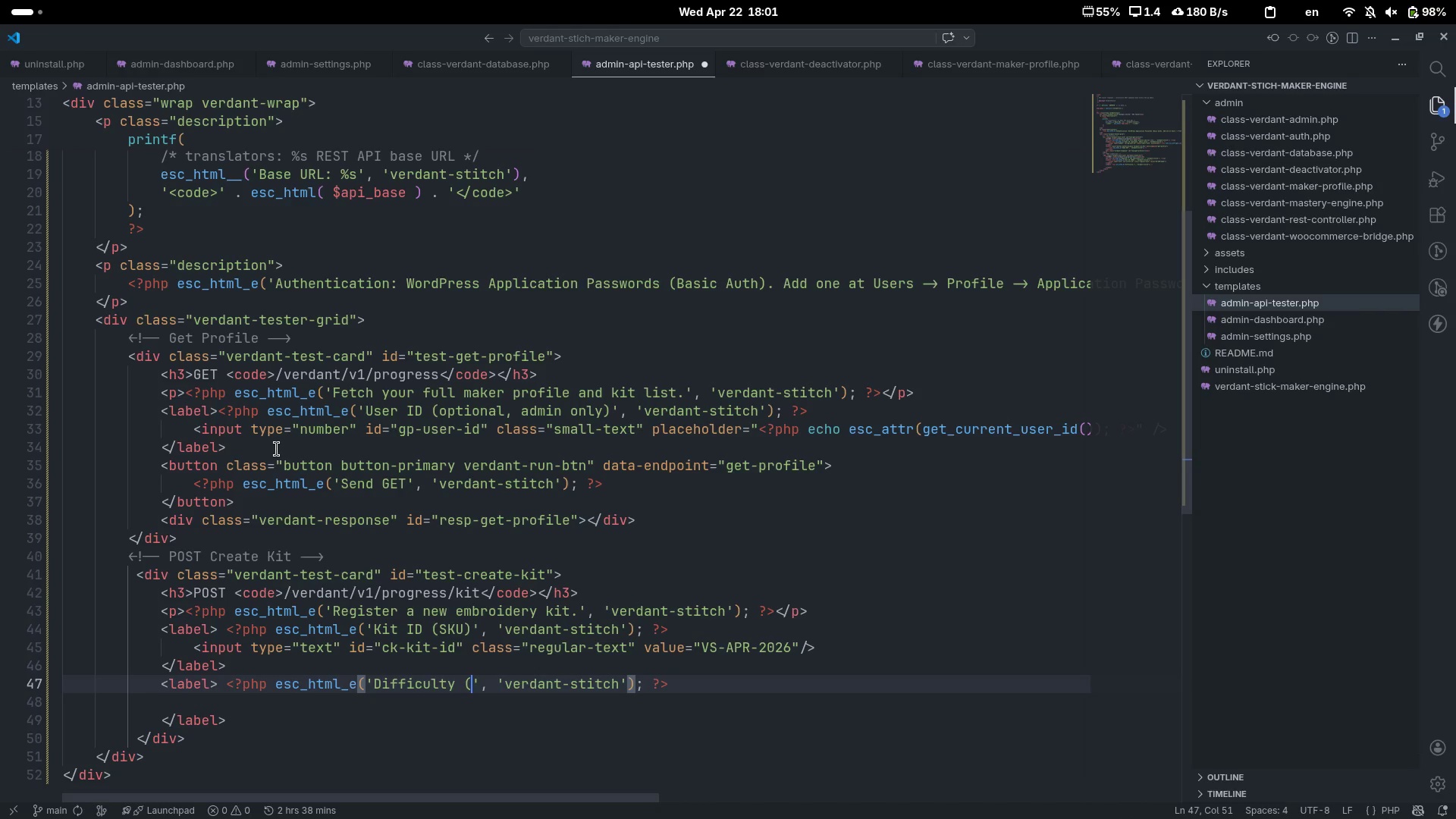 
key(Control+Backspace)
 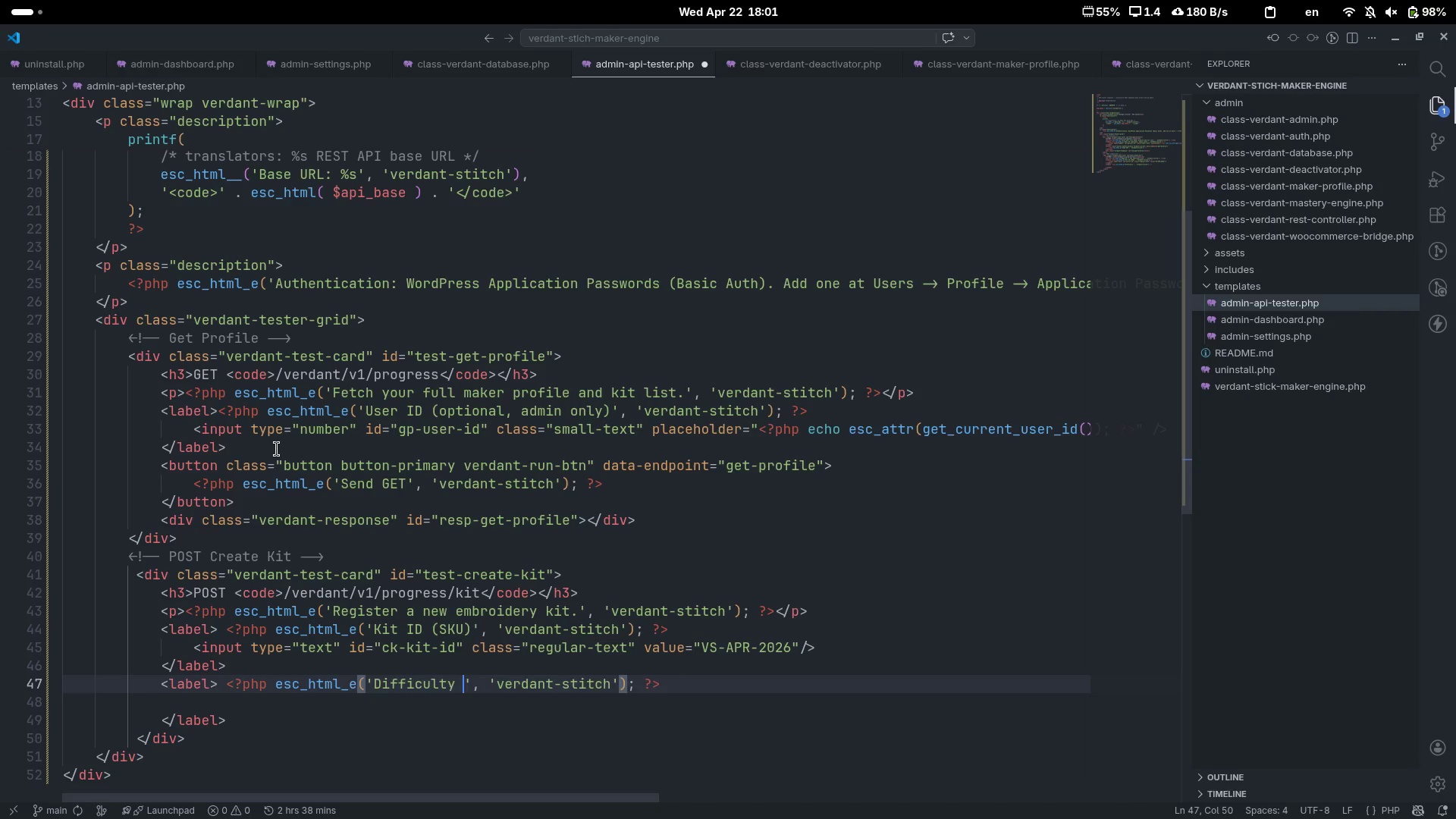 
key(Control+Backspace)
 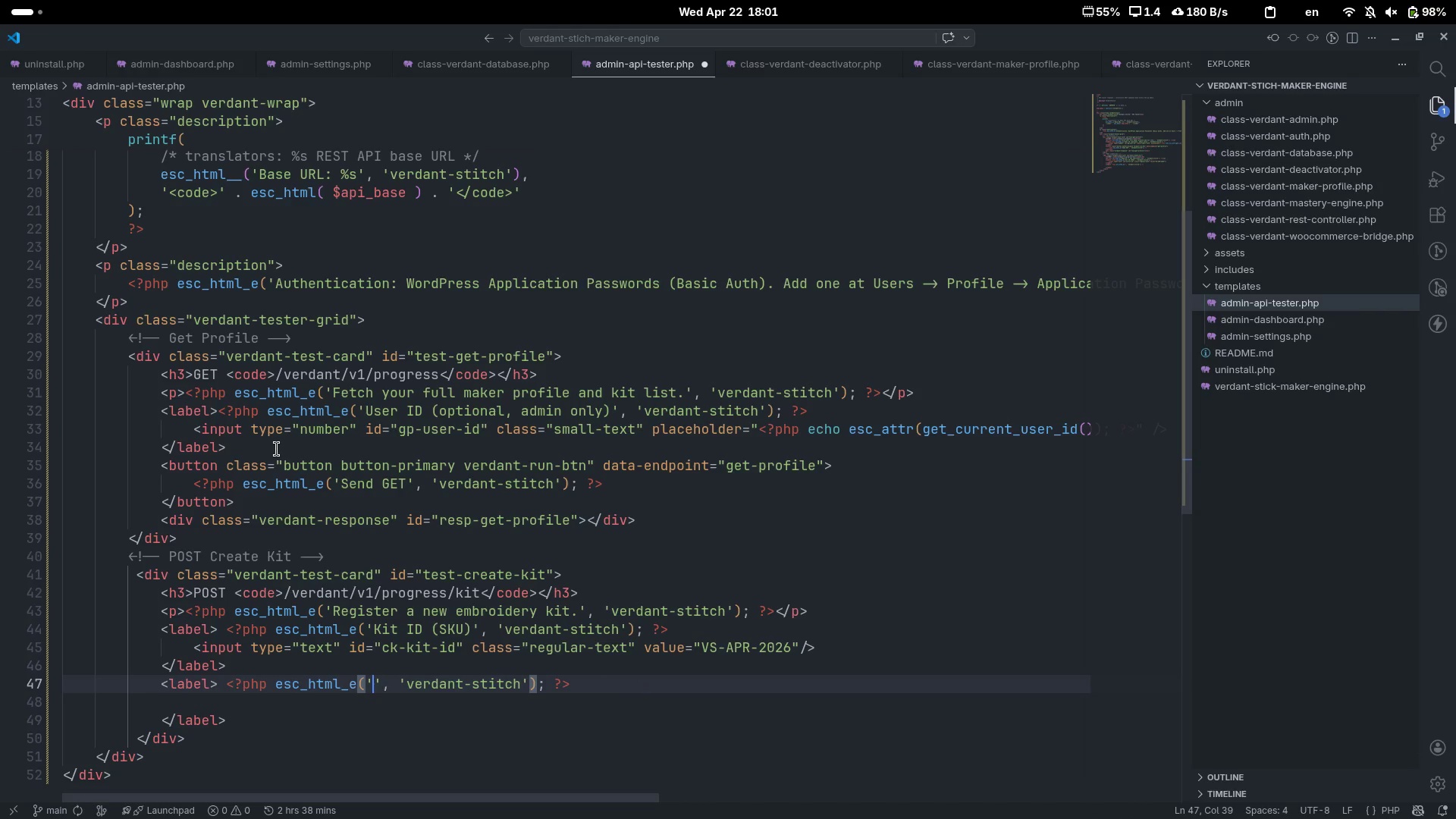 
type(Kit Name)
 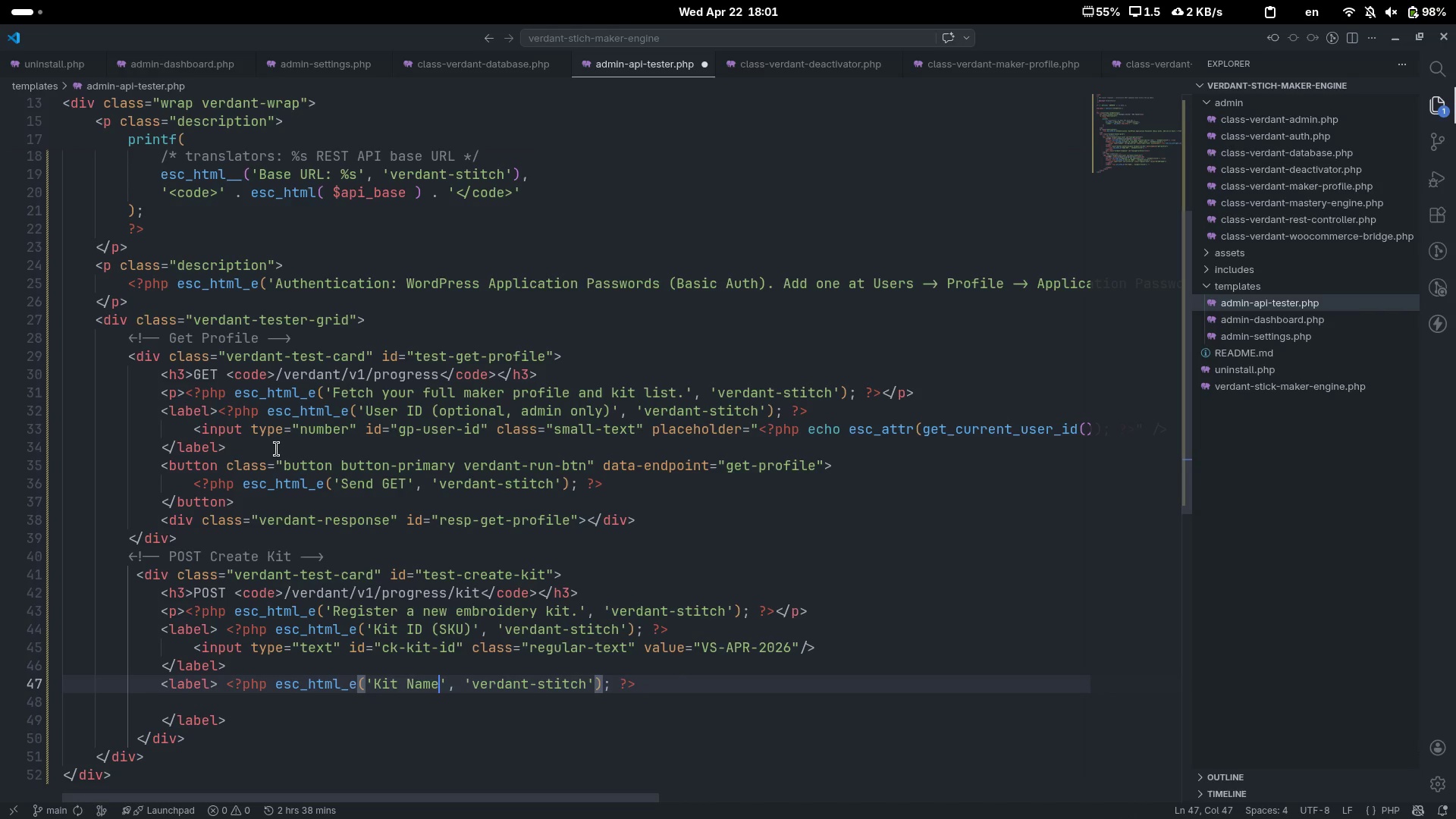 
key(Control+ControlLeft)
 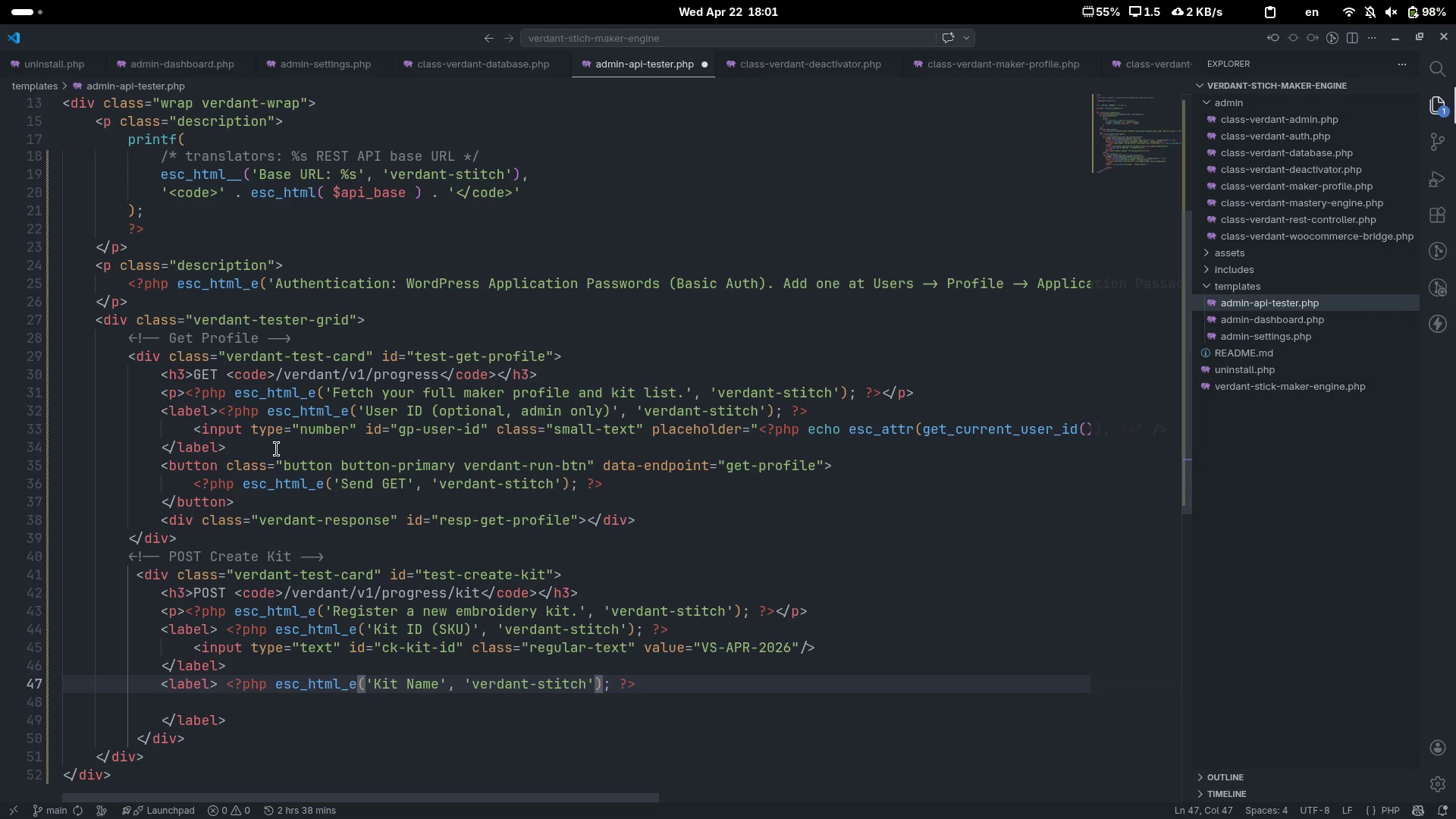 
key(ArrowDown)
 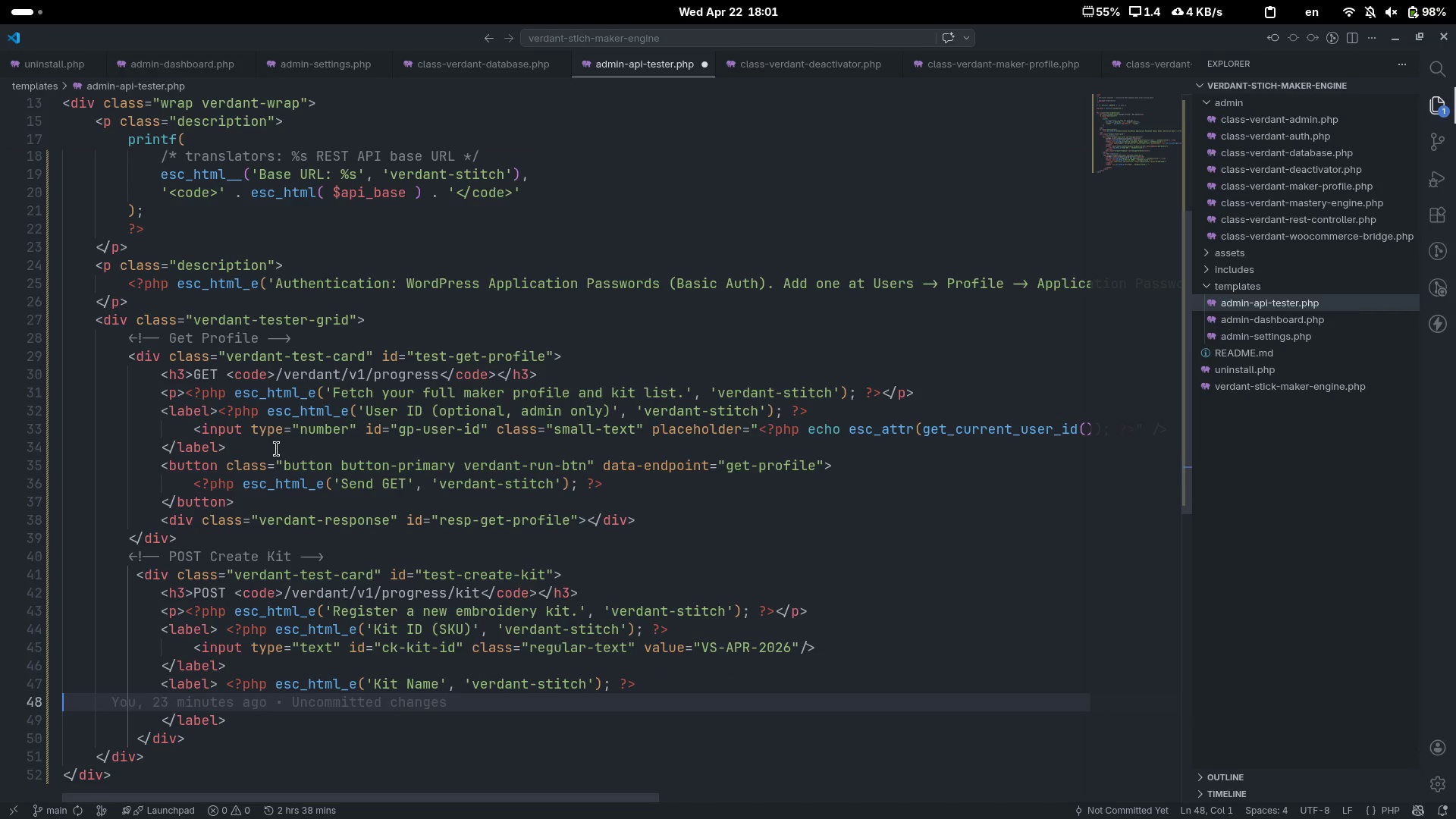 
key(Tab)
 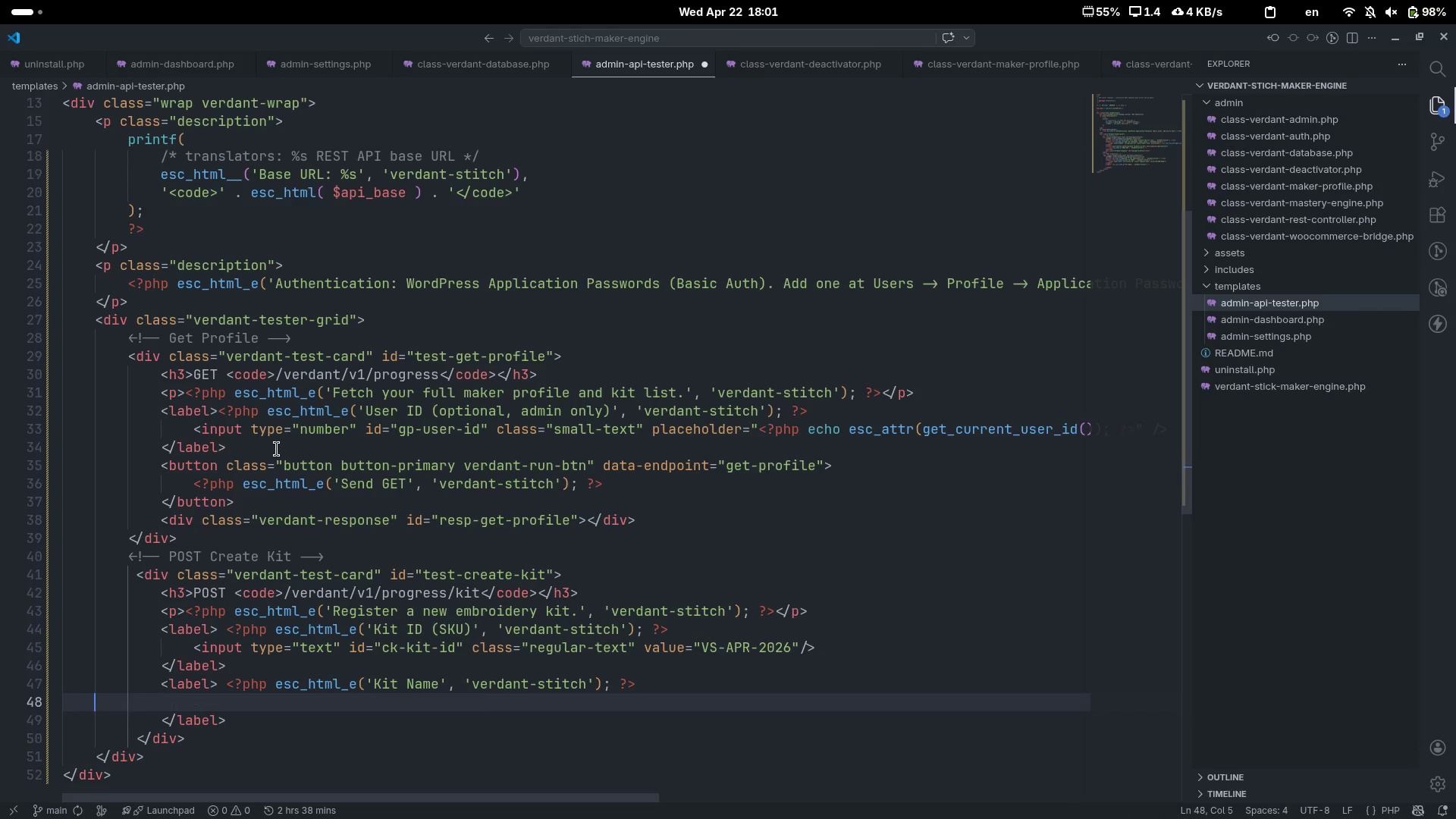 
key(Tab)
 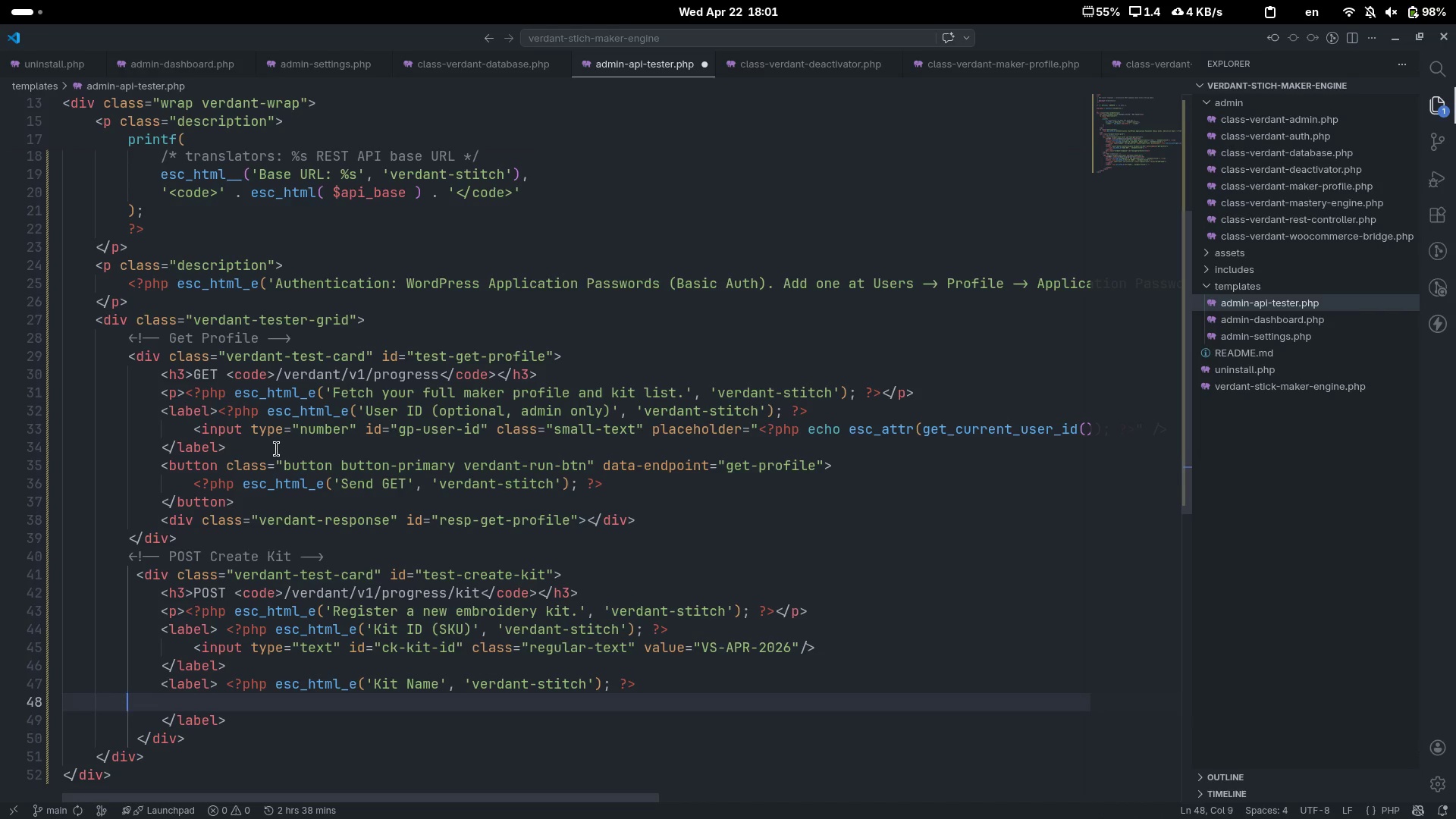 
key(Tab)
 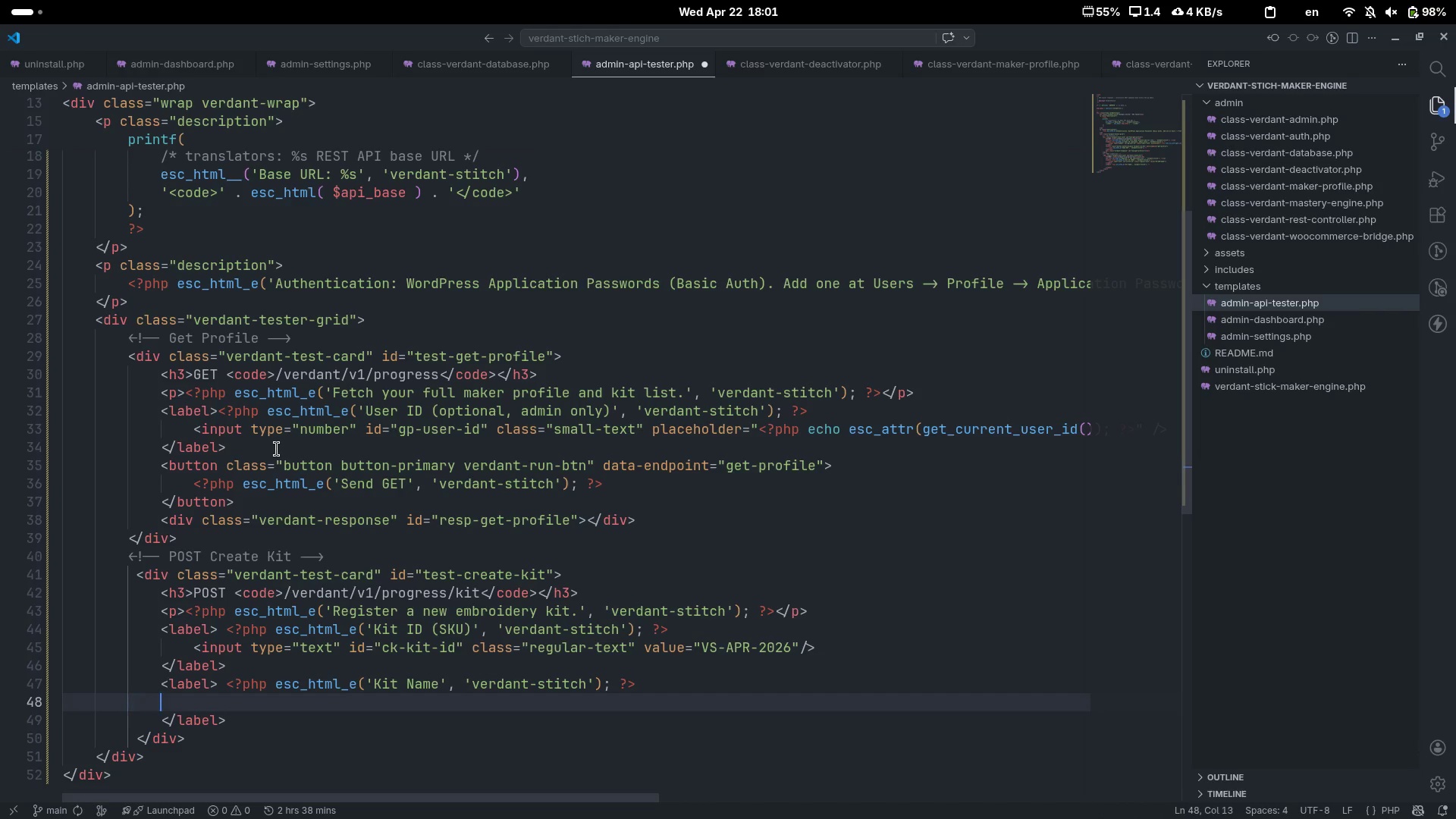 
key(Tab)
 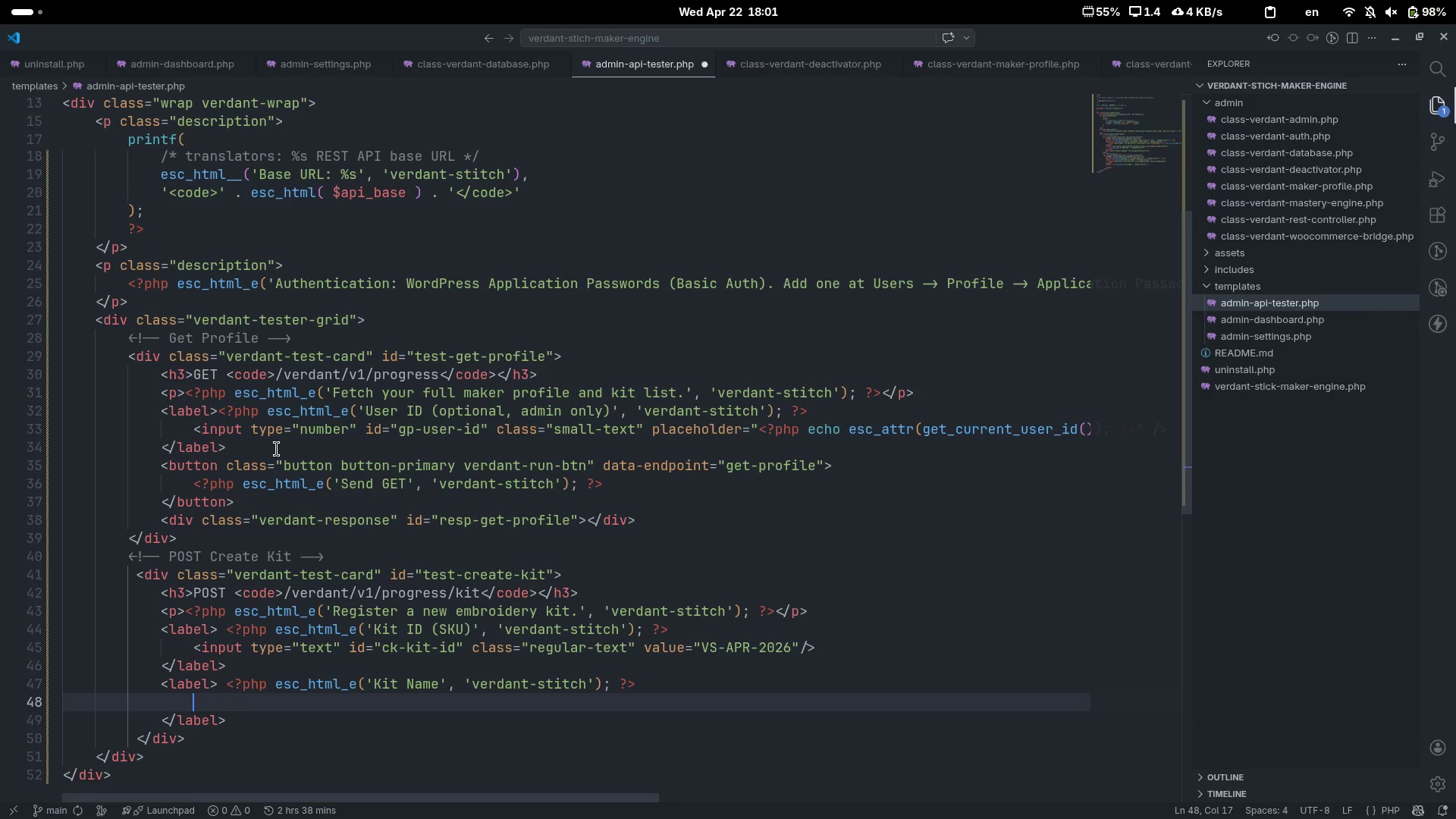 
key(Shift+Comma)
 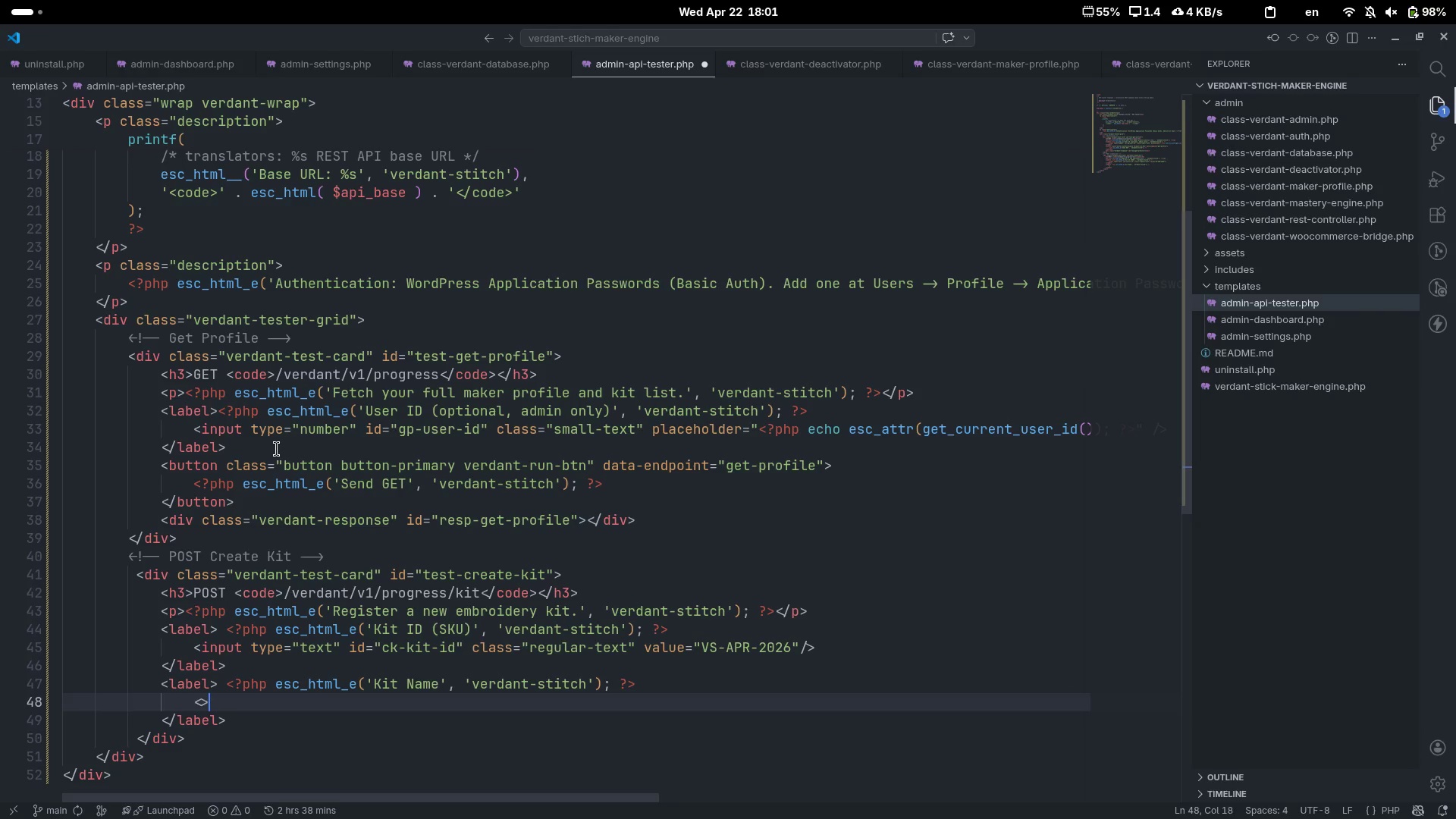 
key(Shift+Period)
 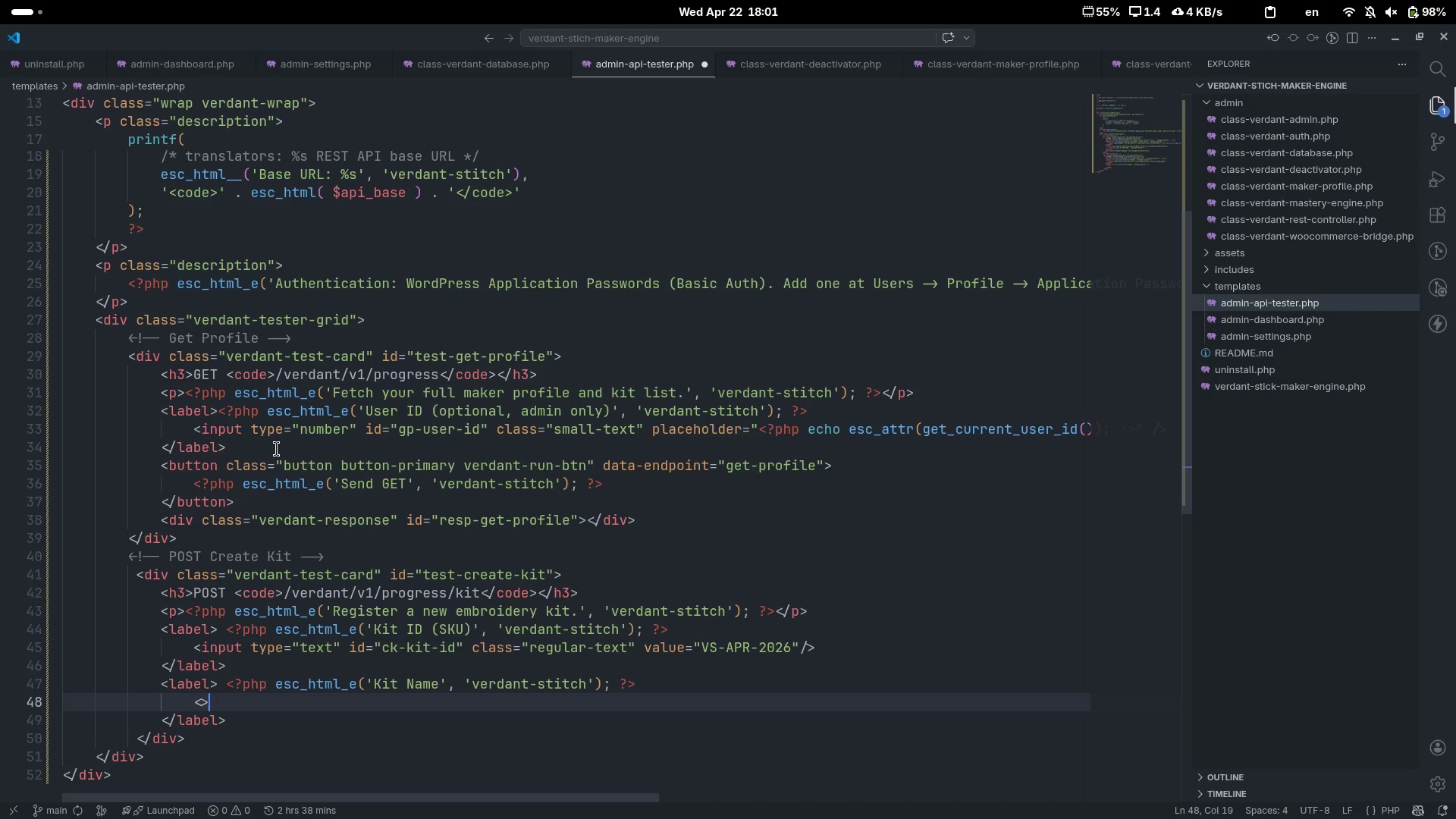 
key(ArrowLeft)
 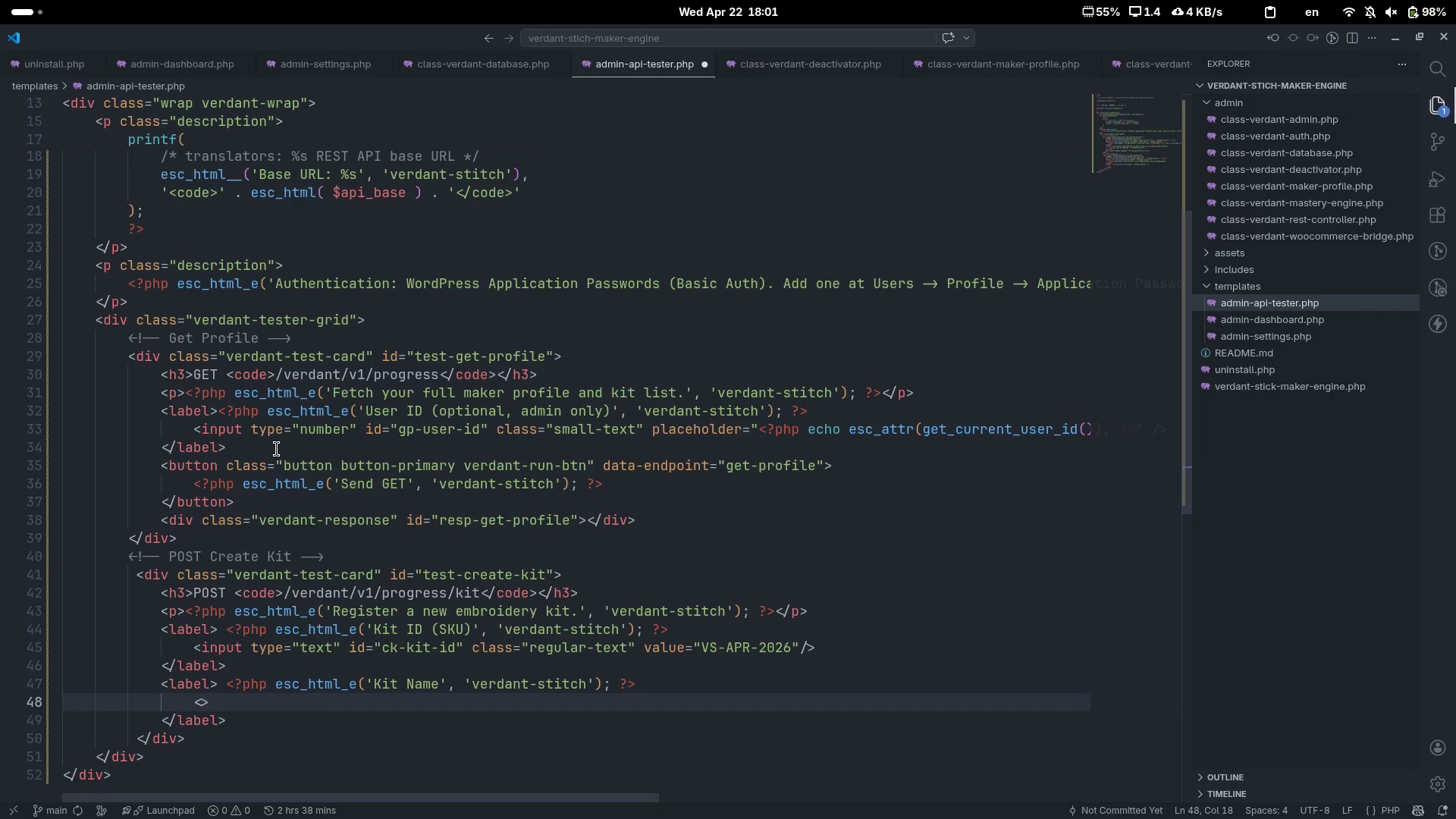 
type(input y)
key(Backspace)
type(type="")
 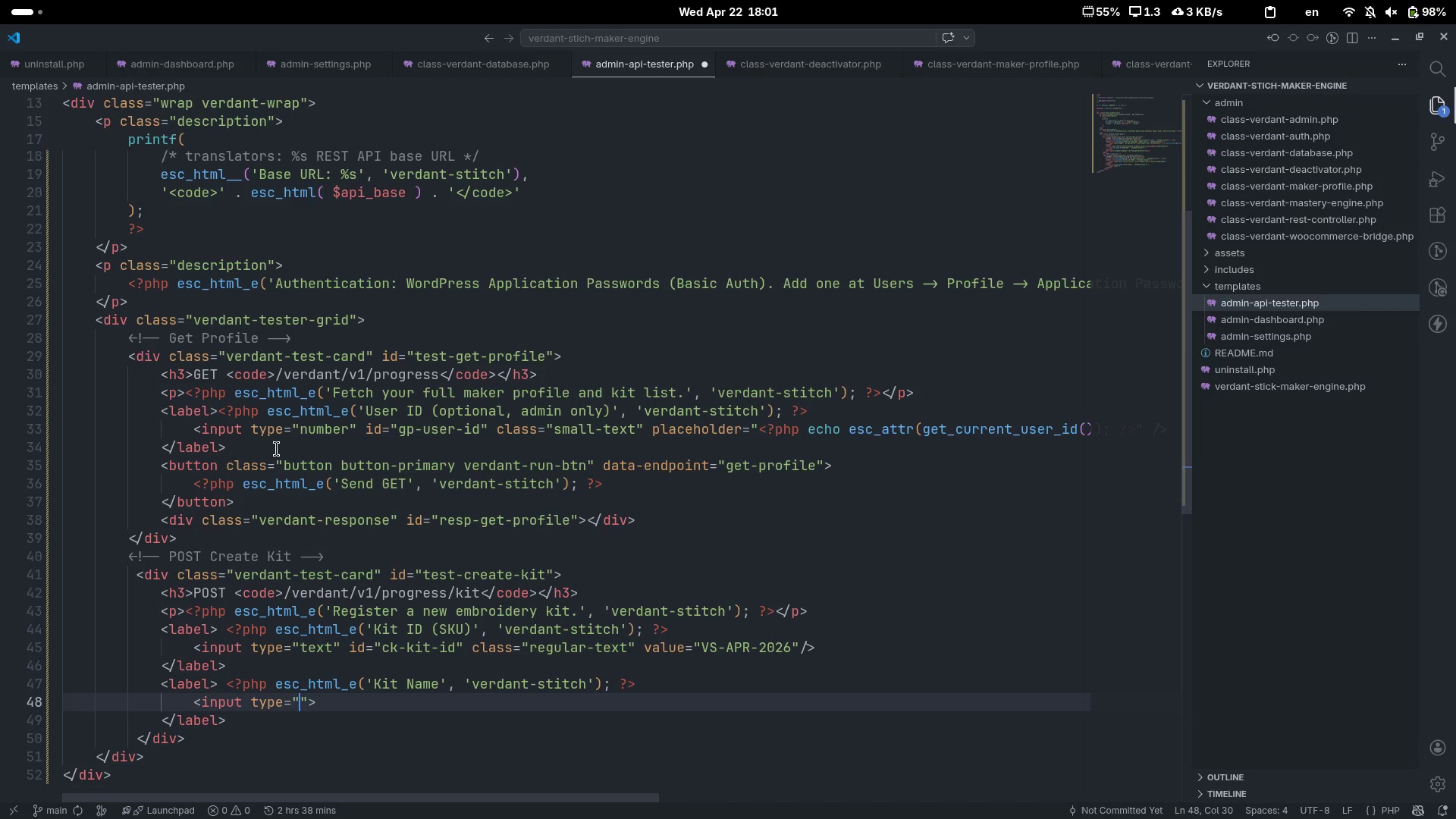 
 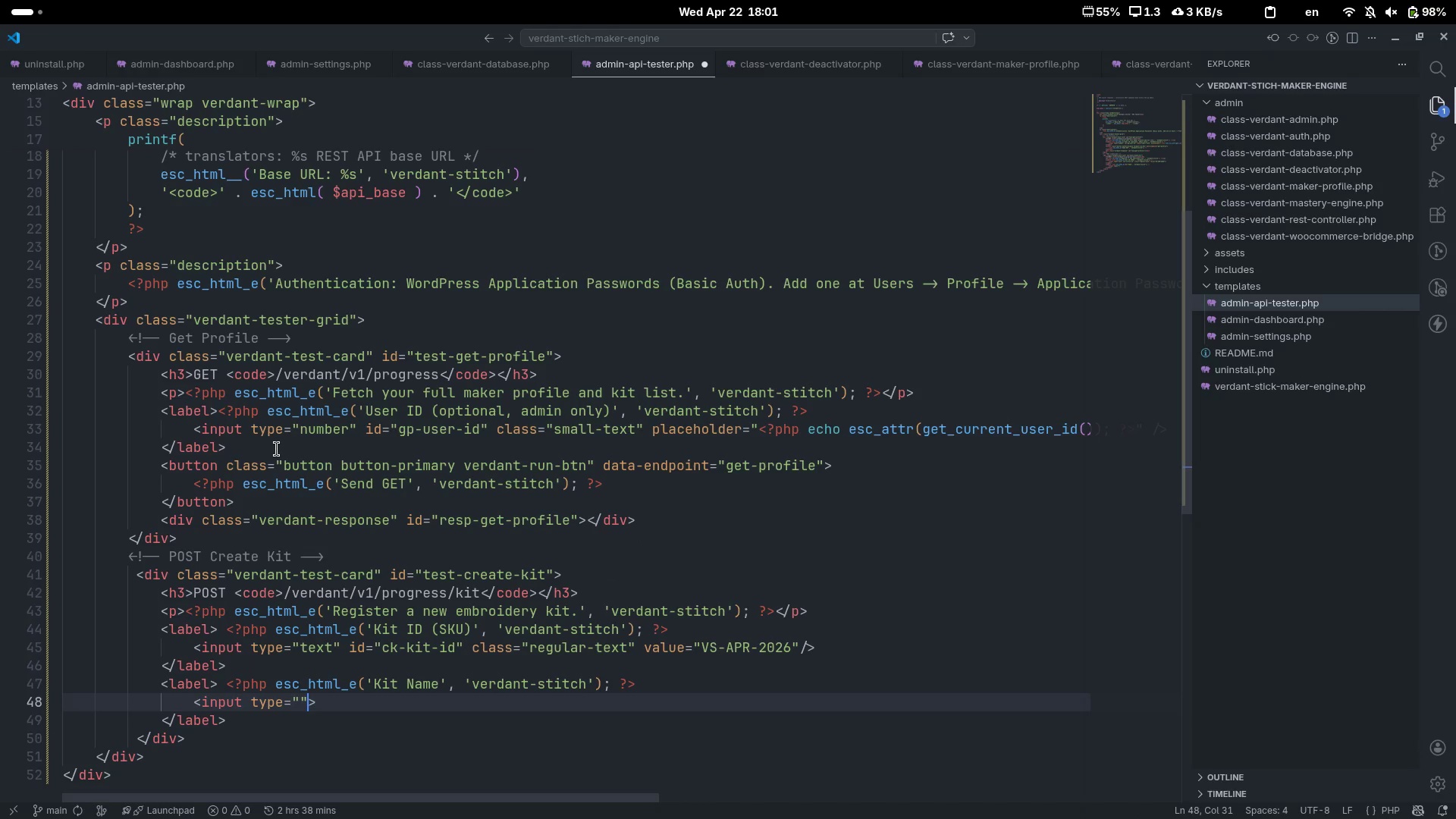 
key(ArrowLeft)
 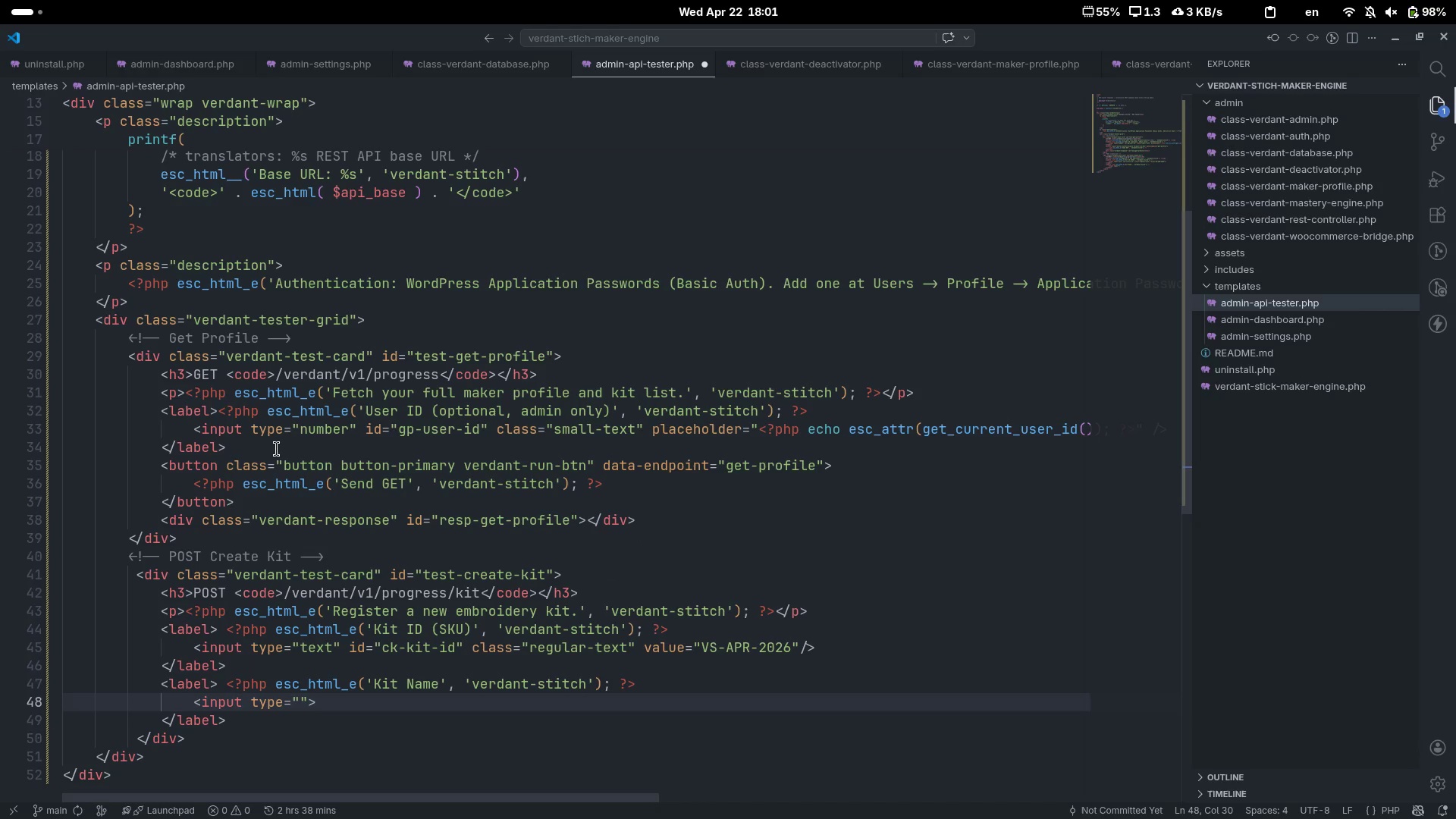 
type(text)
 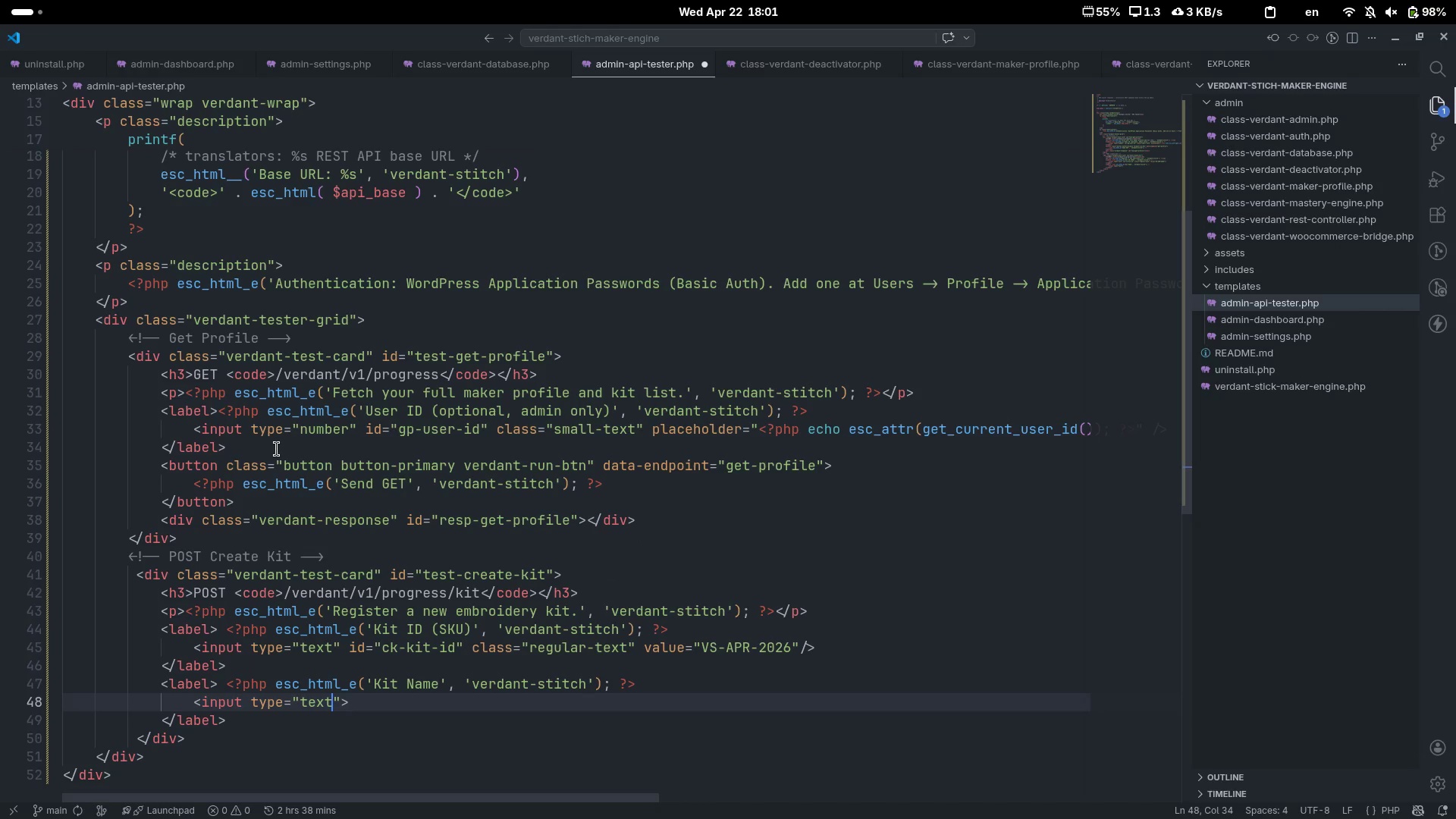 
key(ArrowRight)
 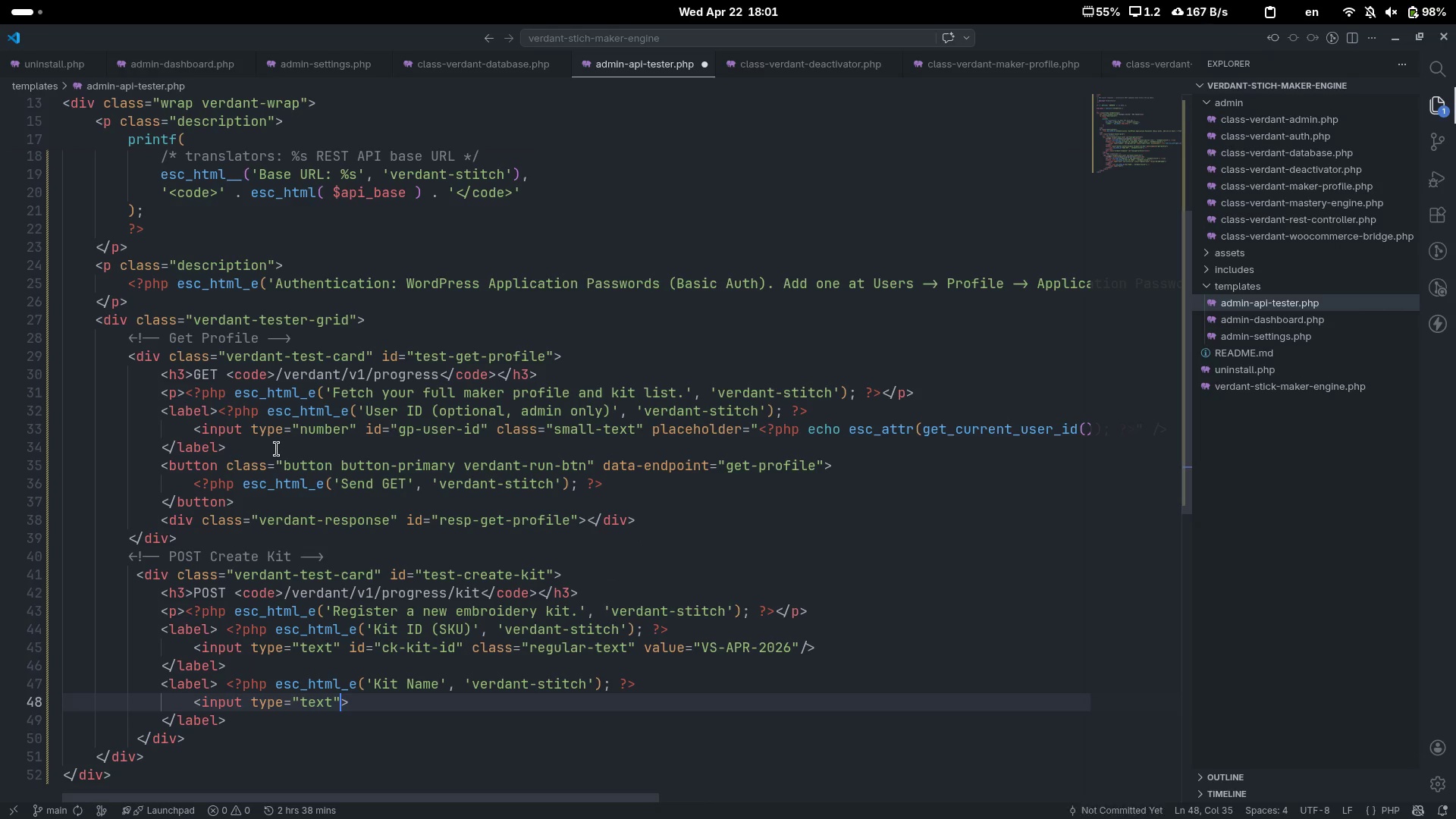 
type( id="")
 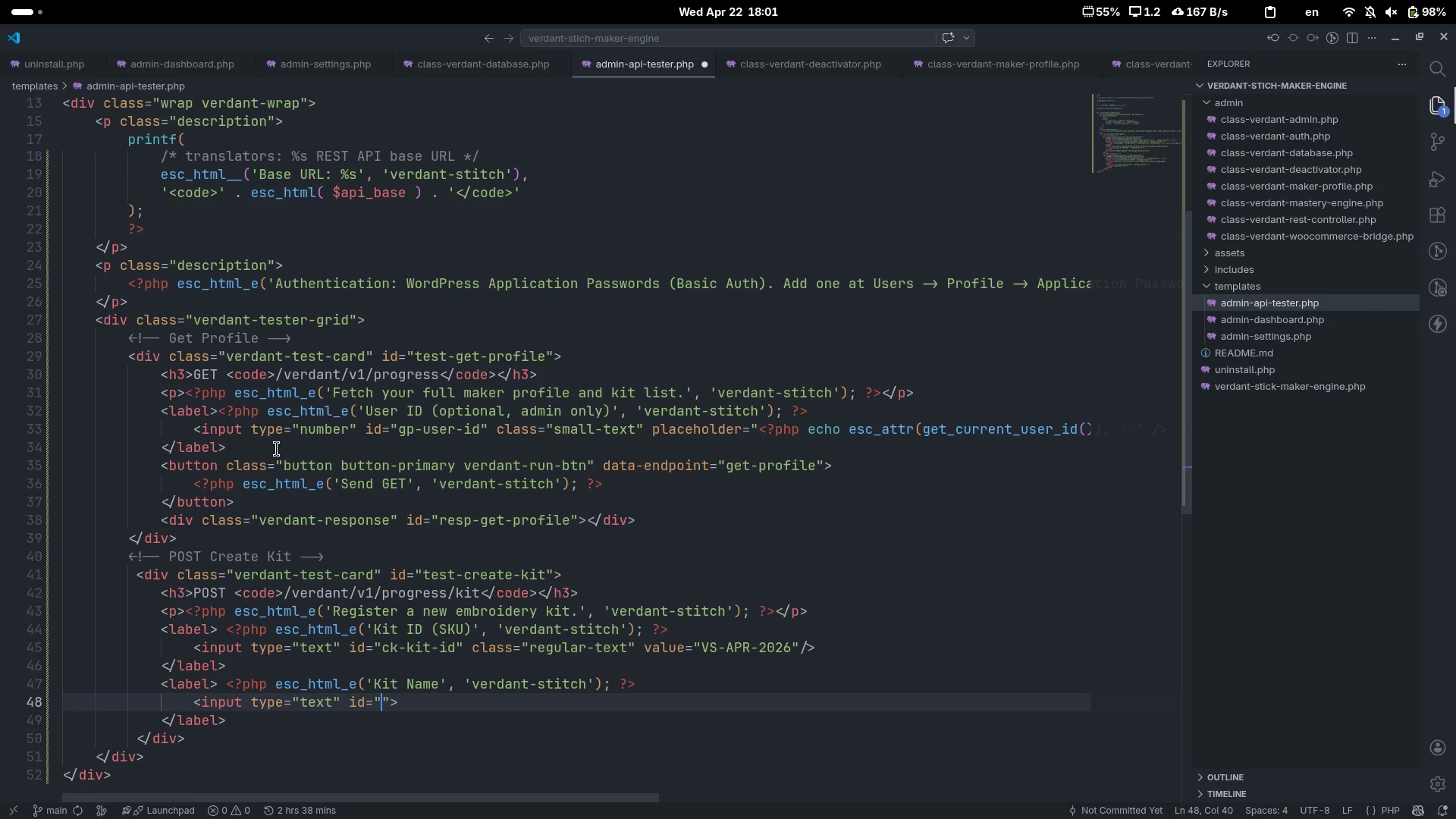 
 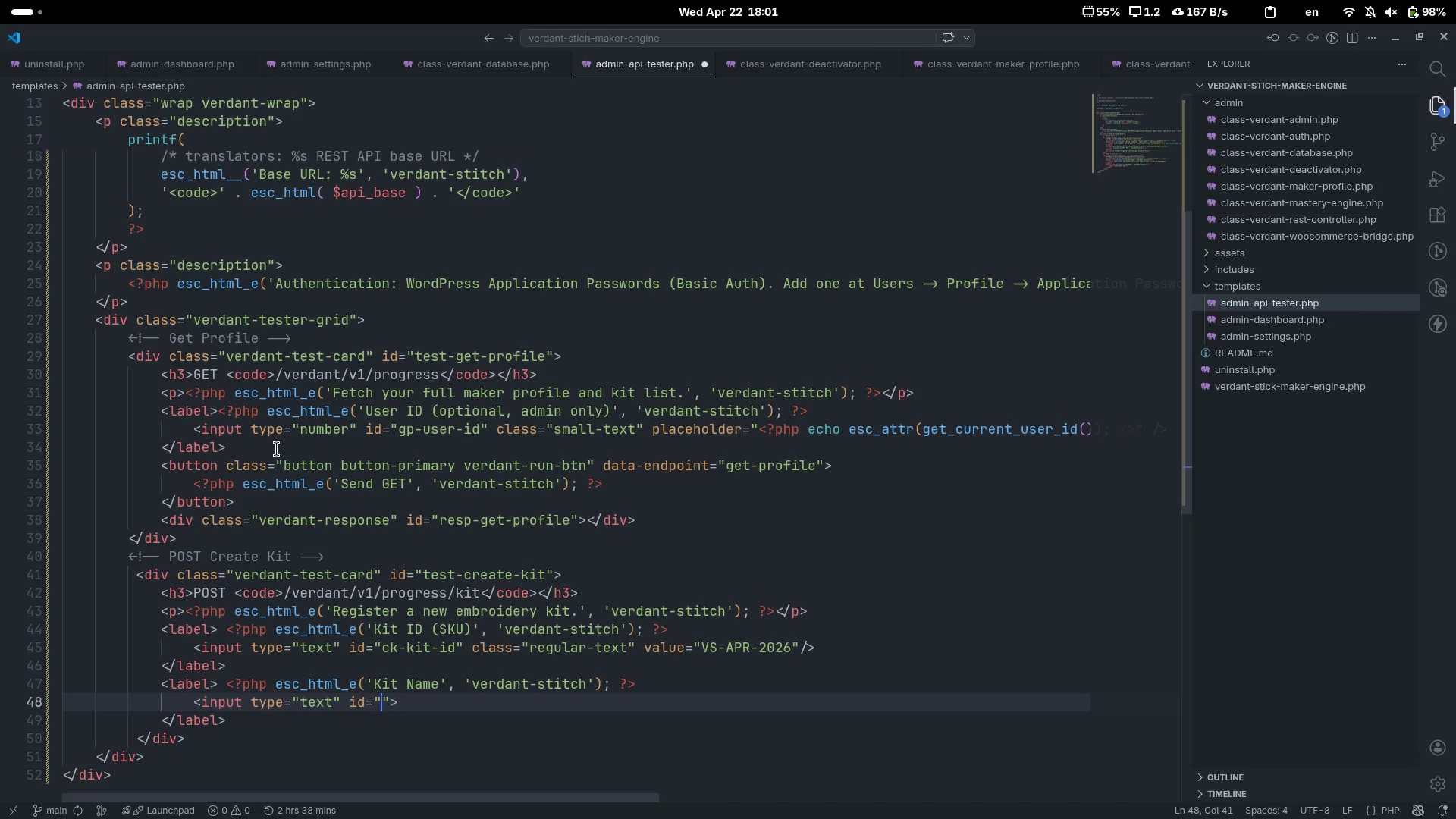 
key(ArrowLeft)
 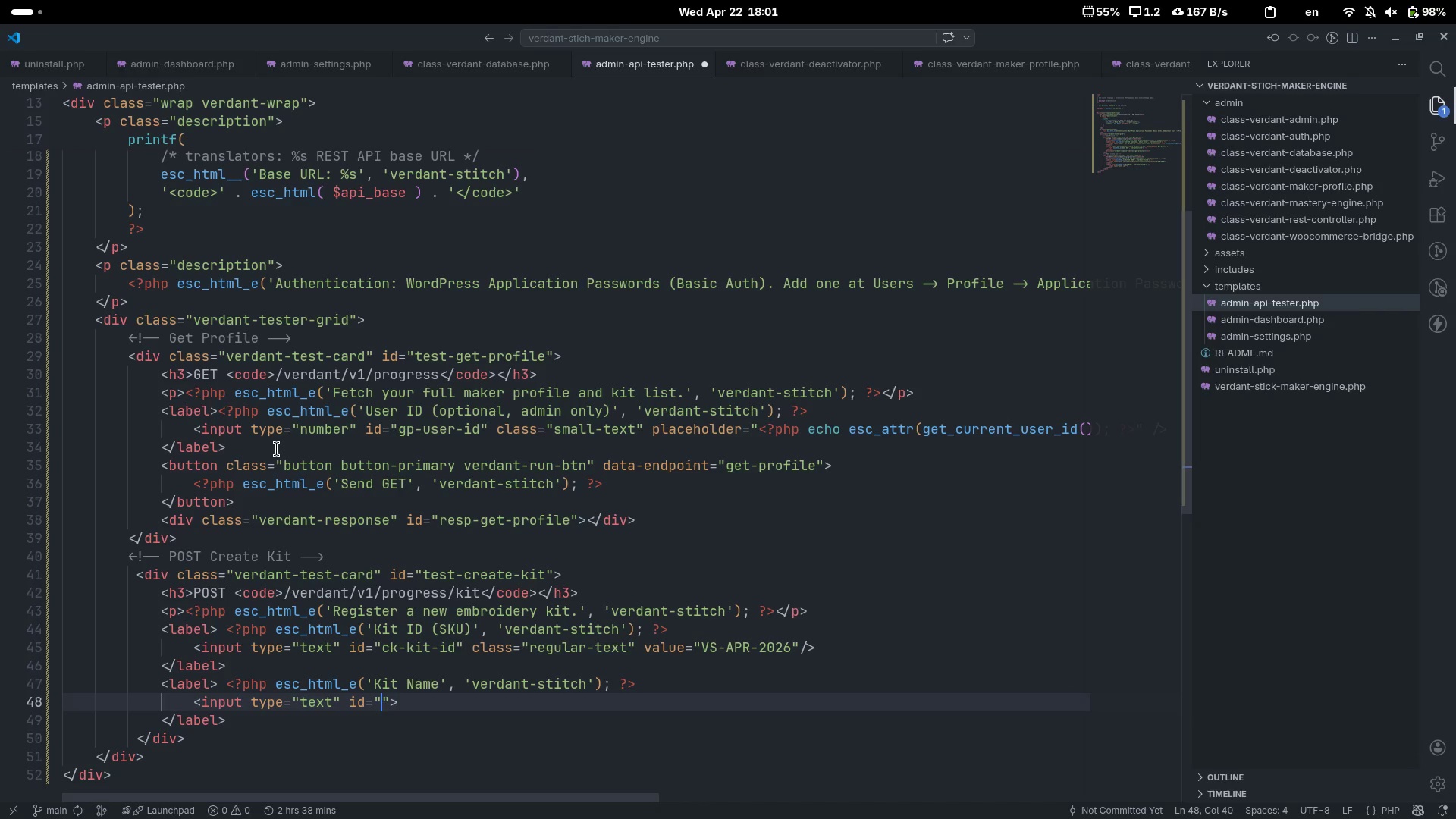 
type(ck-kit-name)
 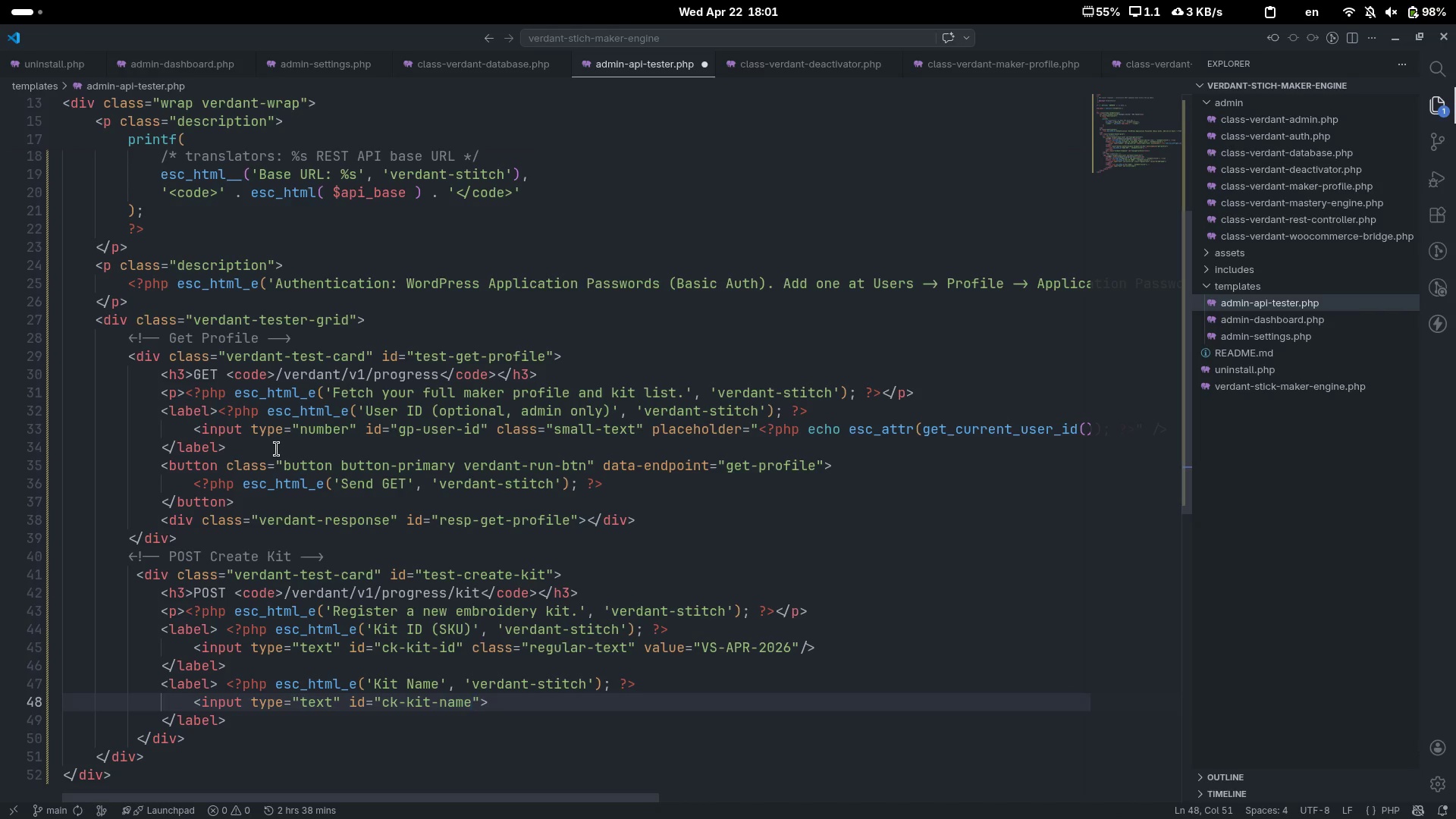 
key(ArrowRight)
 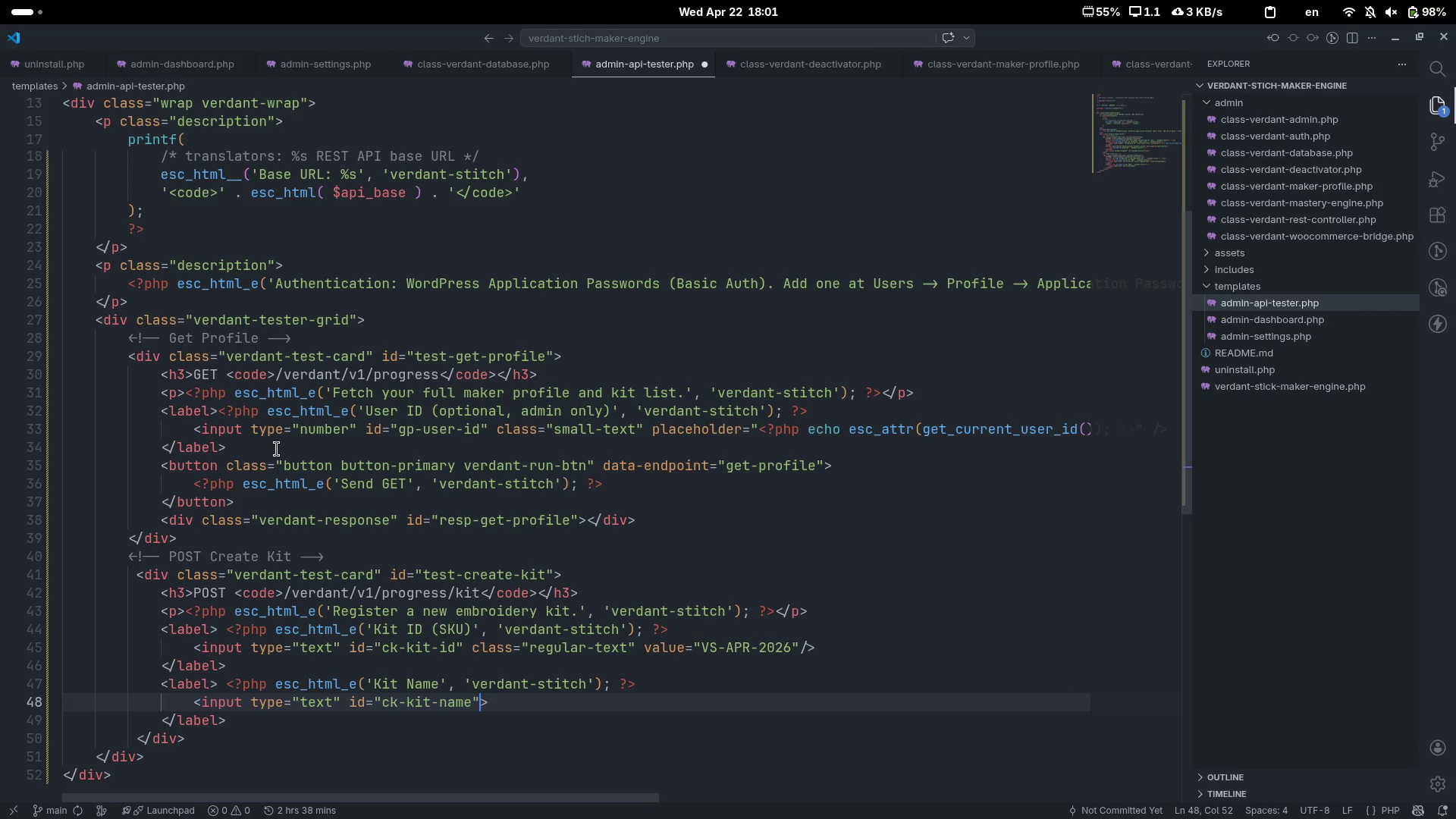 
type( class="")
 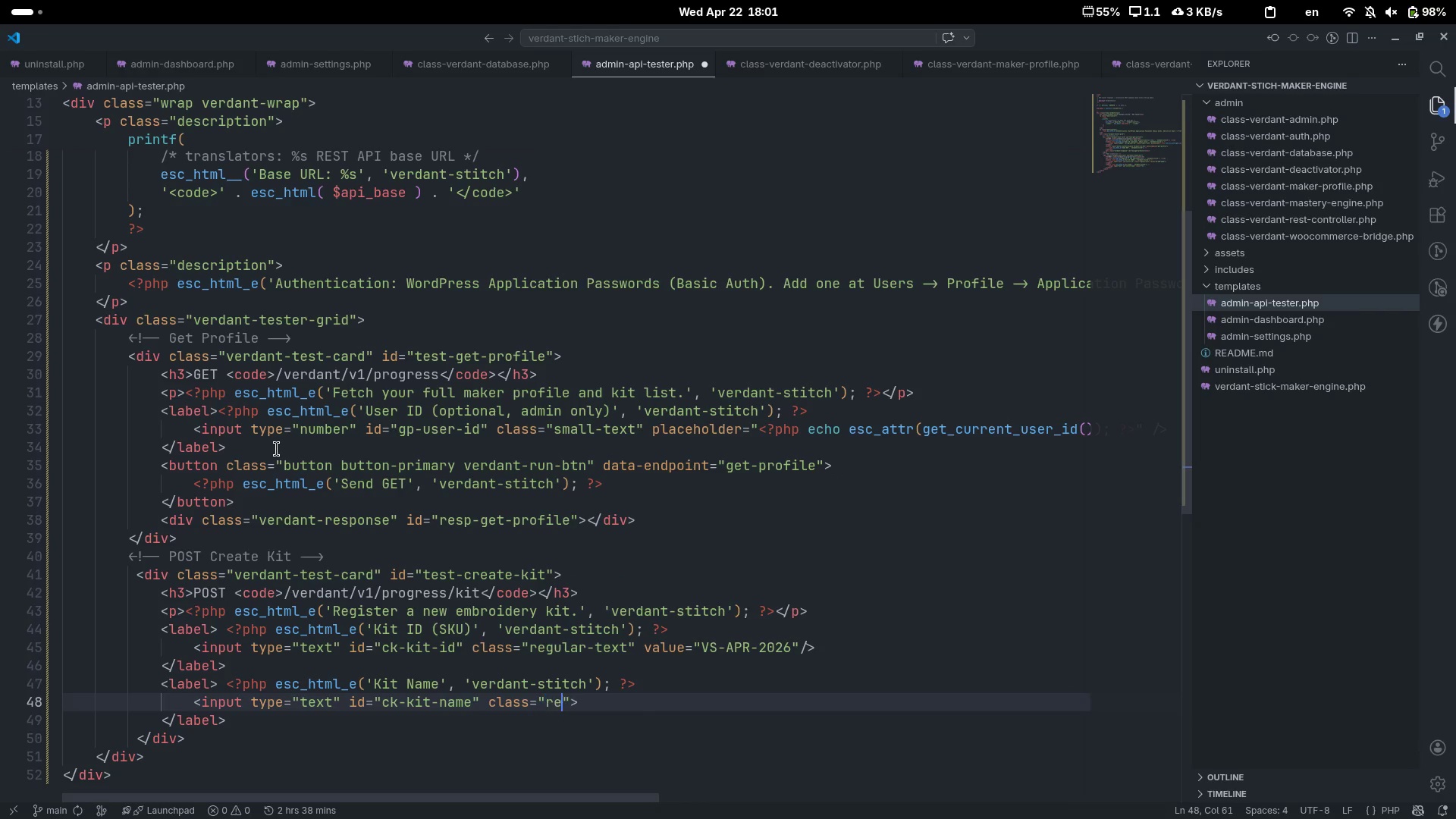 
 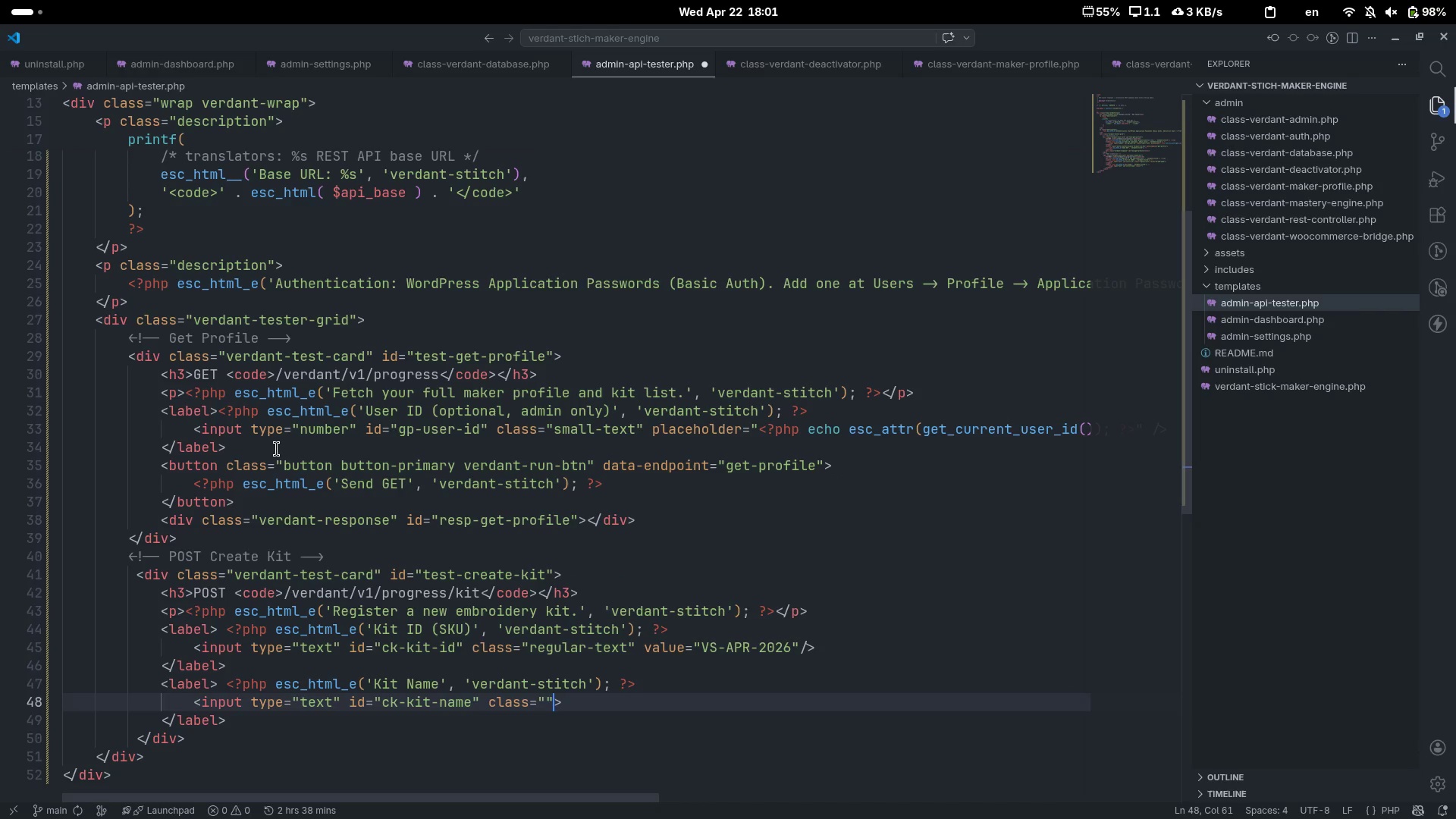 
key(ArrowLeft)
 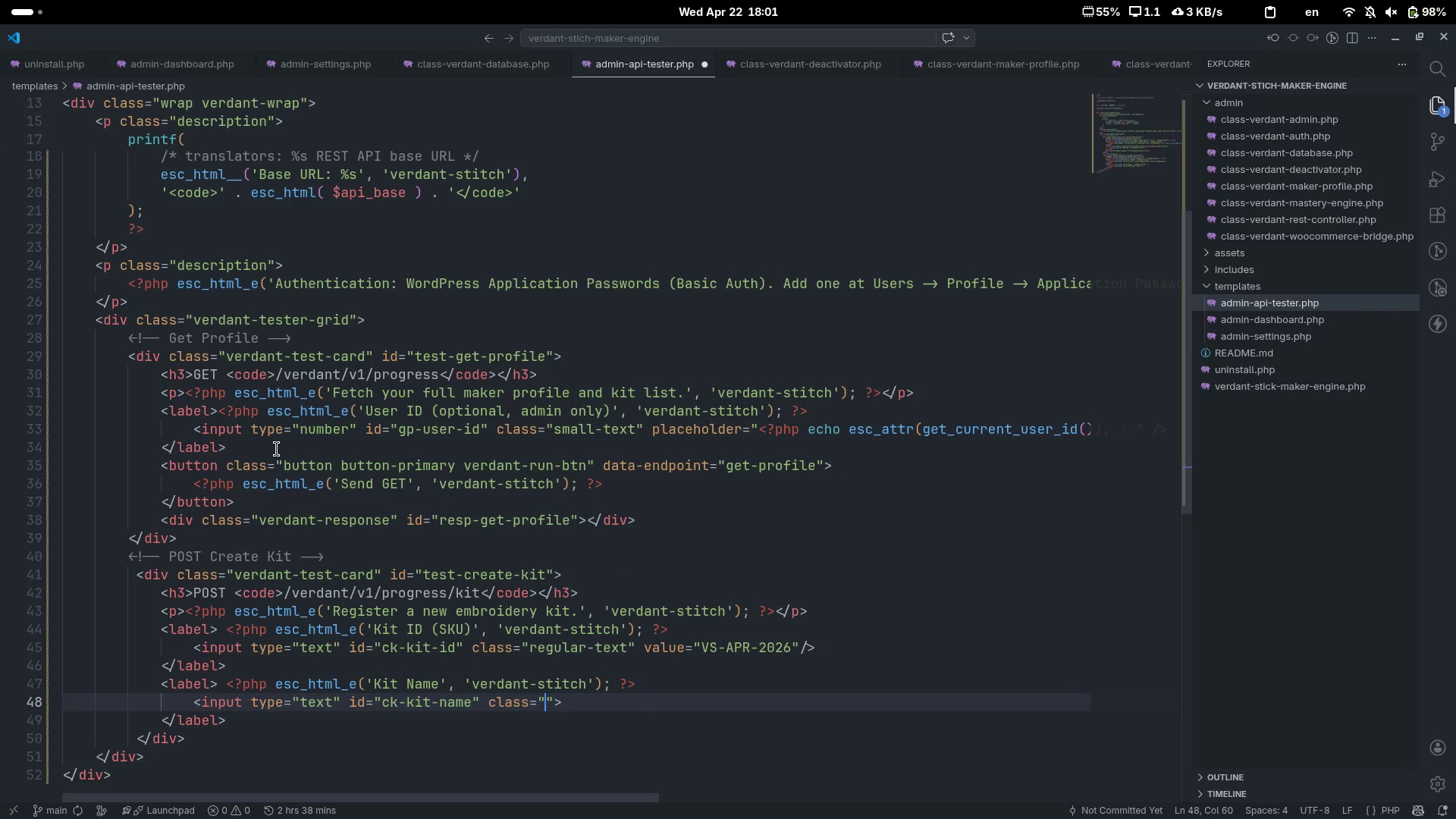 
type(regular-text)
 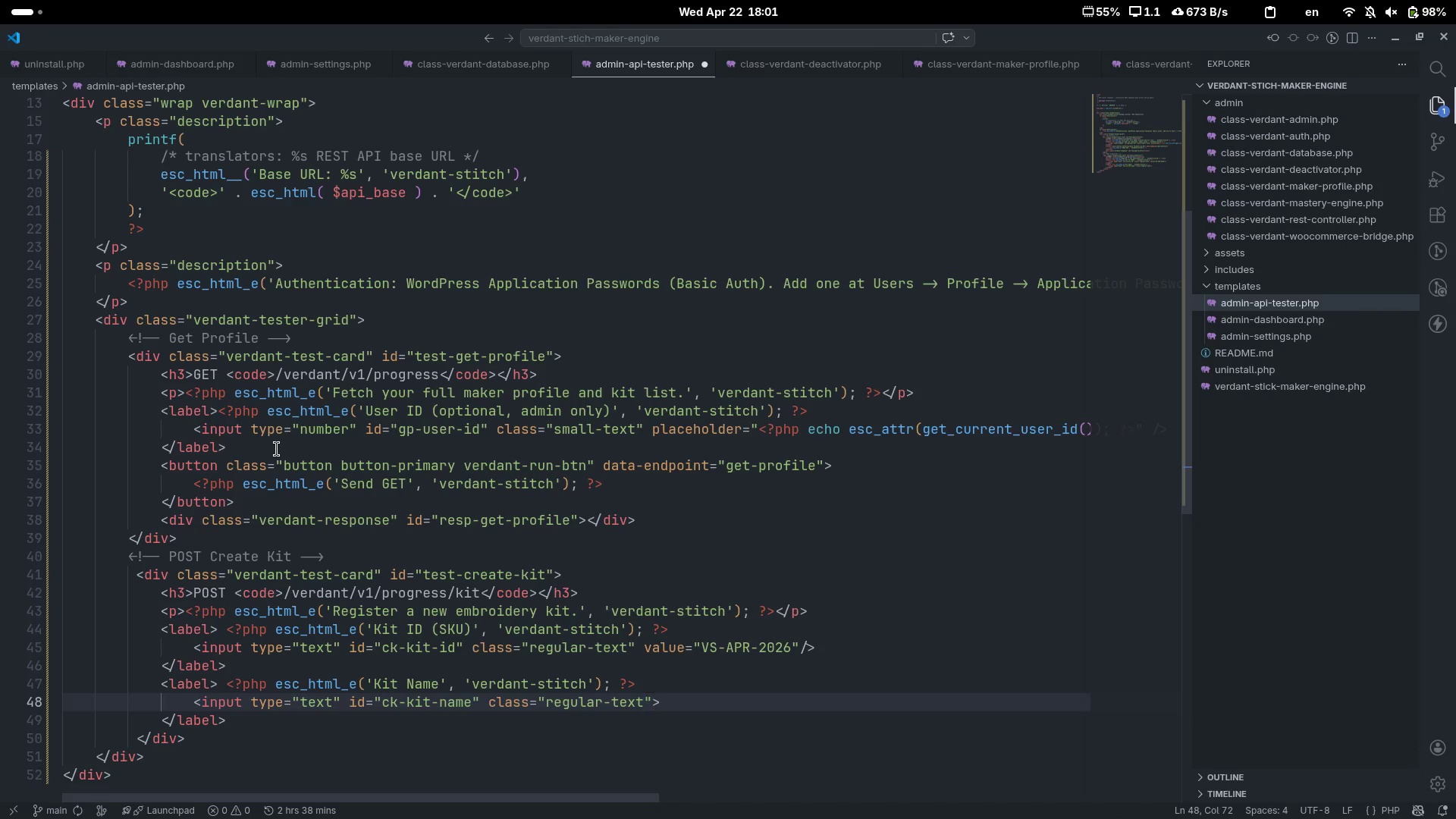 
key(ArrowRight)
 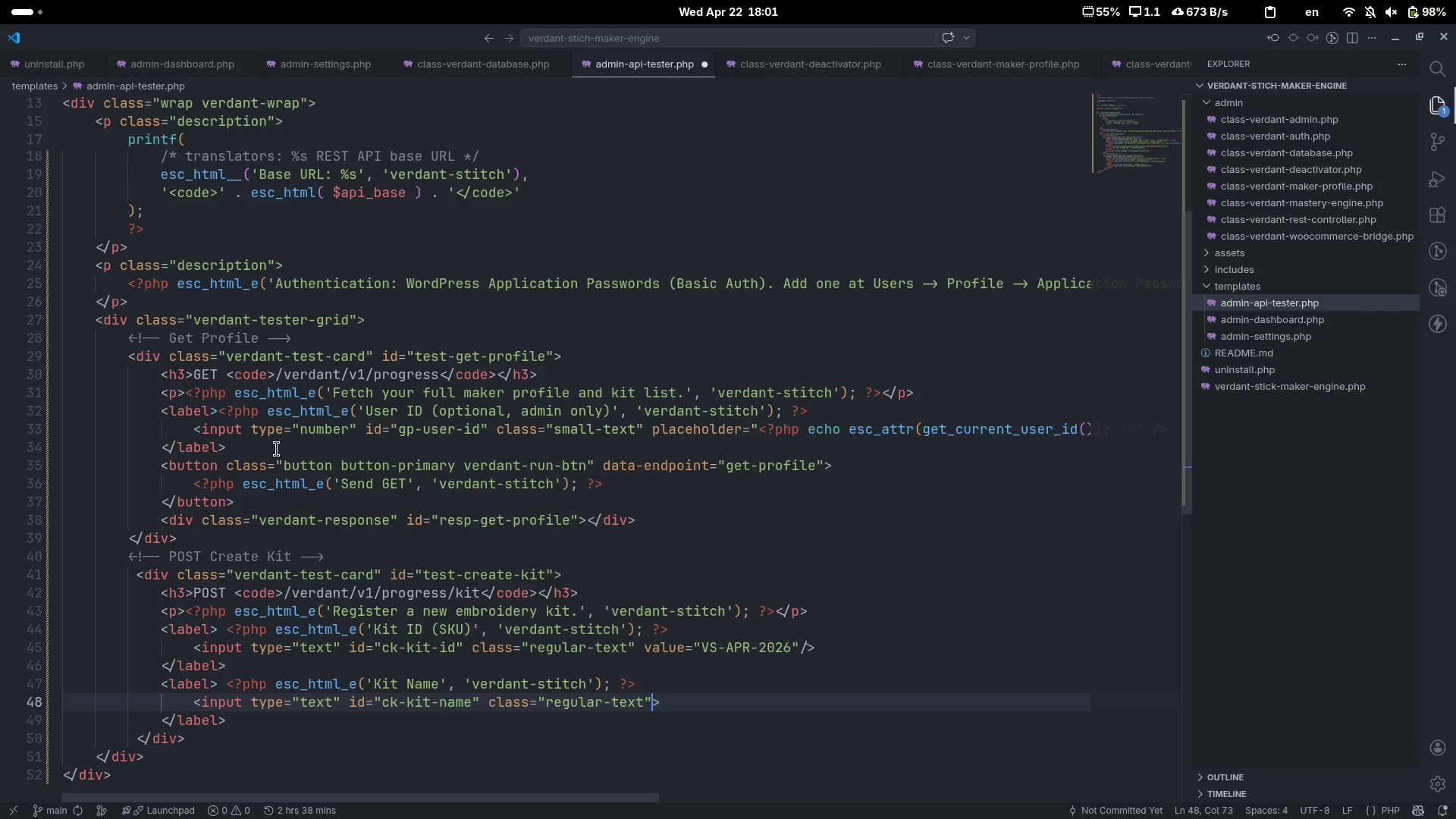 
type( value="")
 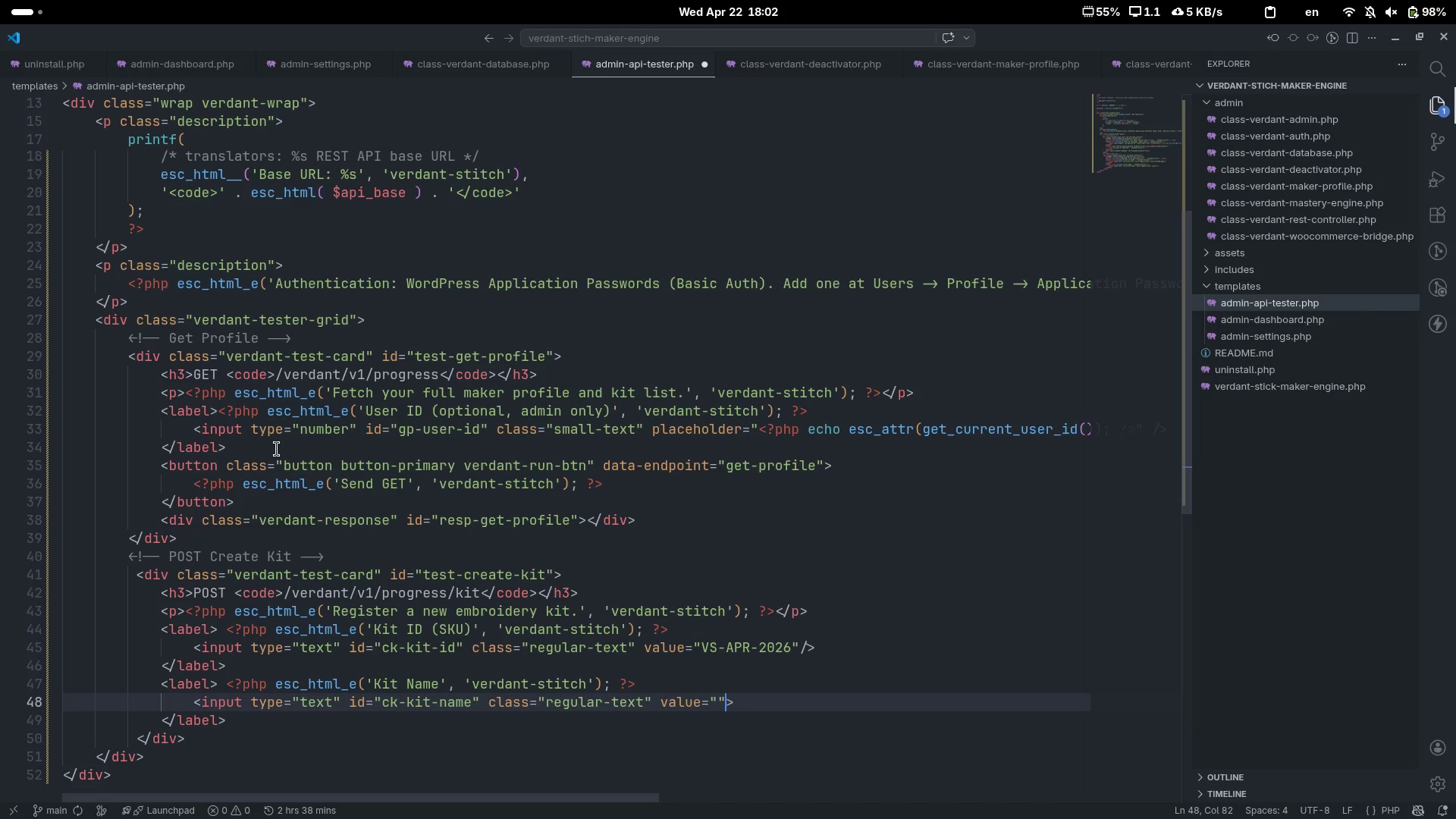 
 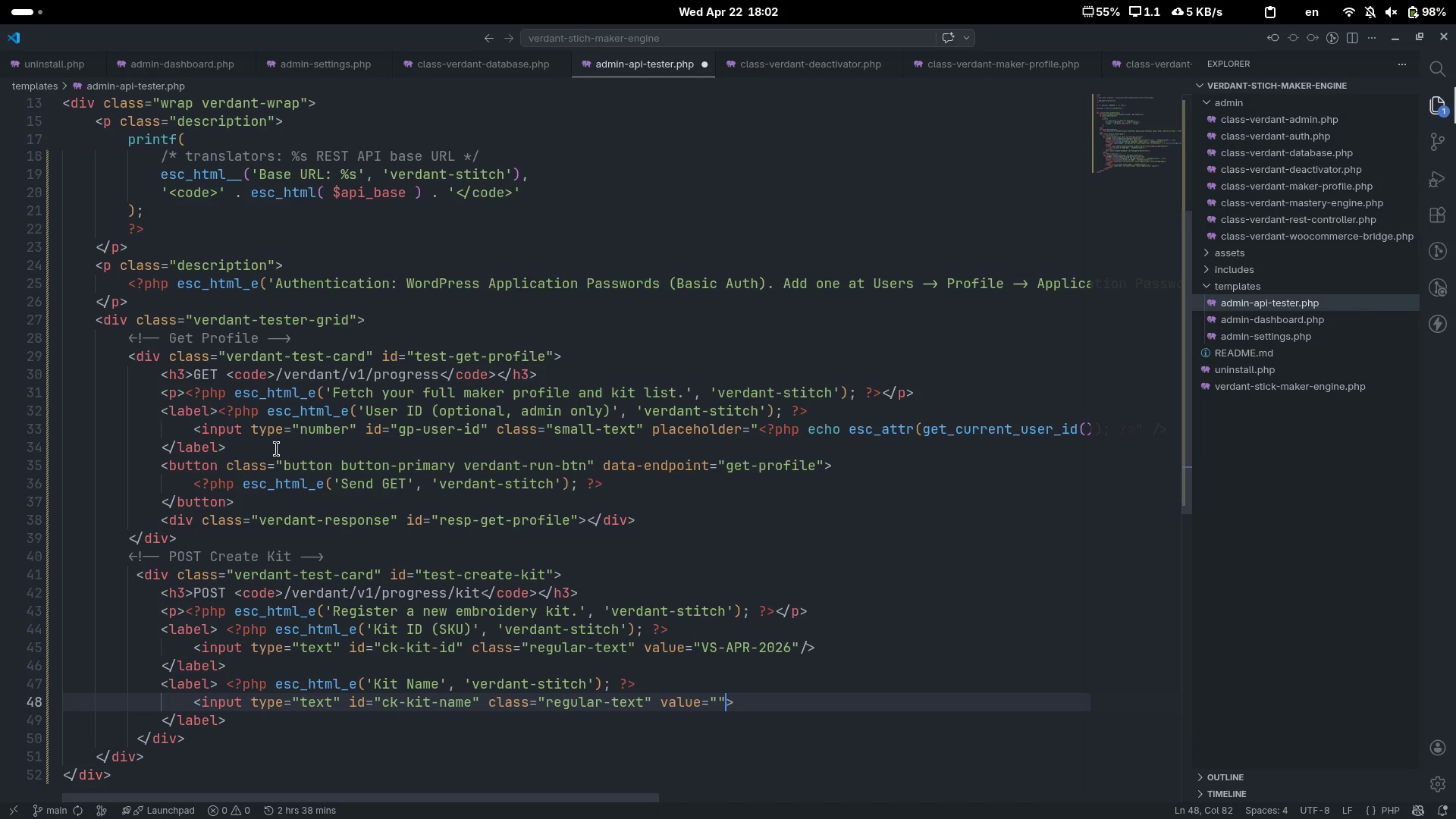 
key(ArrowLeft)
 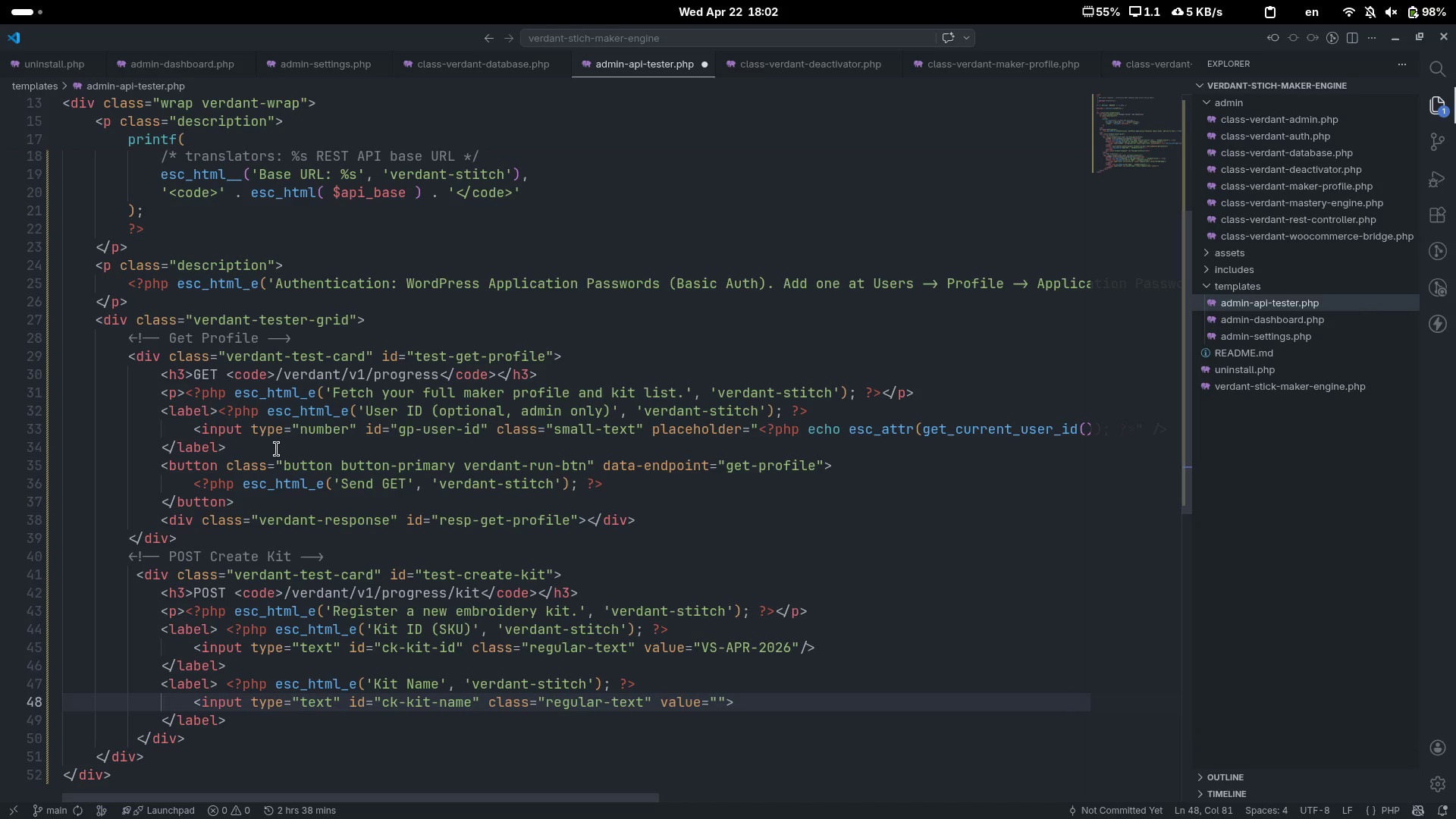 
type(October Wildflower Box)
 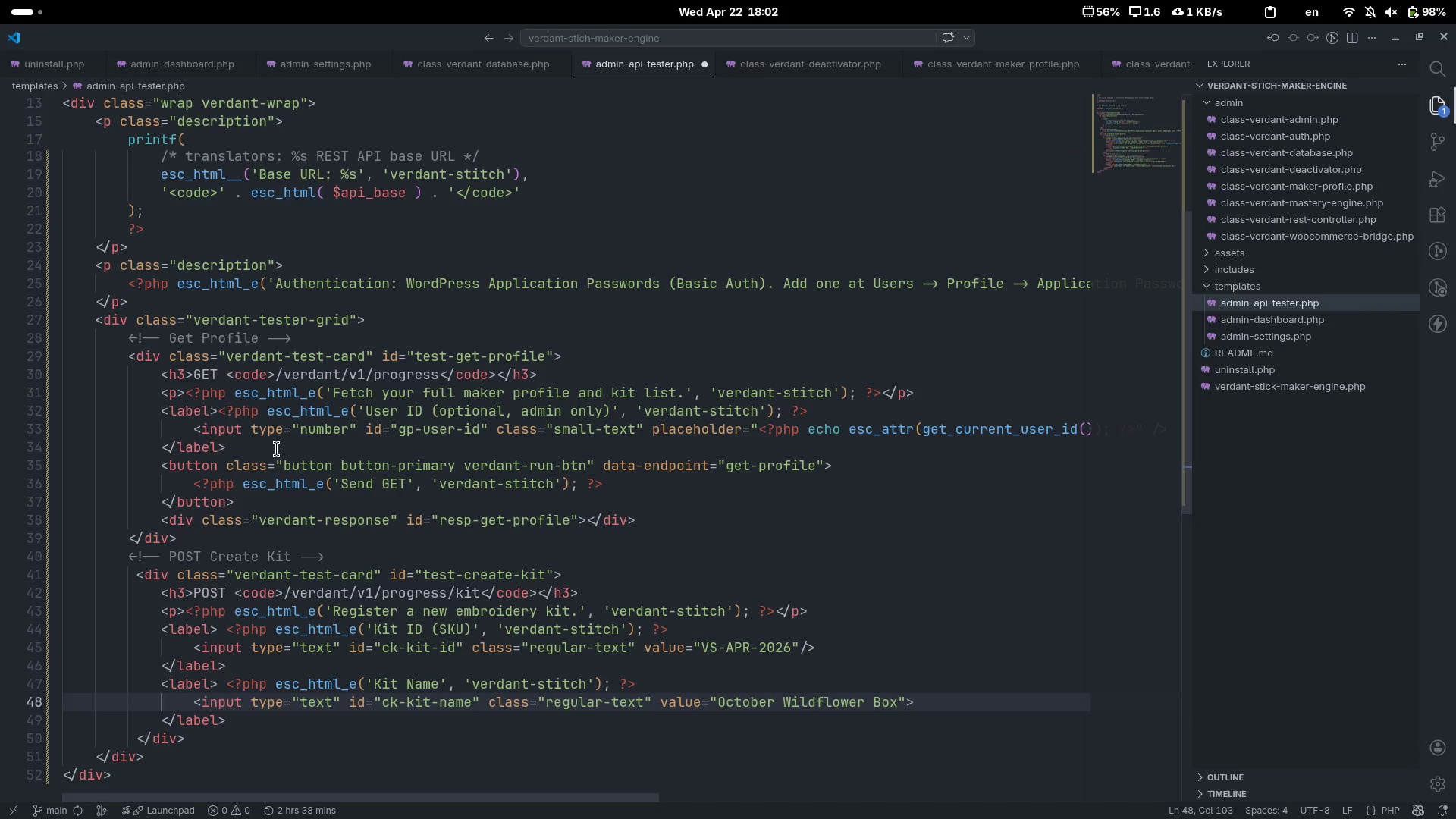 
key(ArrowDown)
 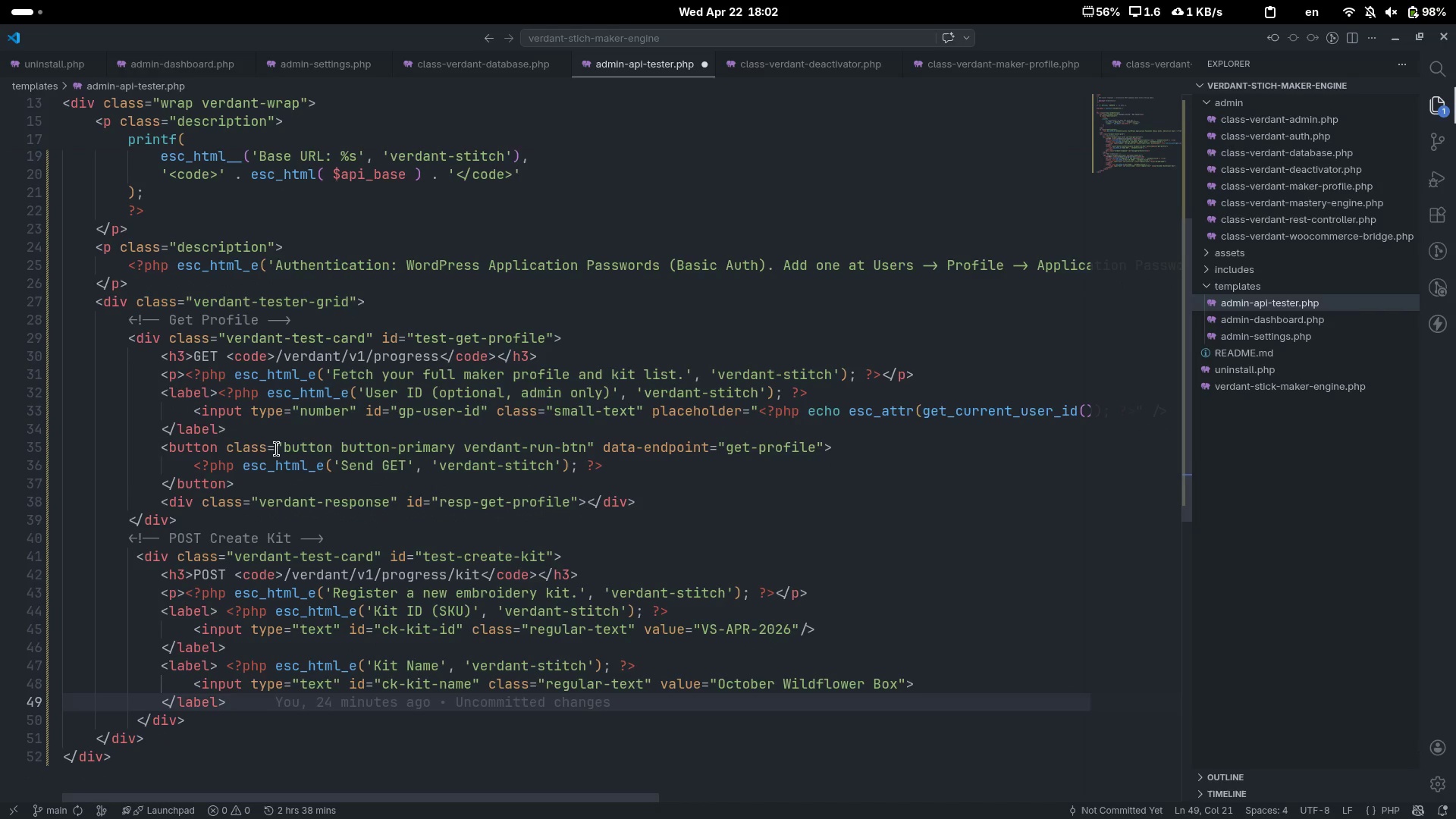 
key(Enter)
 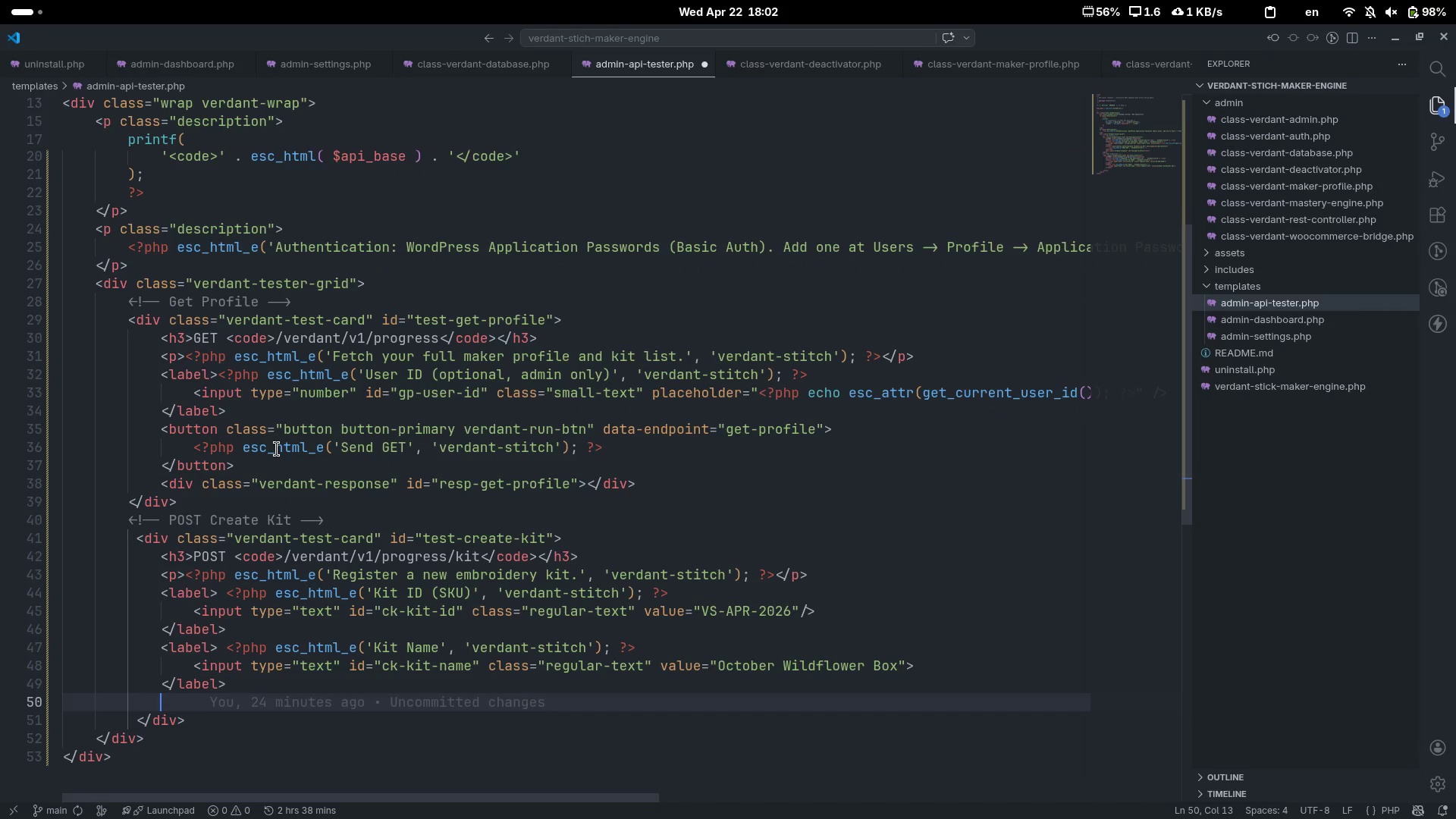 
key(Shift+Comma)
 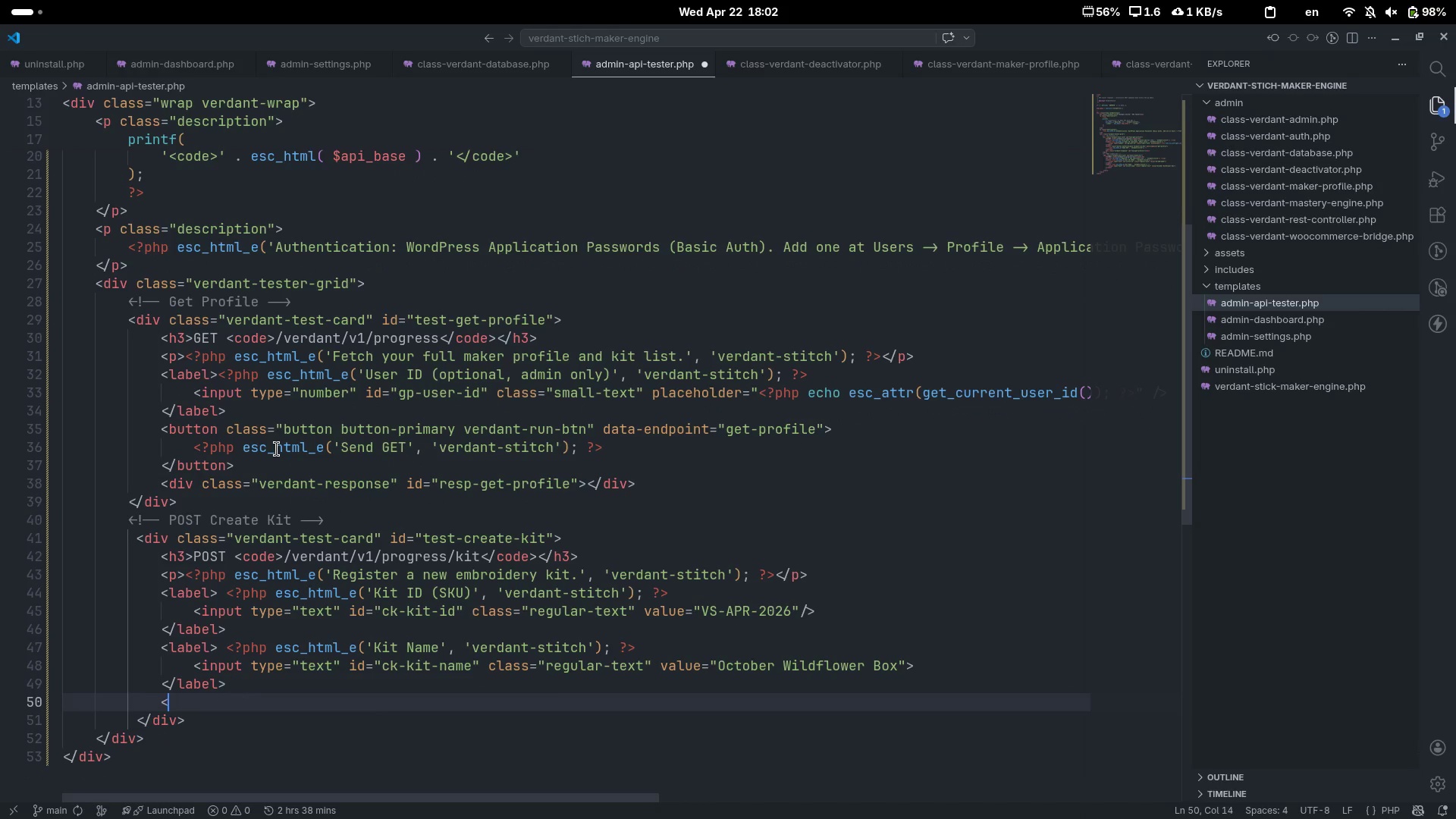 
key(Shift+Period)
 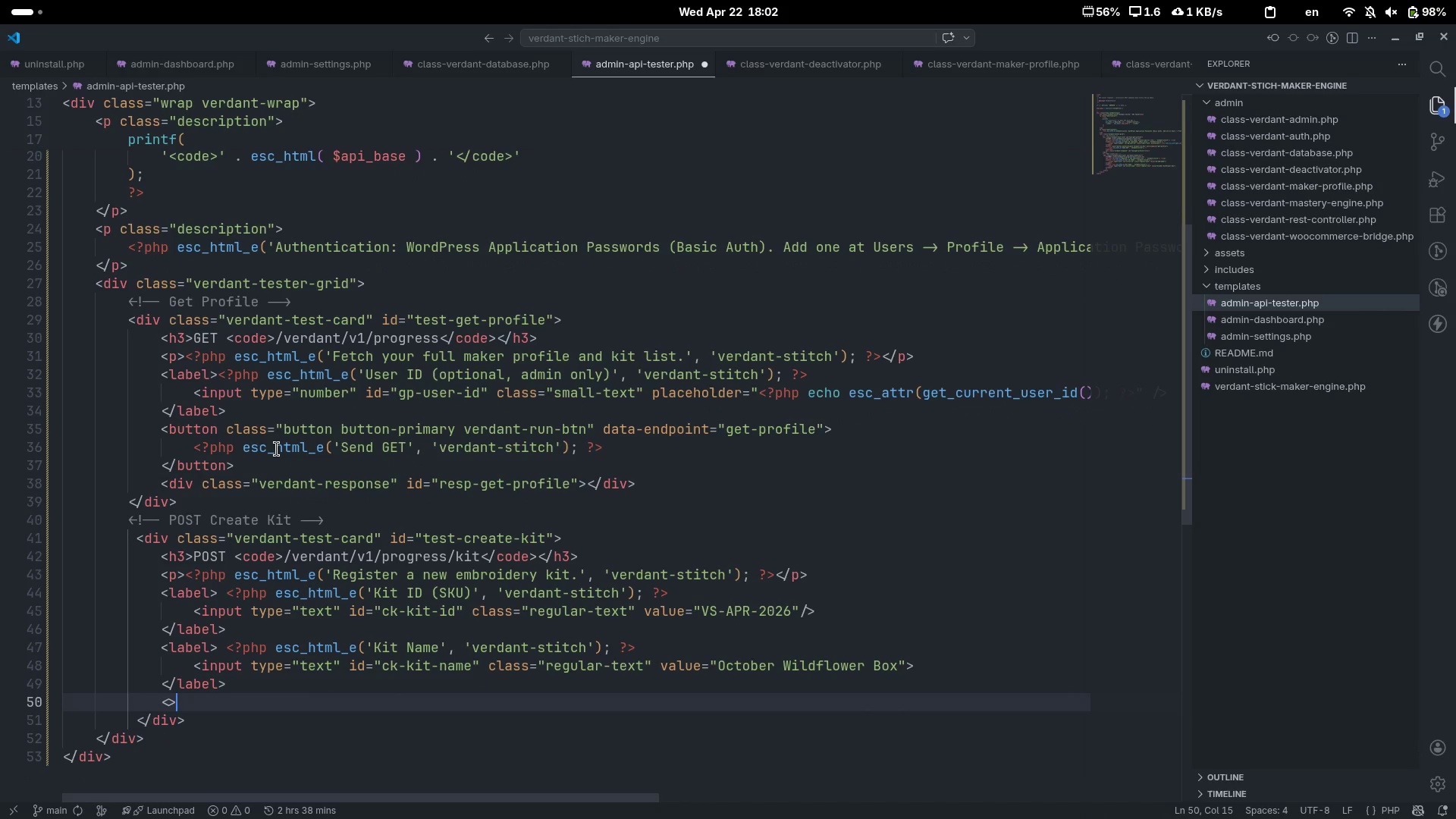 
key(ArrowLeft)
 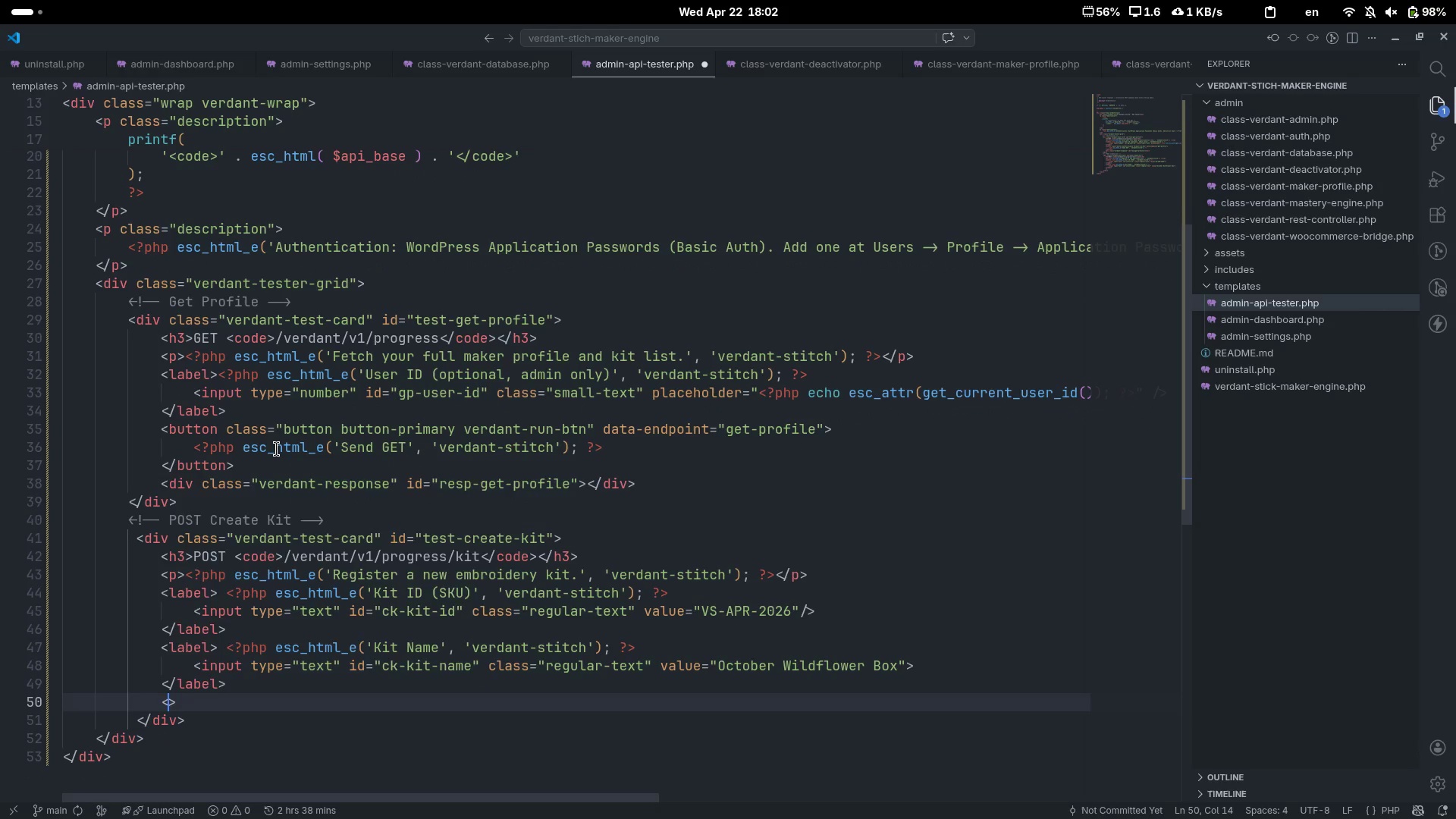 
type(label)
 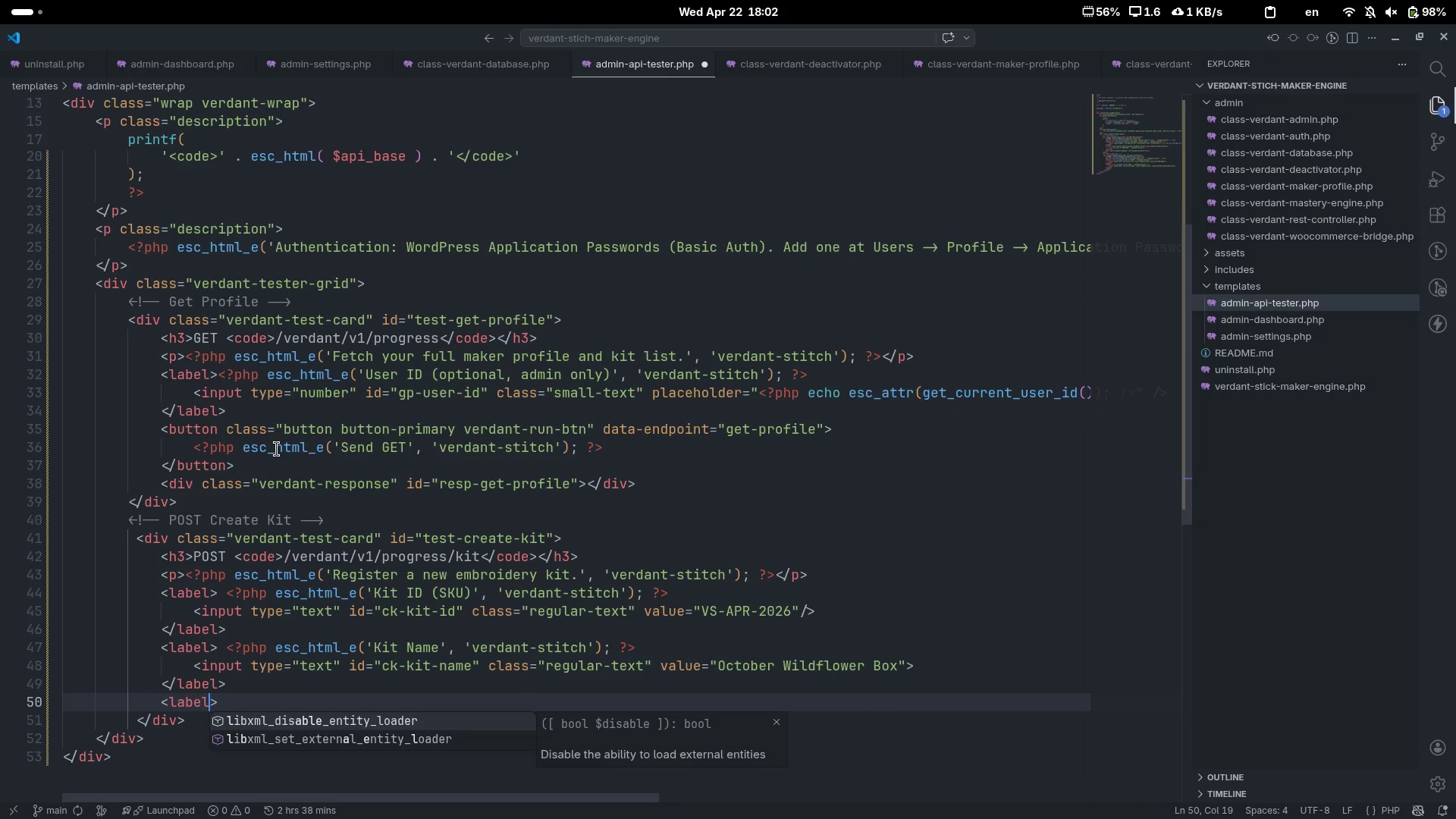 
key(ArrowRight)
 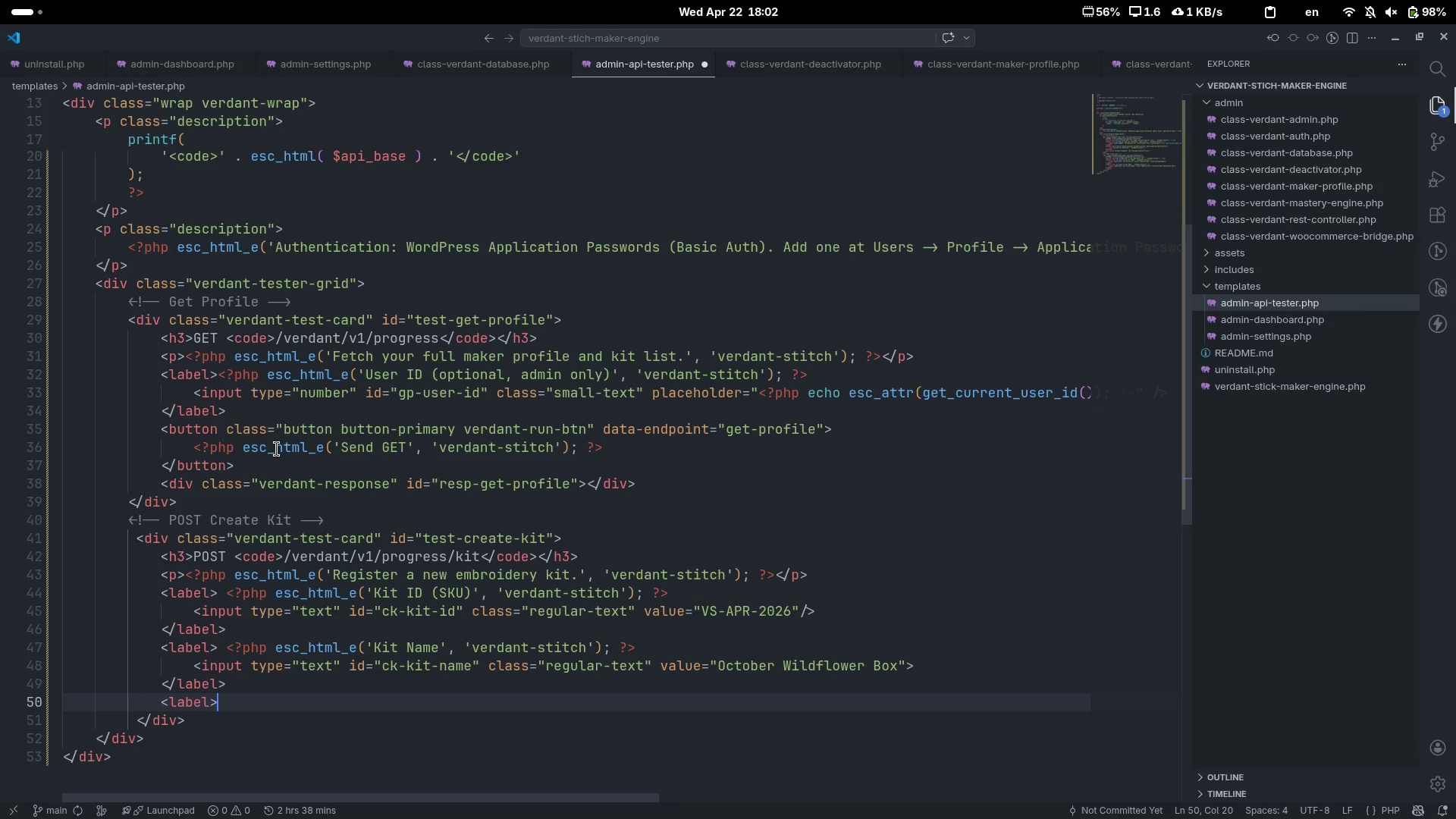 
key(Shift+ShiftLeft)
 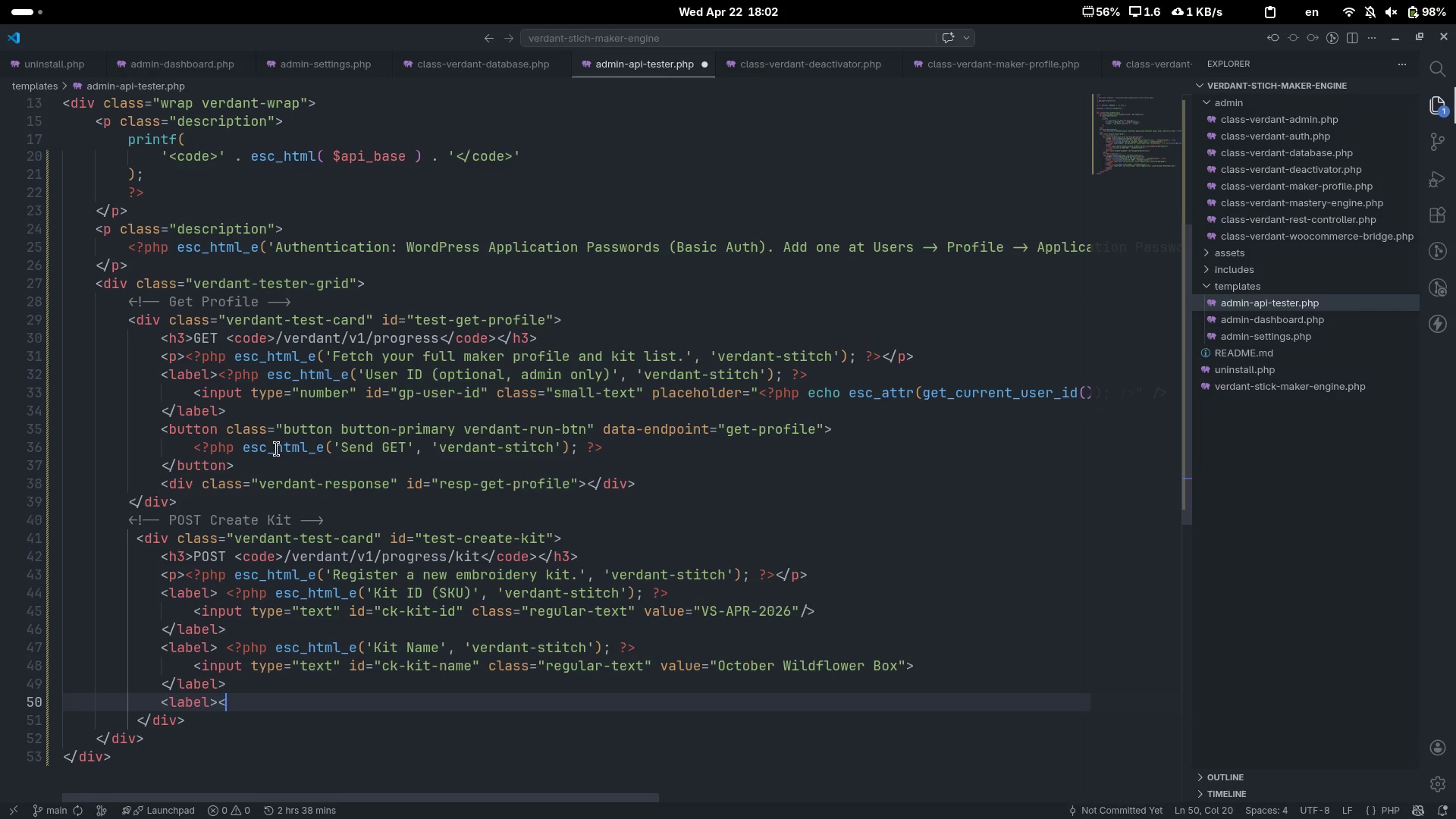 
key(Shift+Comma)
 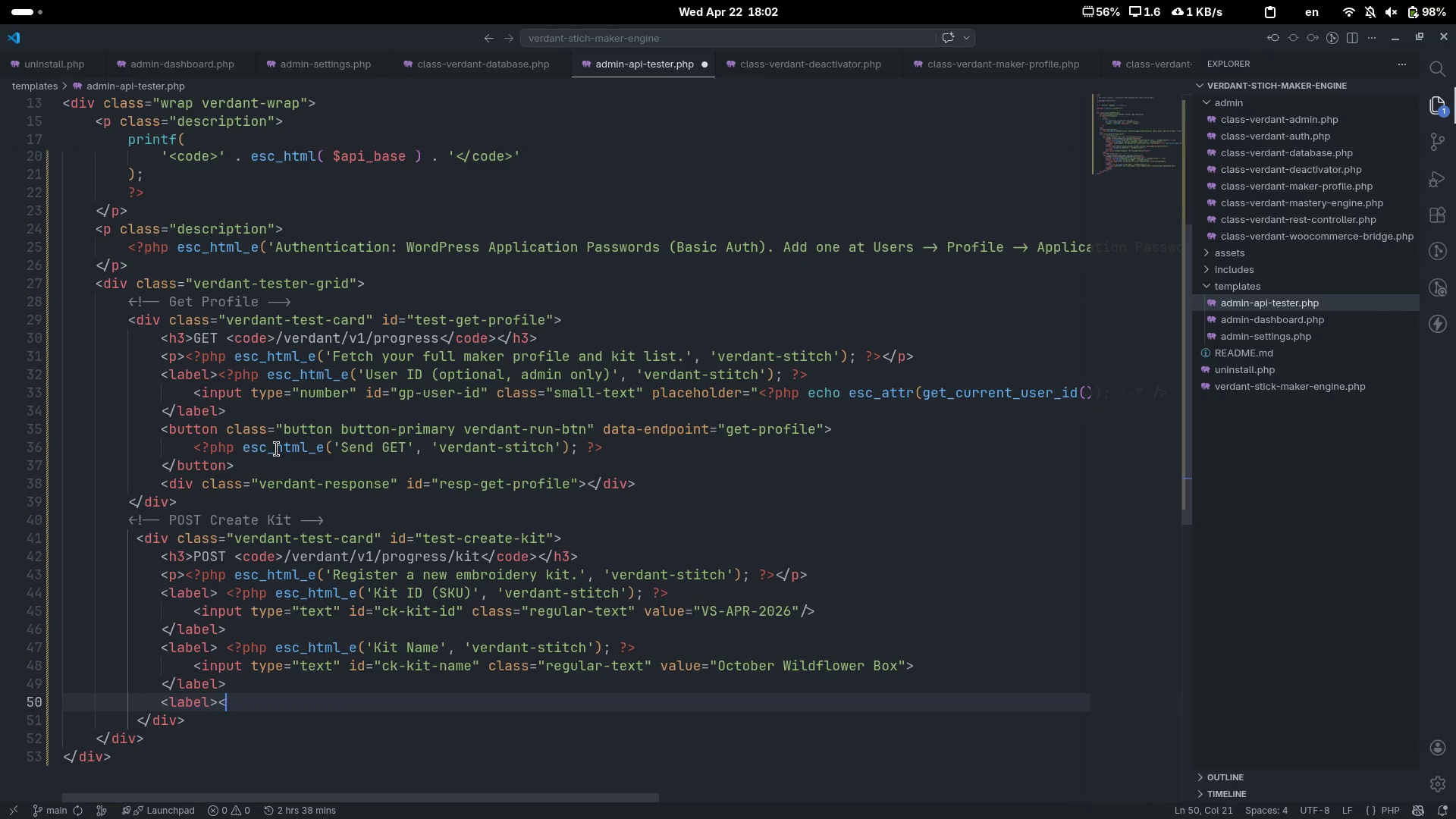 
key(Shift+Period)
 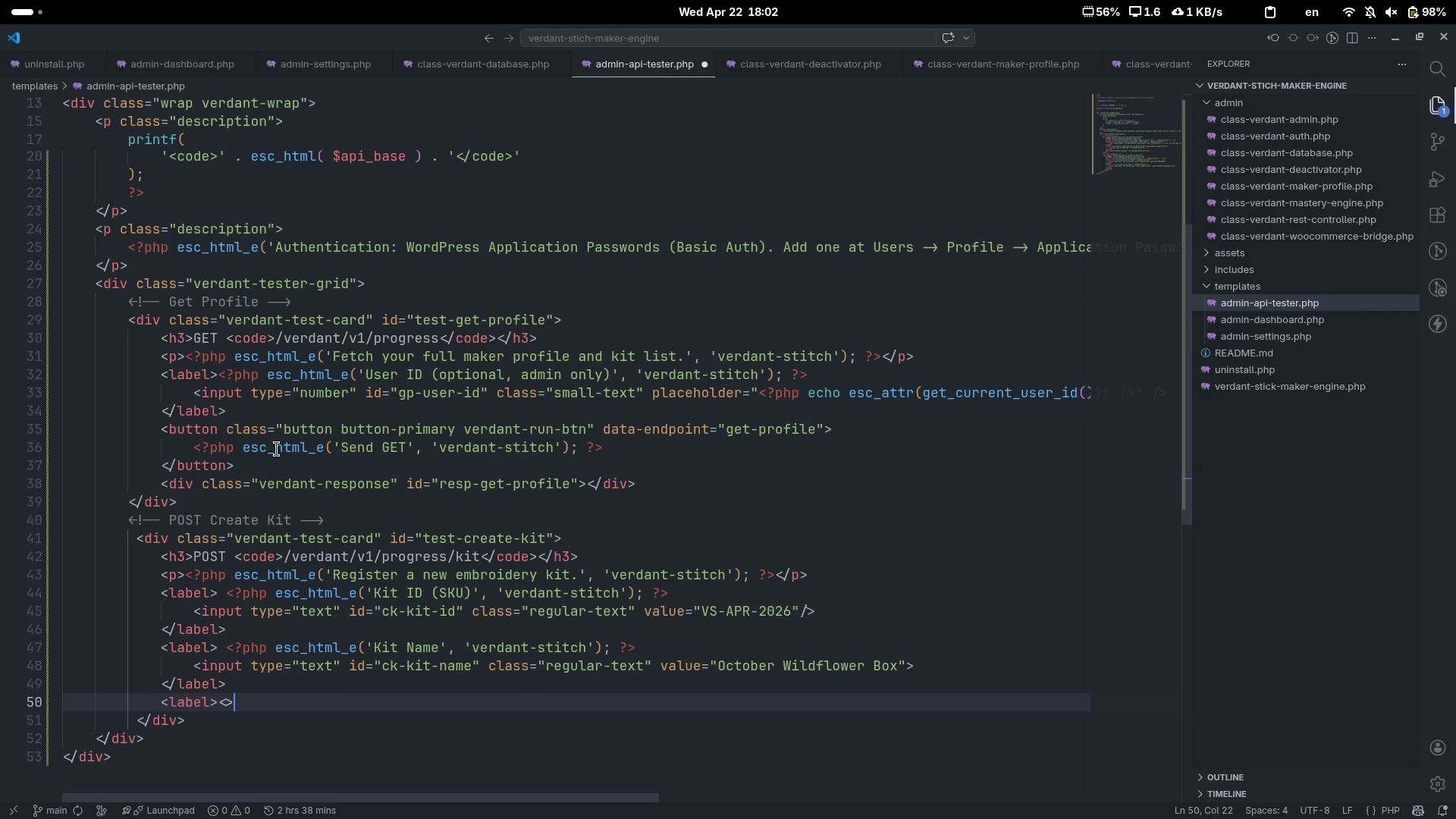 
key(ArrowLeft)
 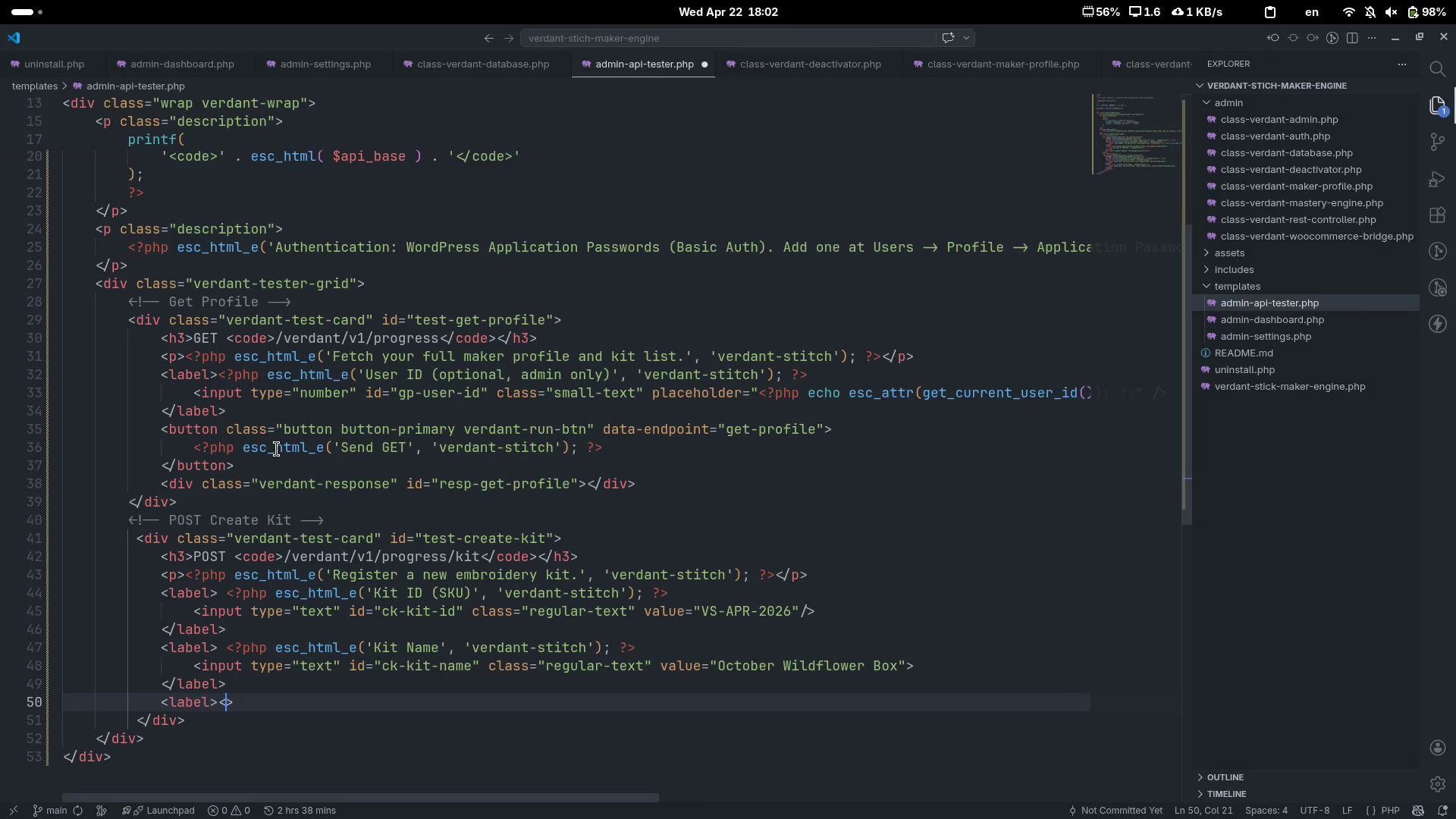 
type(/label)
 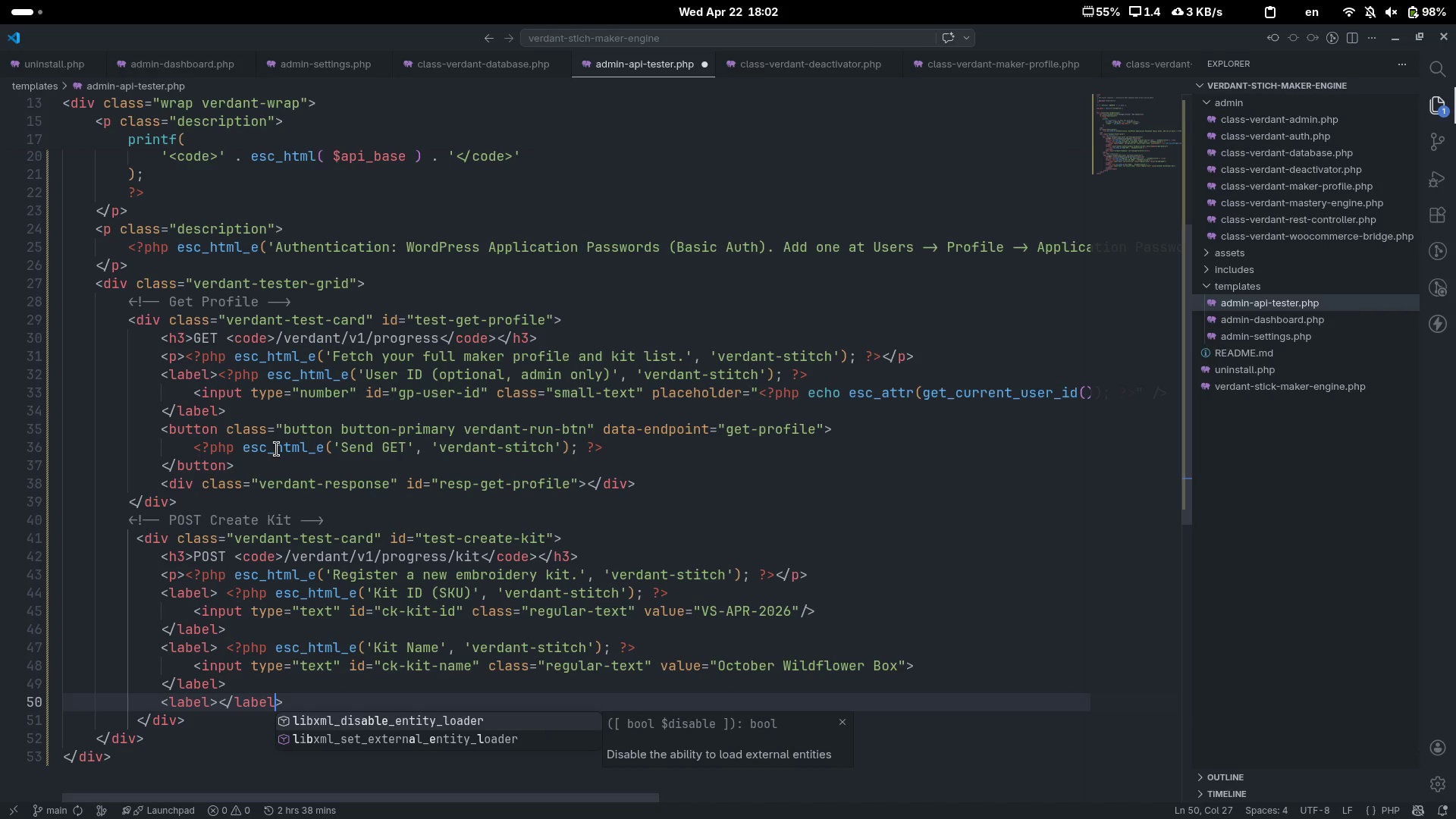 
wait(37.2)
 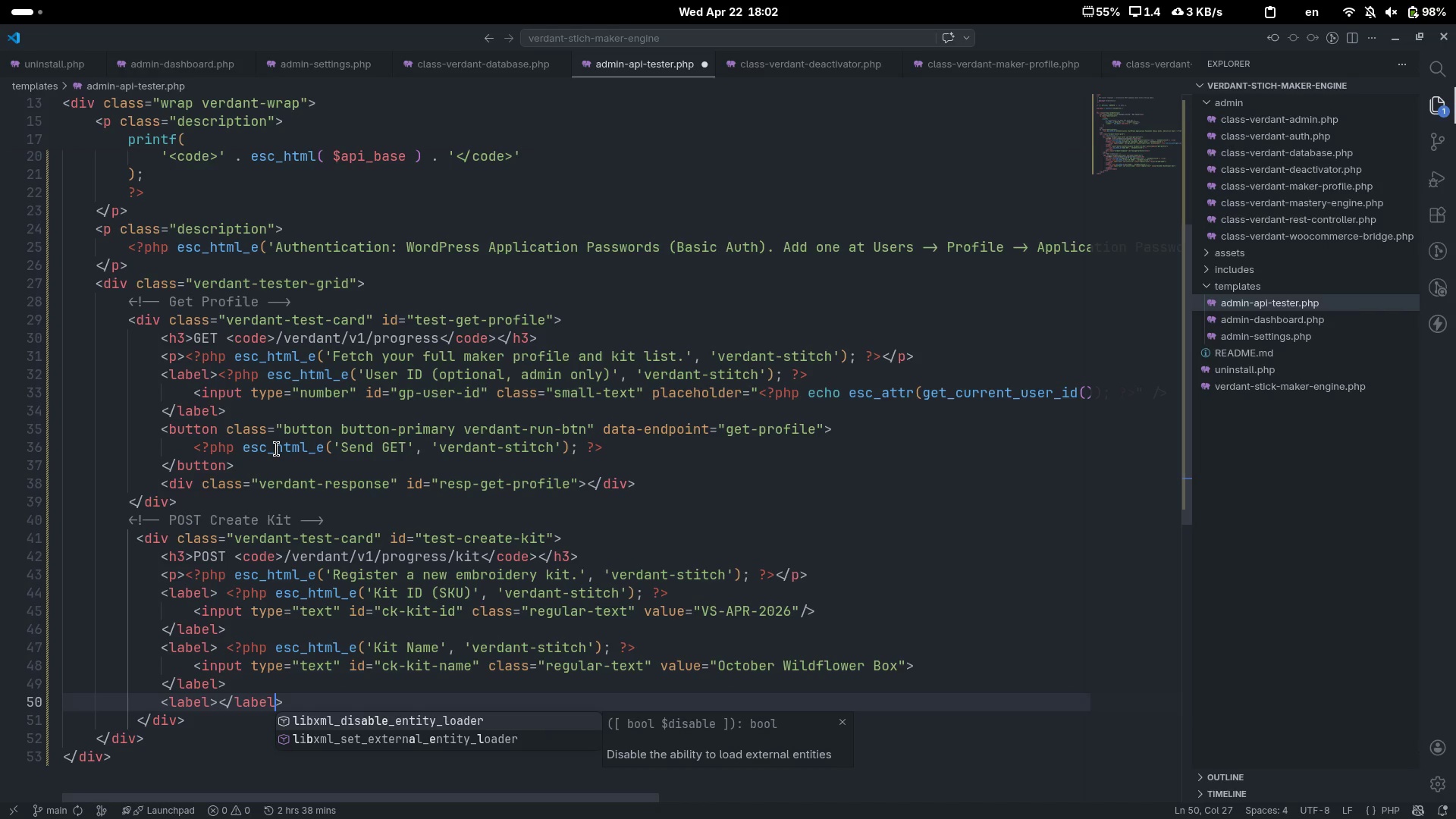 
key(Control+ControlLeft)
 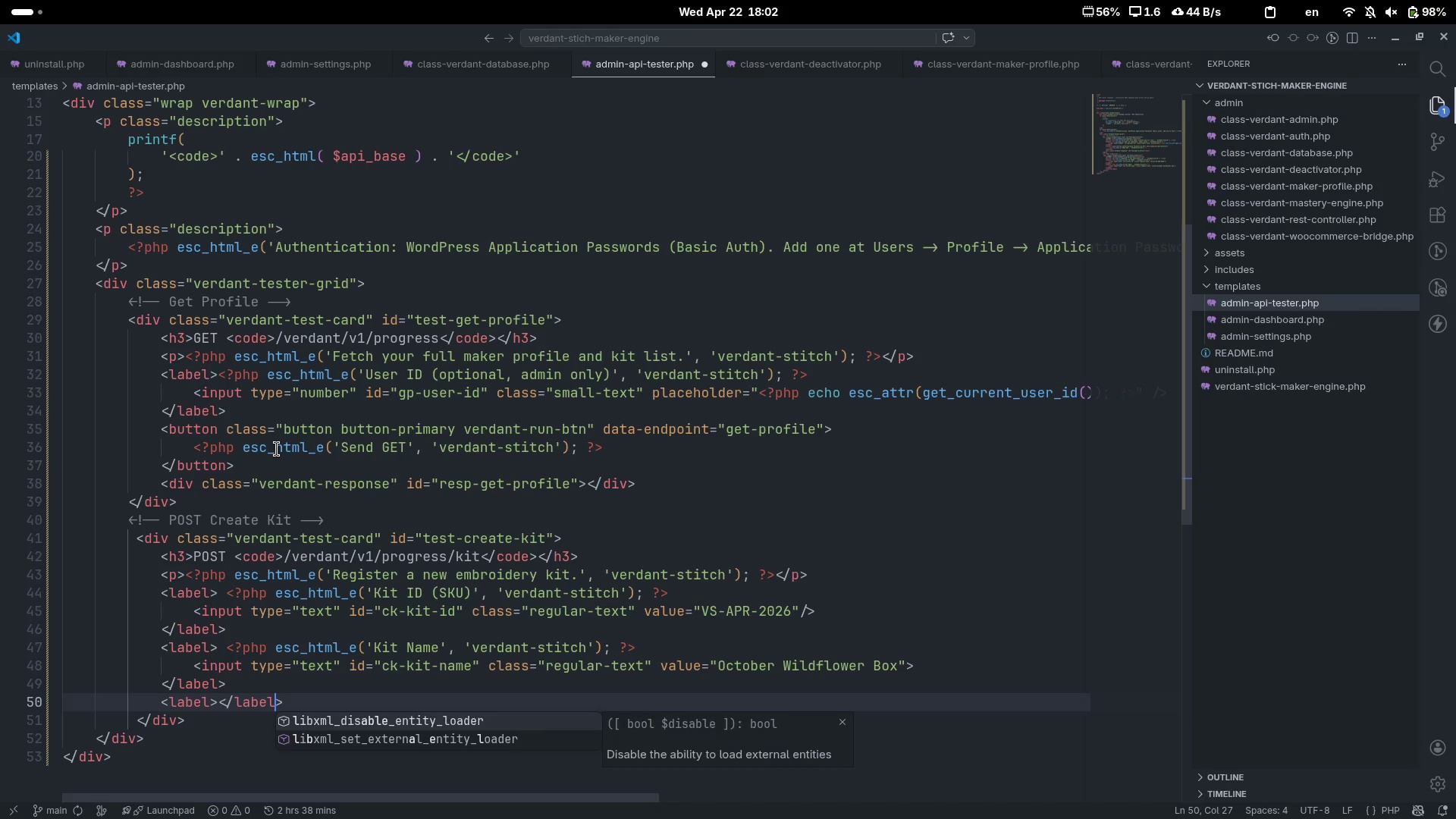 
key(Control+ArrowLeft)
 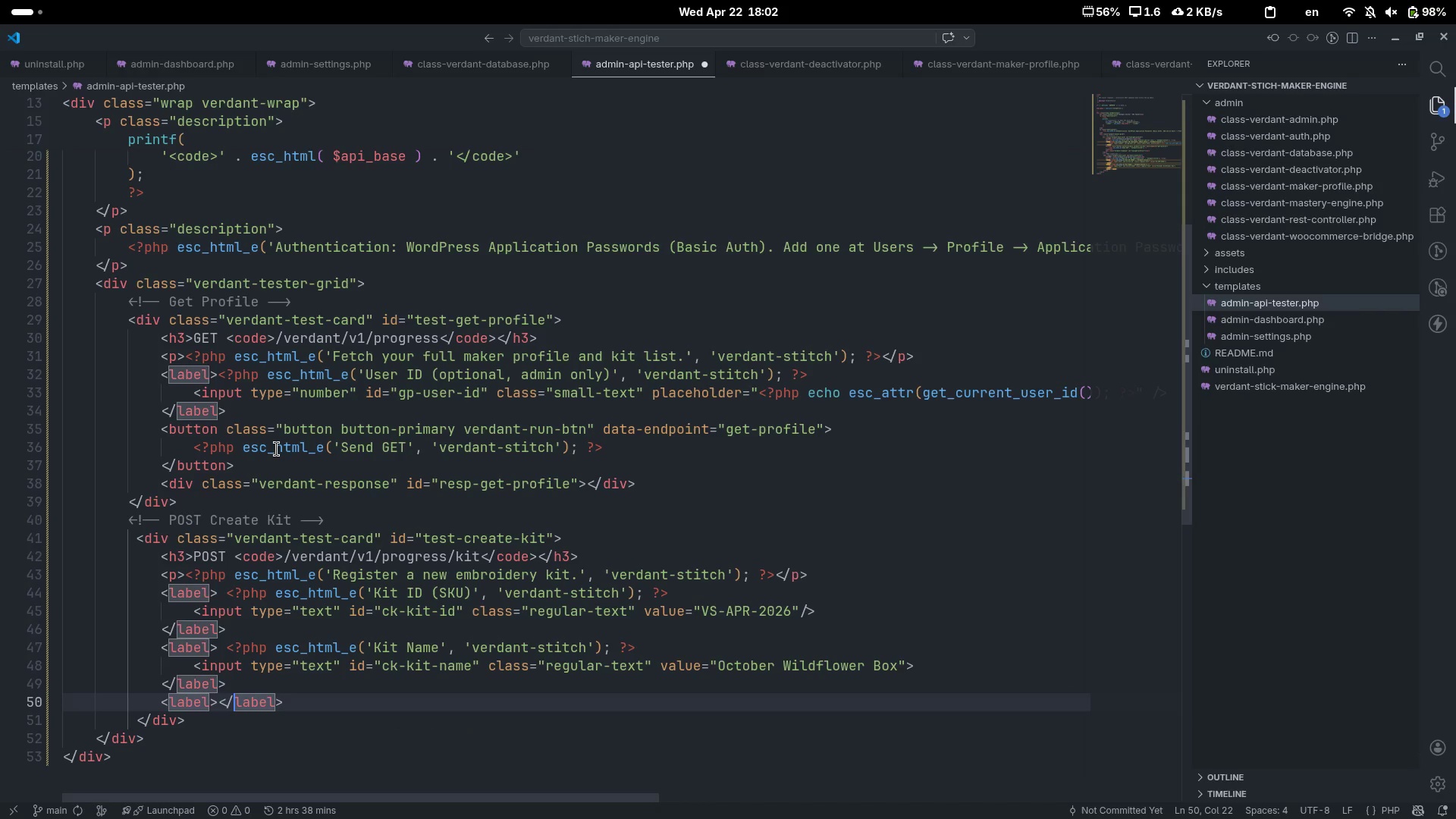 
key(ArrowLeft)
 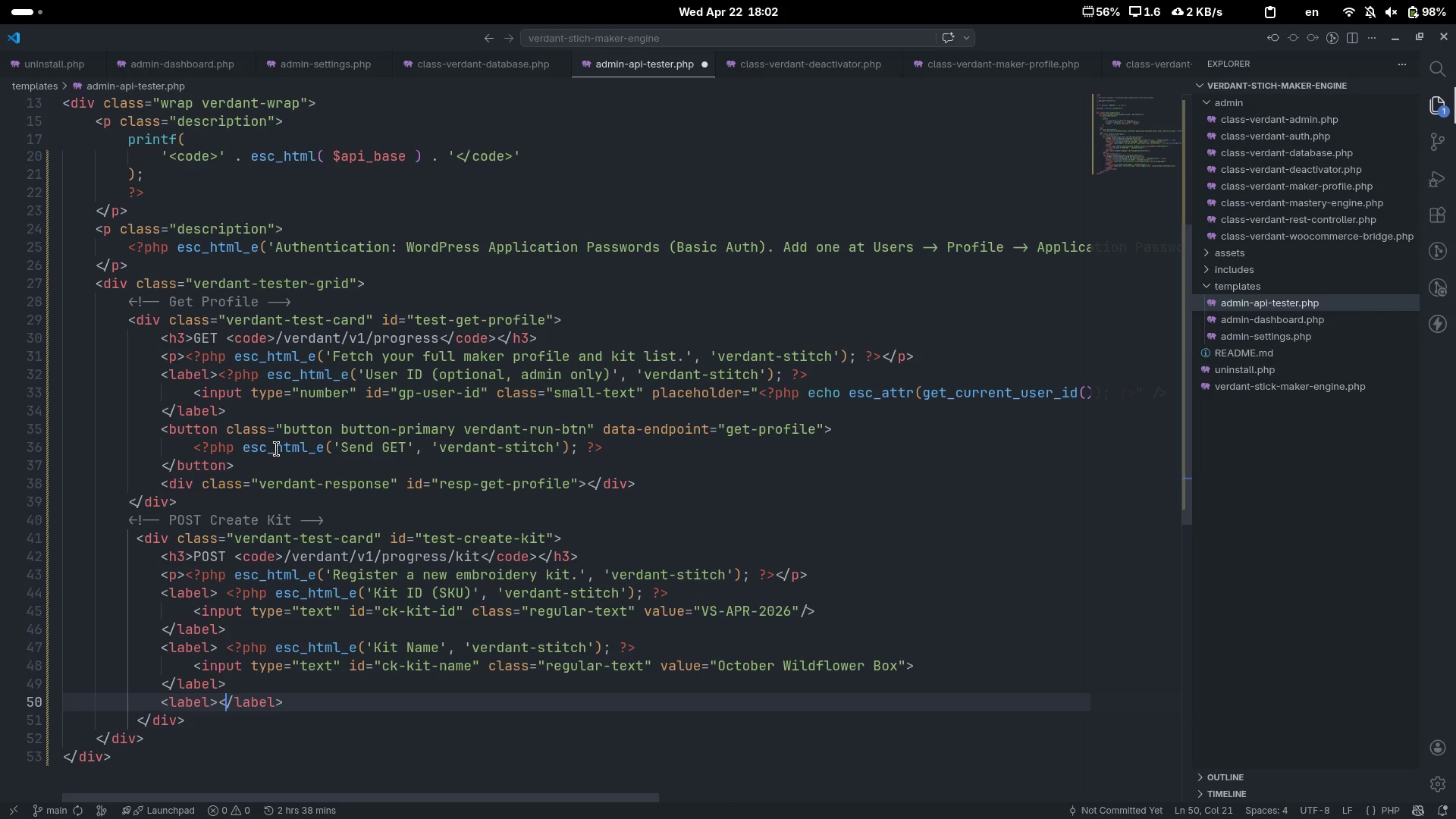 
key(ArrowLeft)
 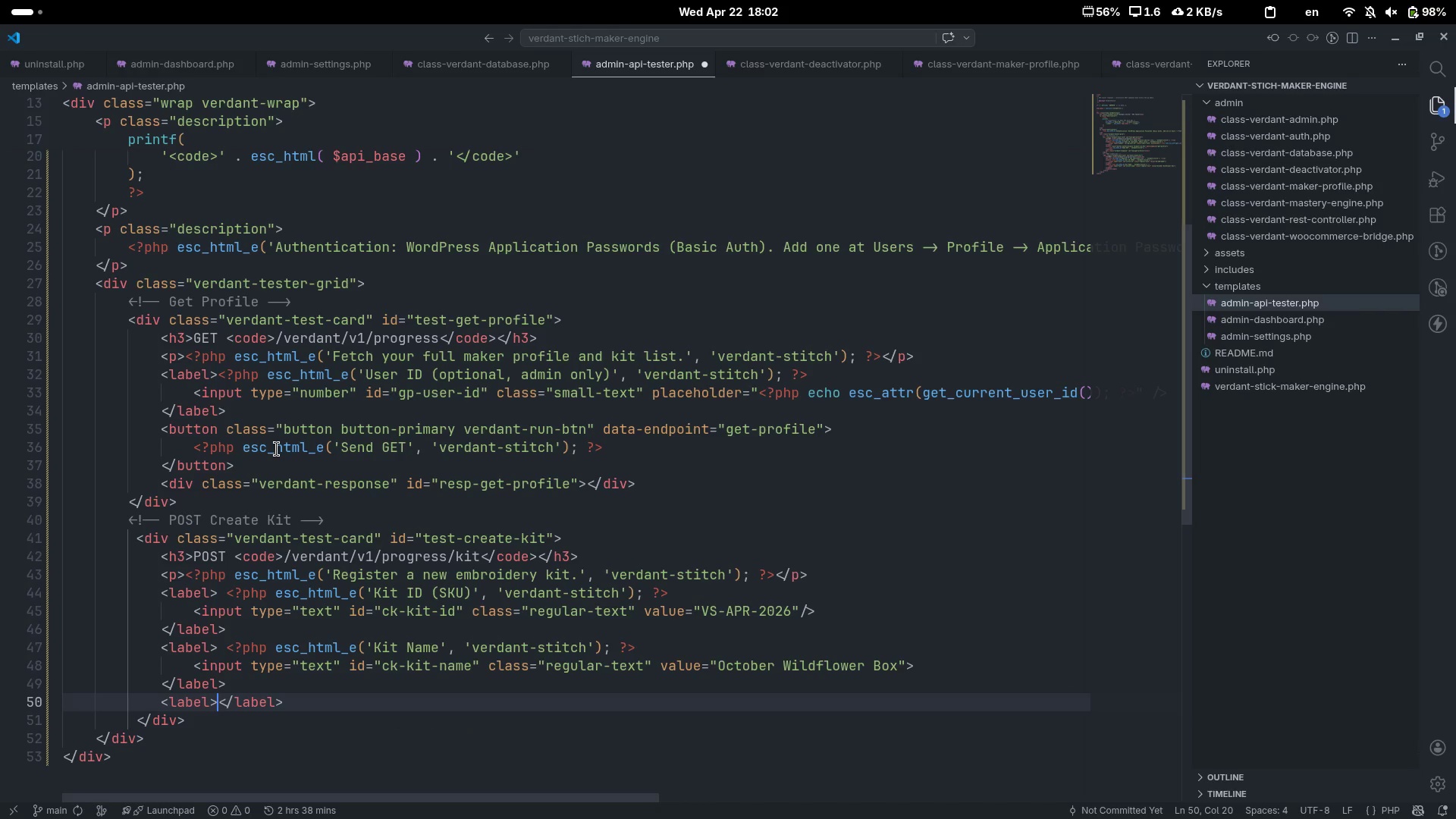 
key(Enter)
 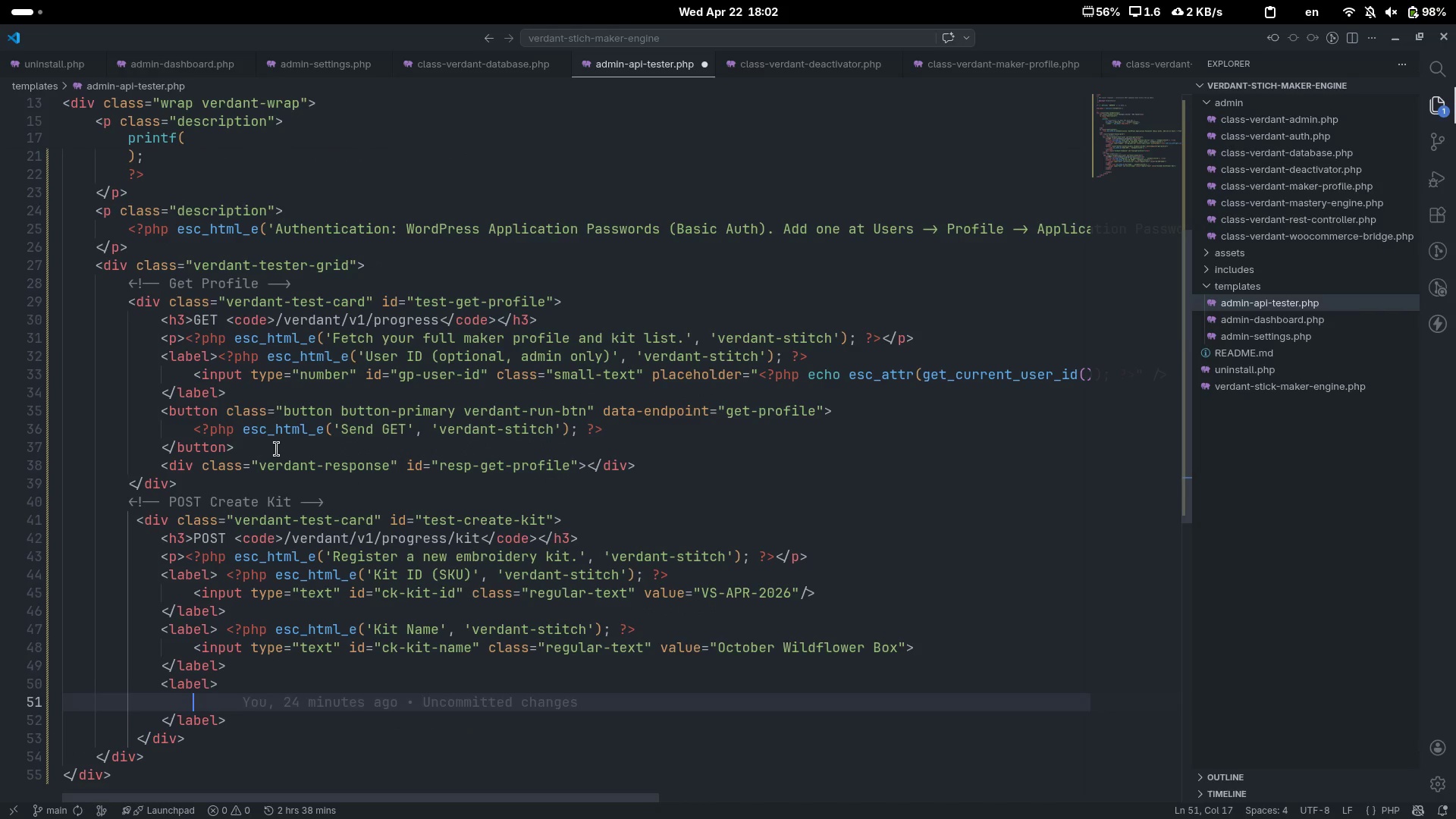 
key(ArrowUp)
 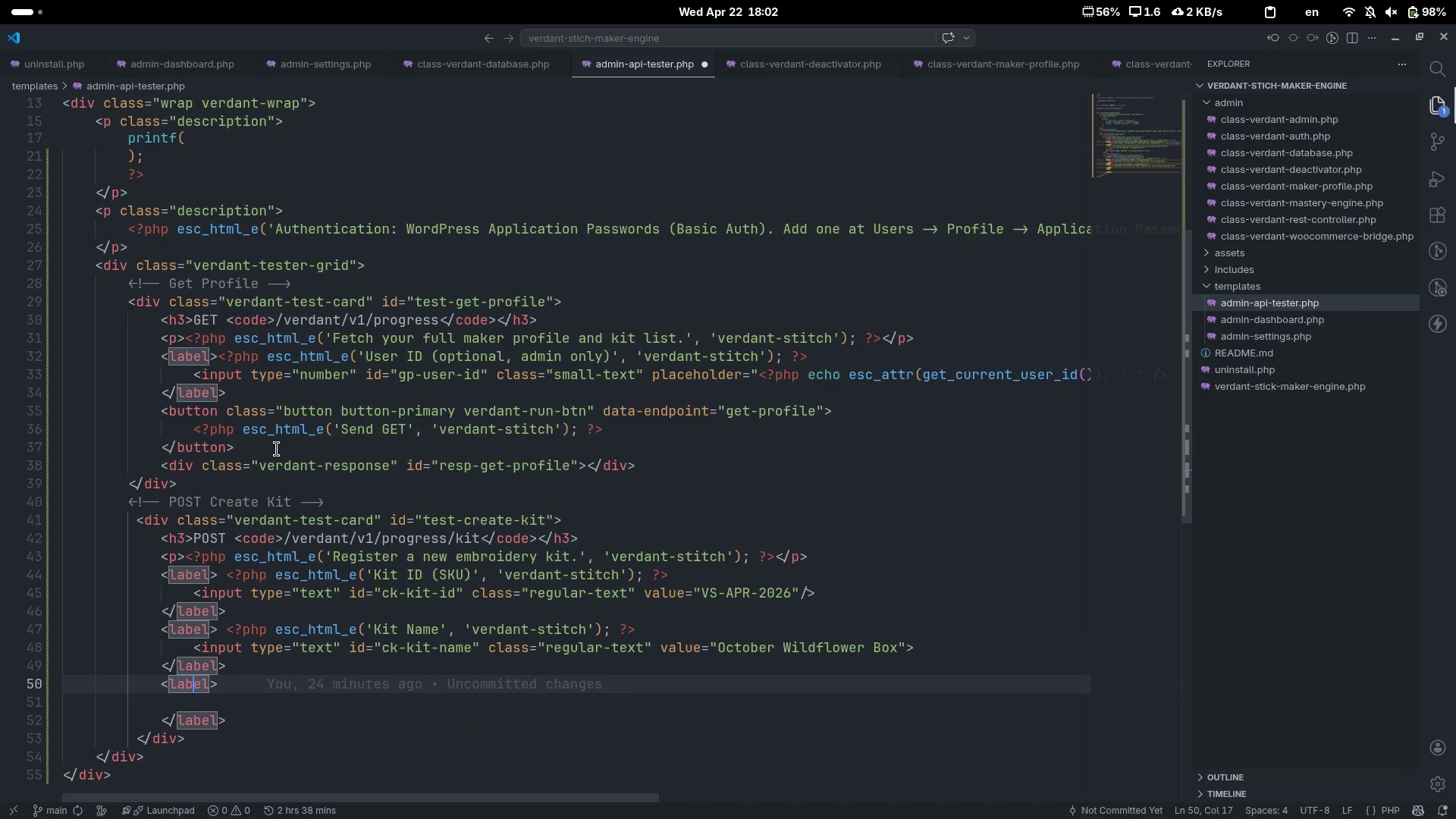 
key(Control+ControlLeft)
 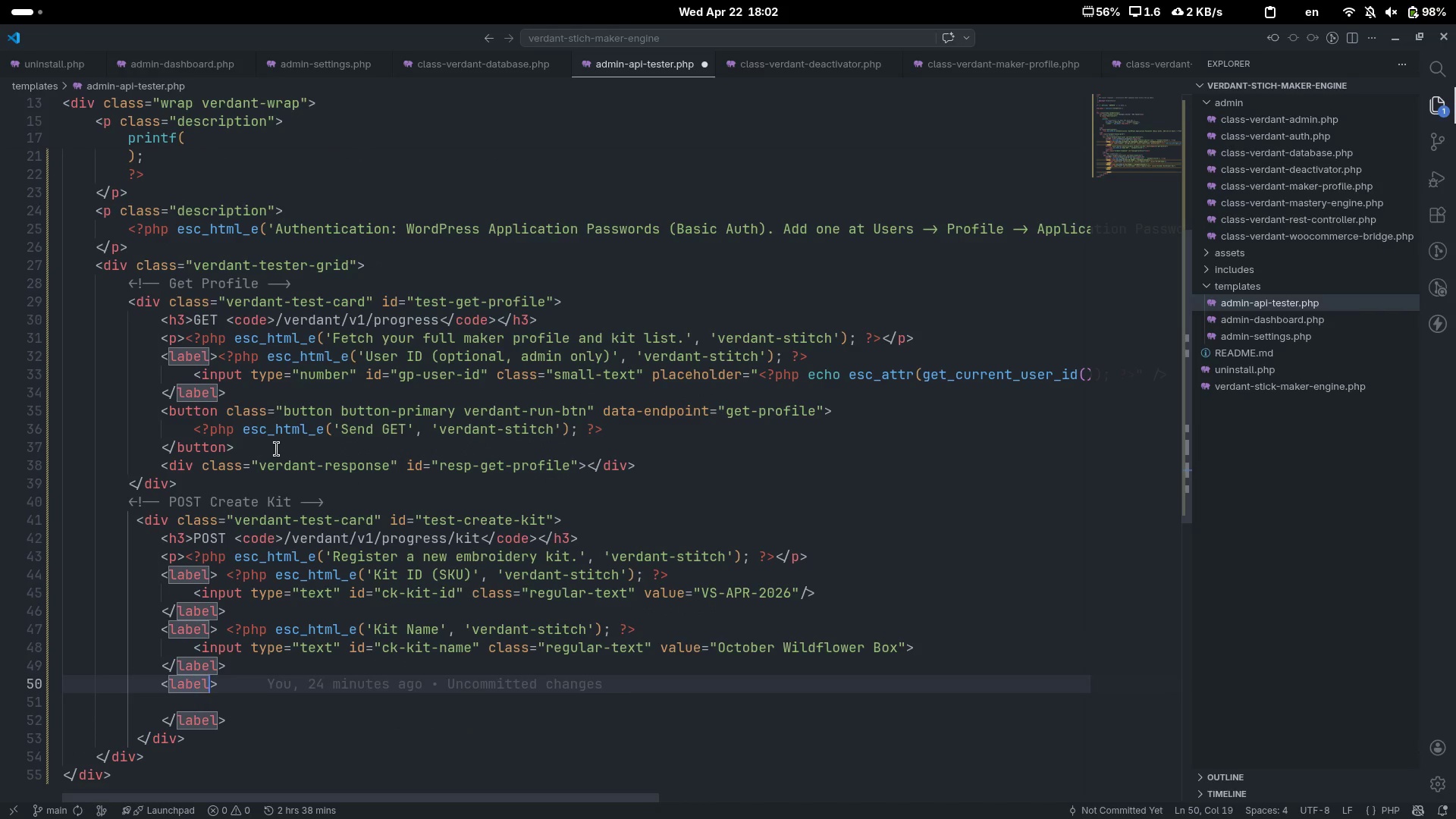 
key(Control+ArrowRight)
 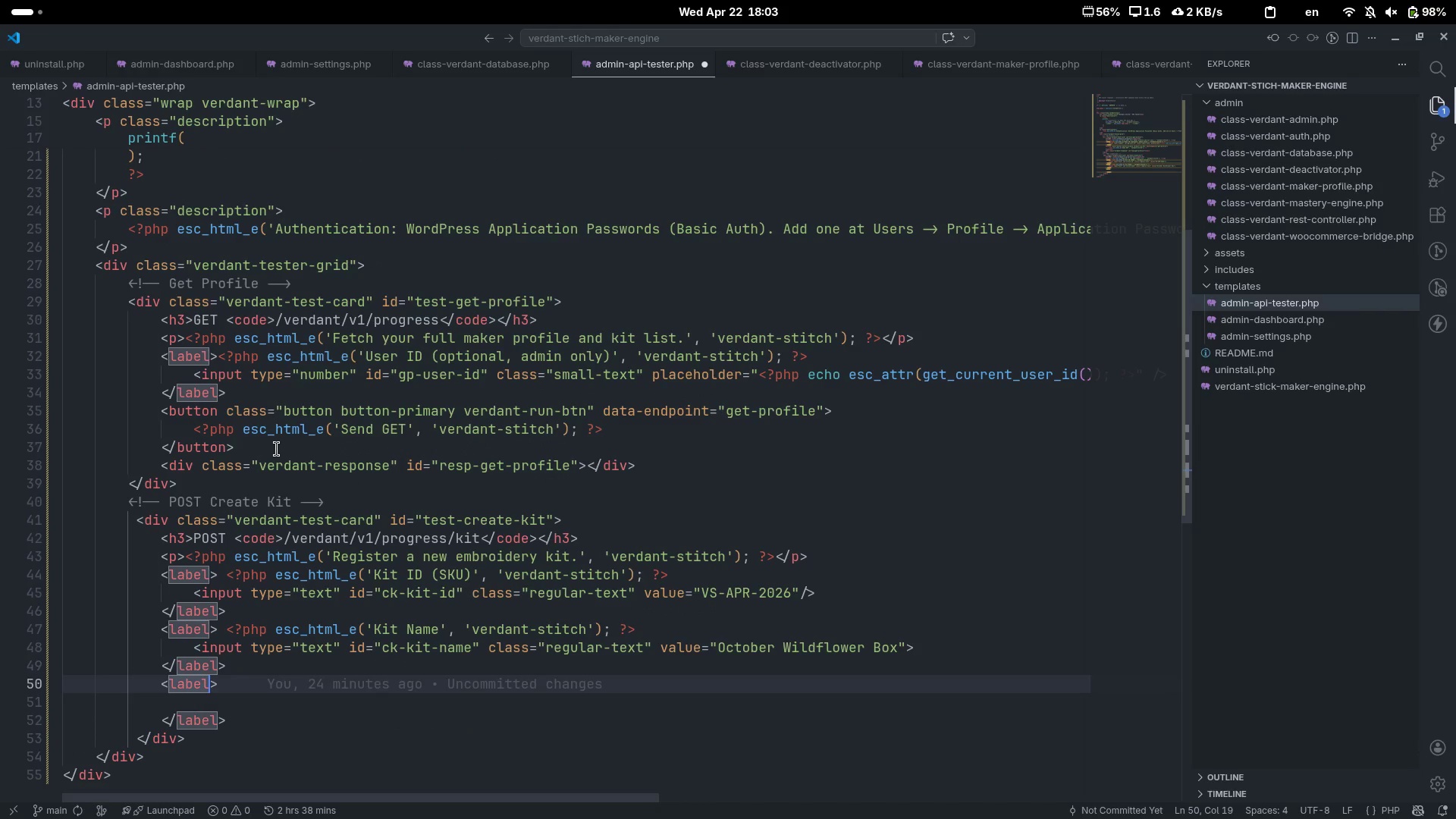 
key(ArrowRight)
 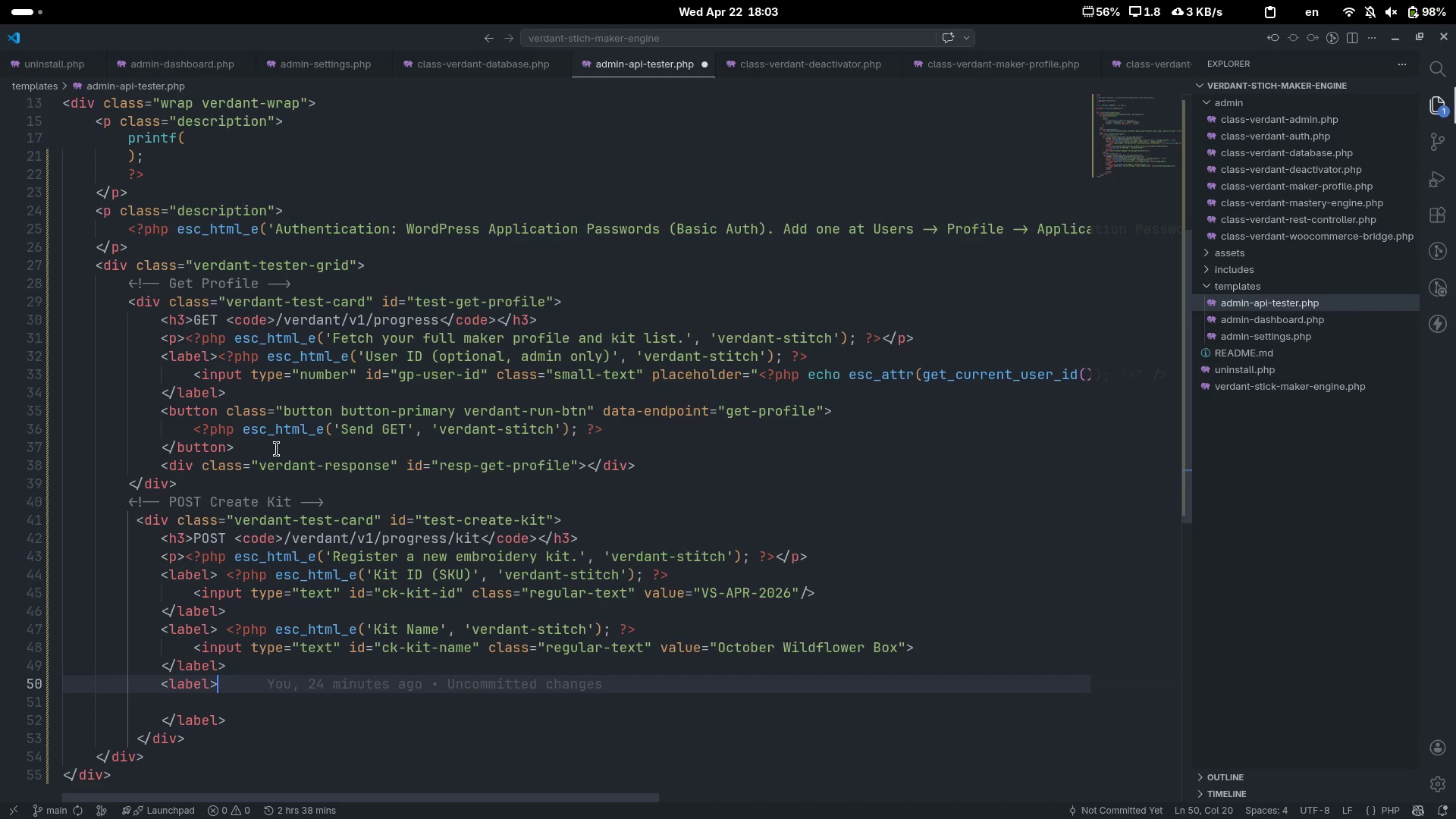 
key(Shift+Comma)
 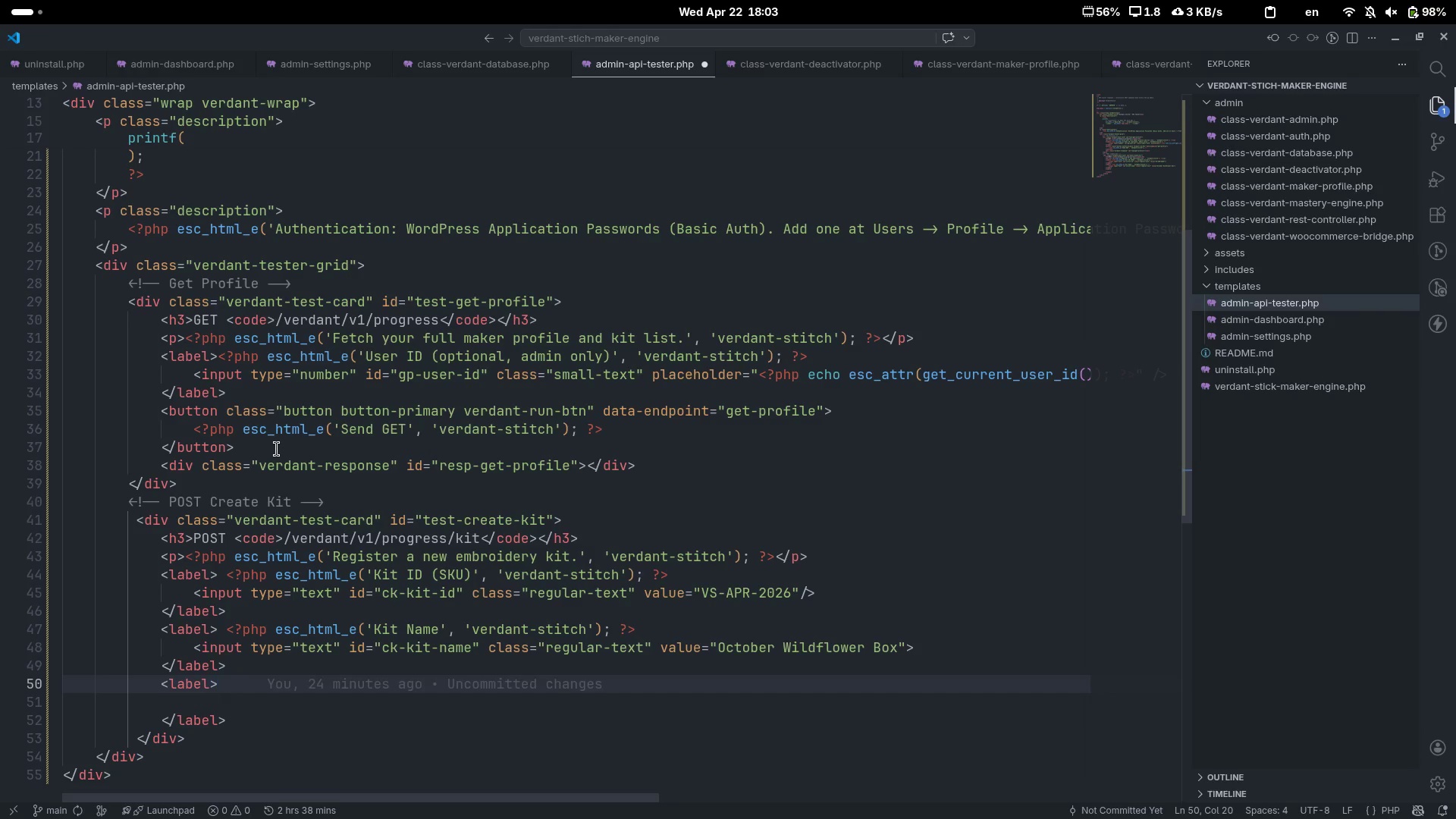 
key(Shift+Period)
 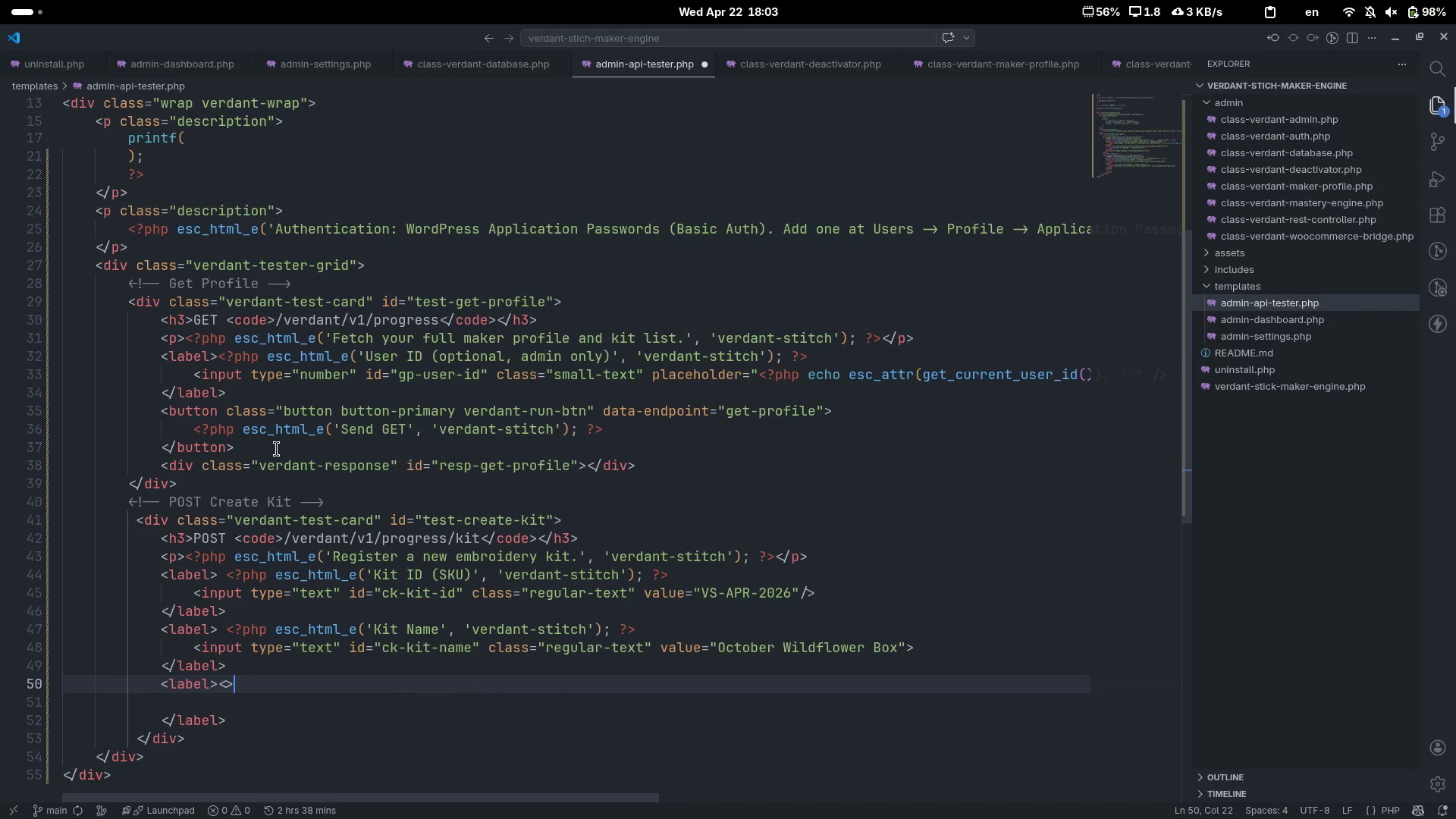 
key(Backspace)
 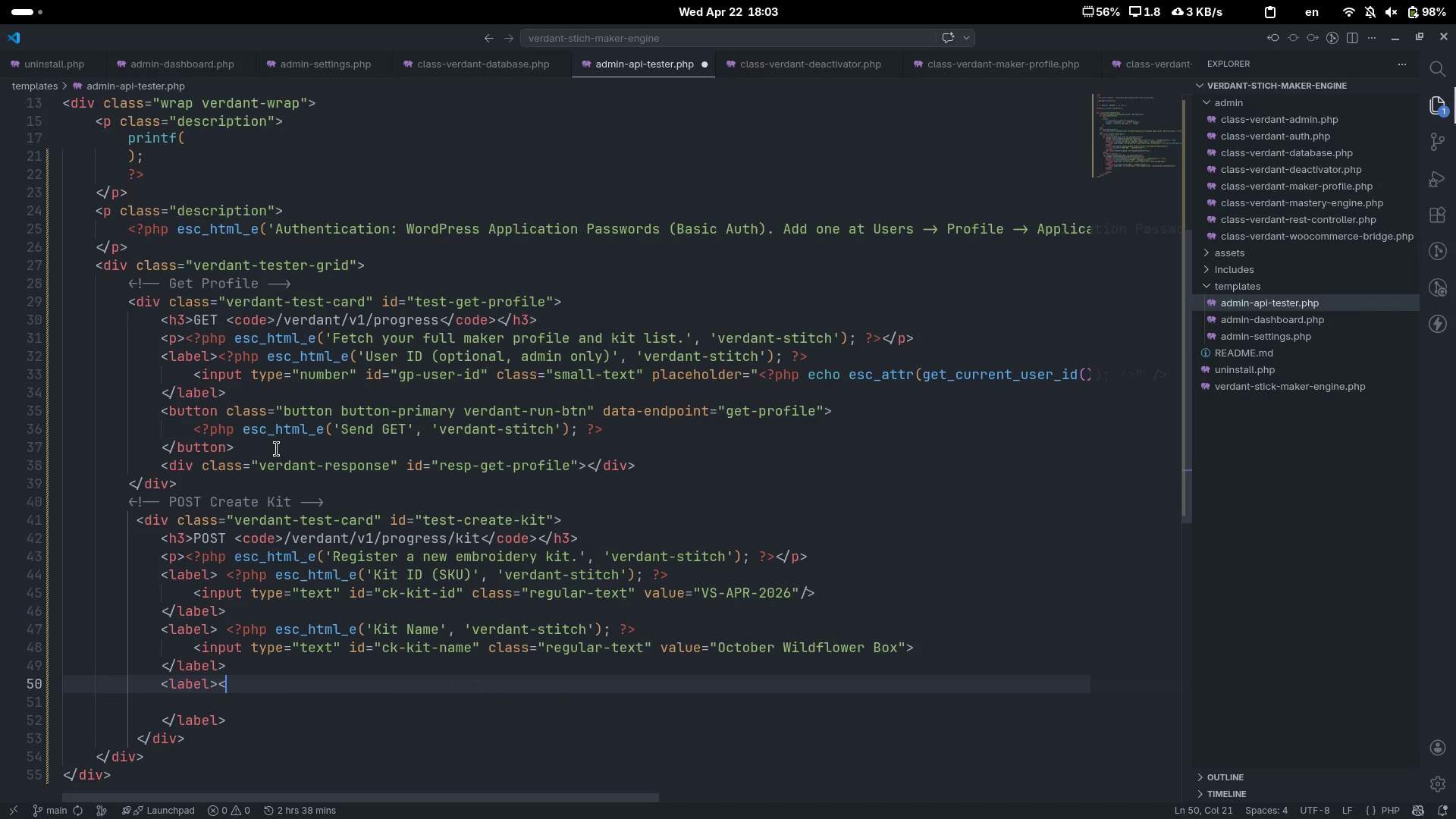 
key(Shift+Slash)
 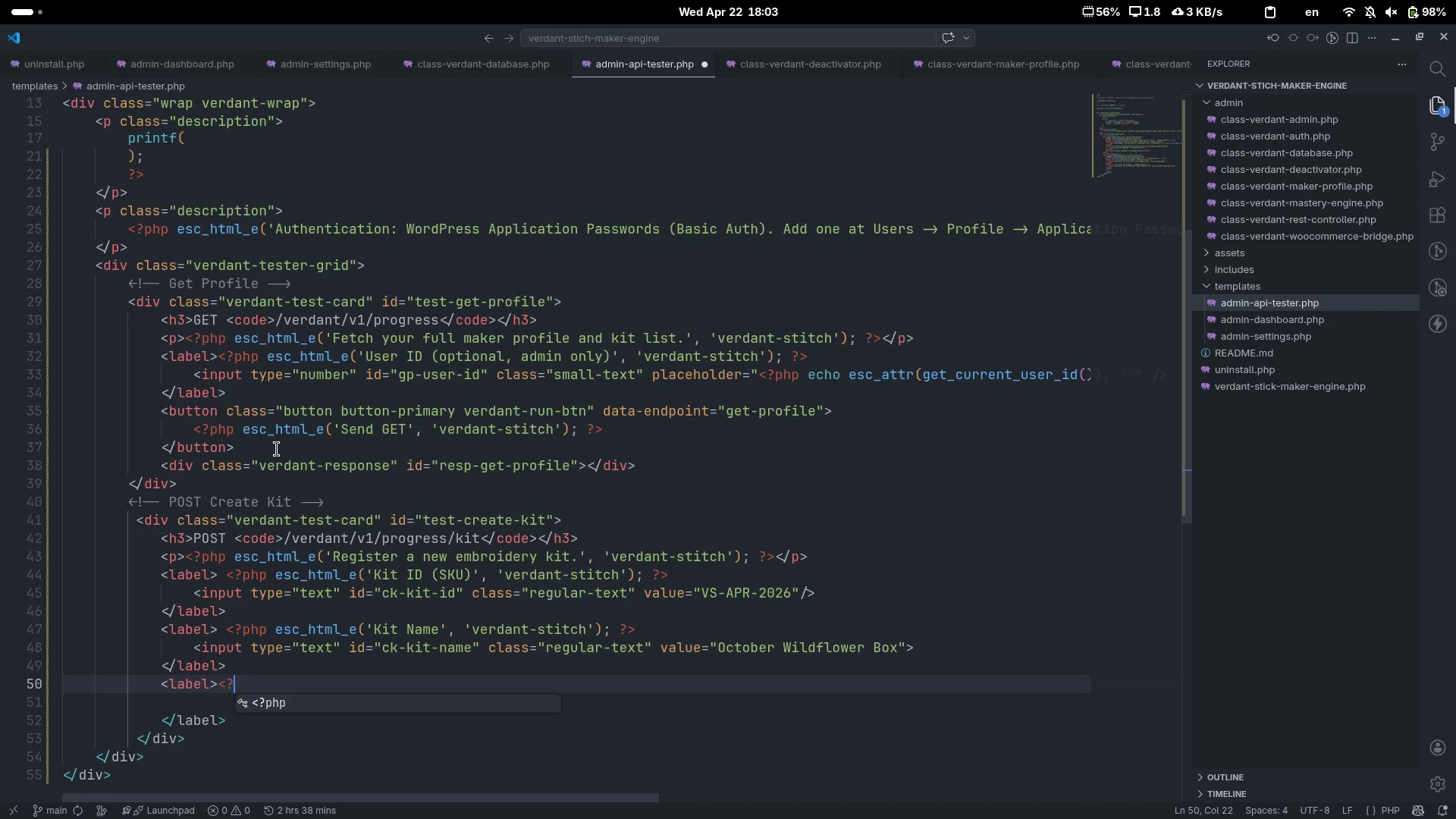 
key(Tab)
 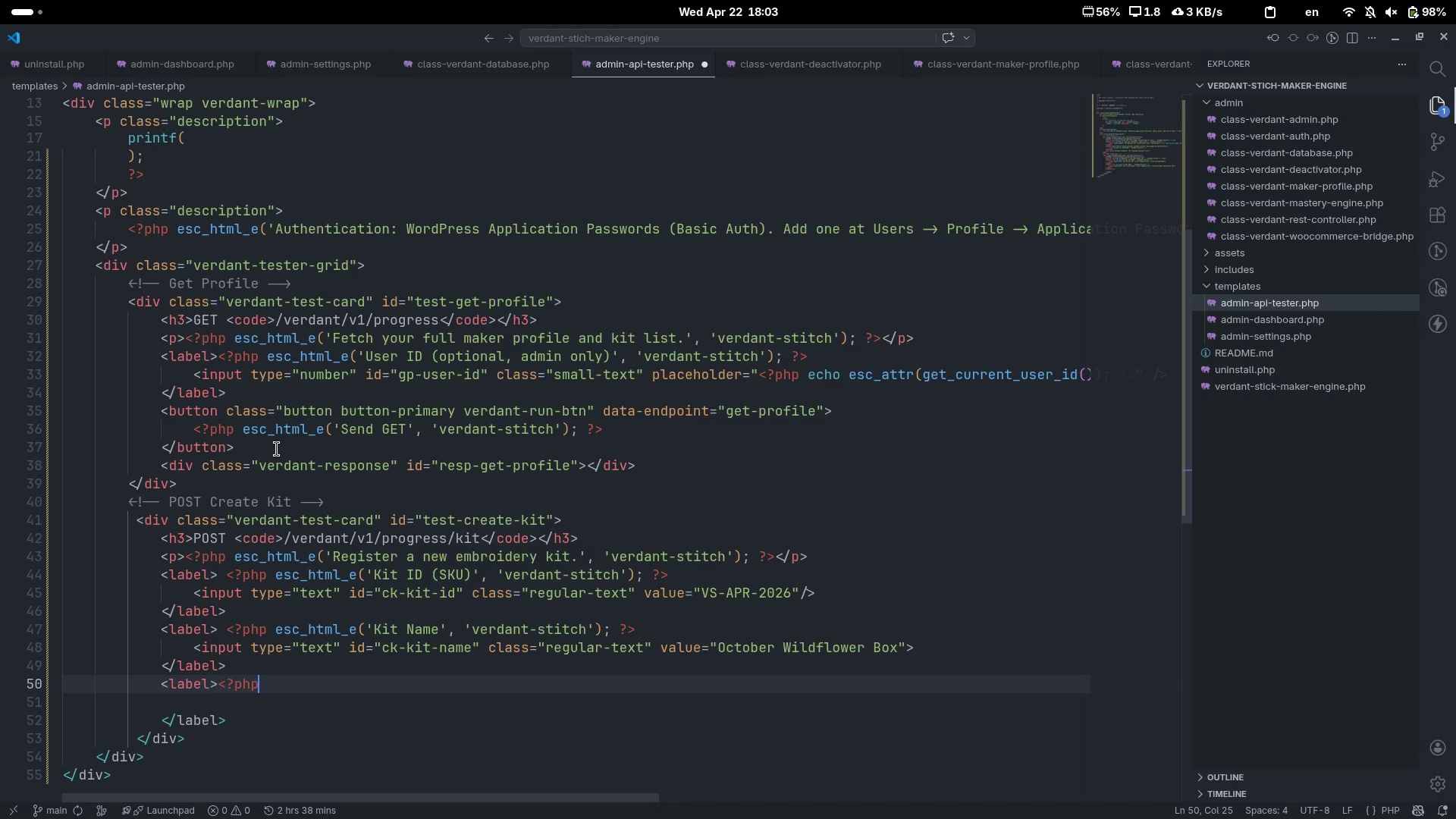 
key(Space)
 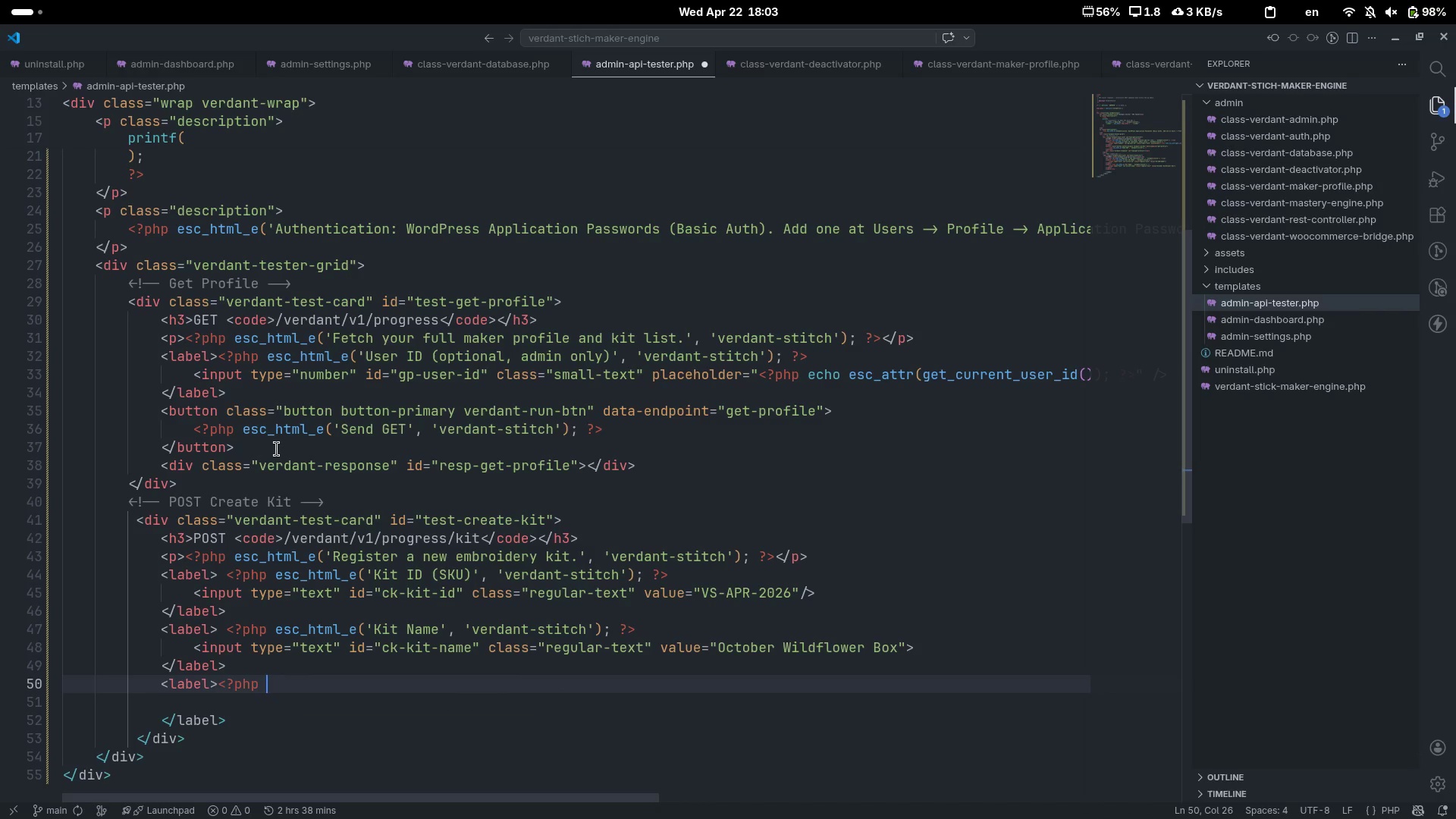 
key(Shift+Slash)
 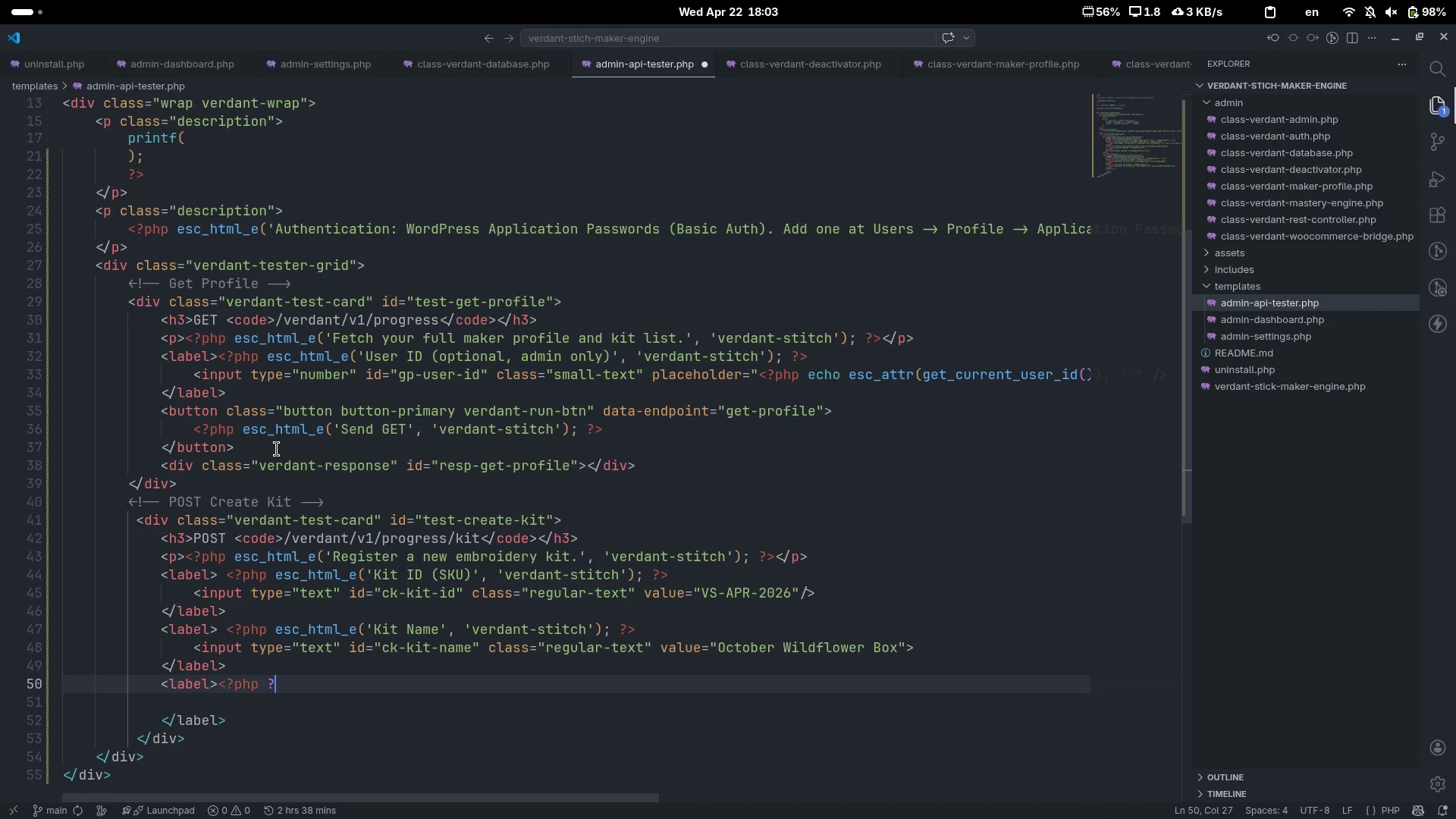 
key(Shift+Period)
 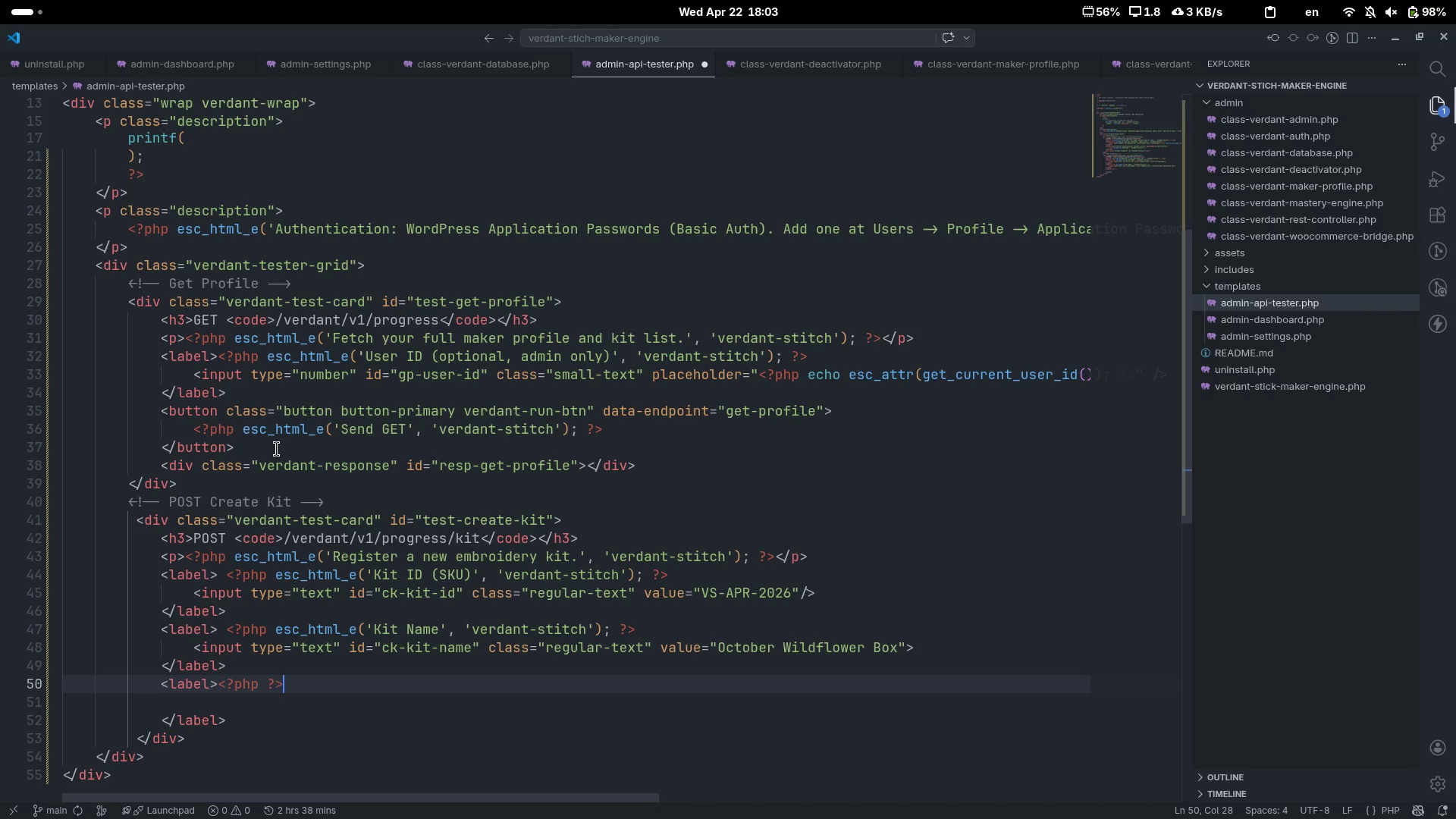 
key(Control+ArrowLeft)
 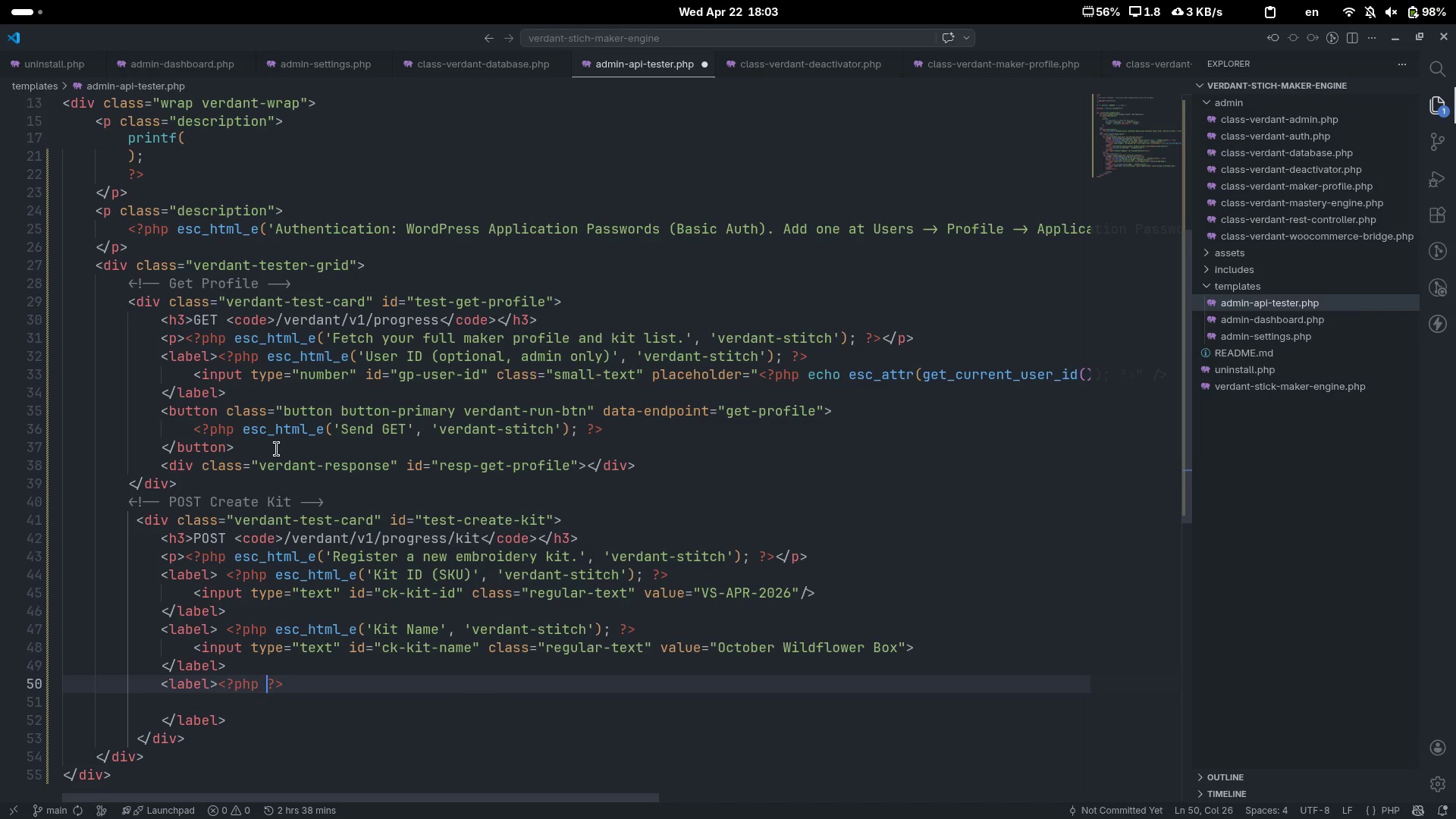 
key(Control+ArrowLeft)
 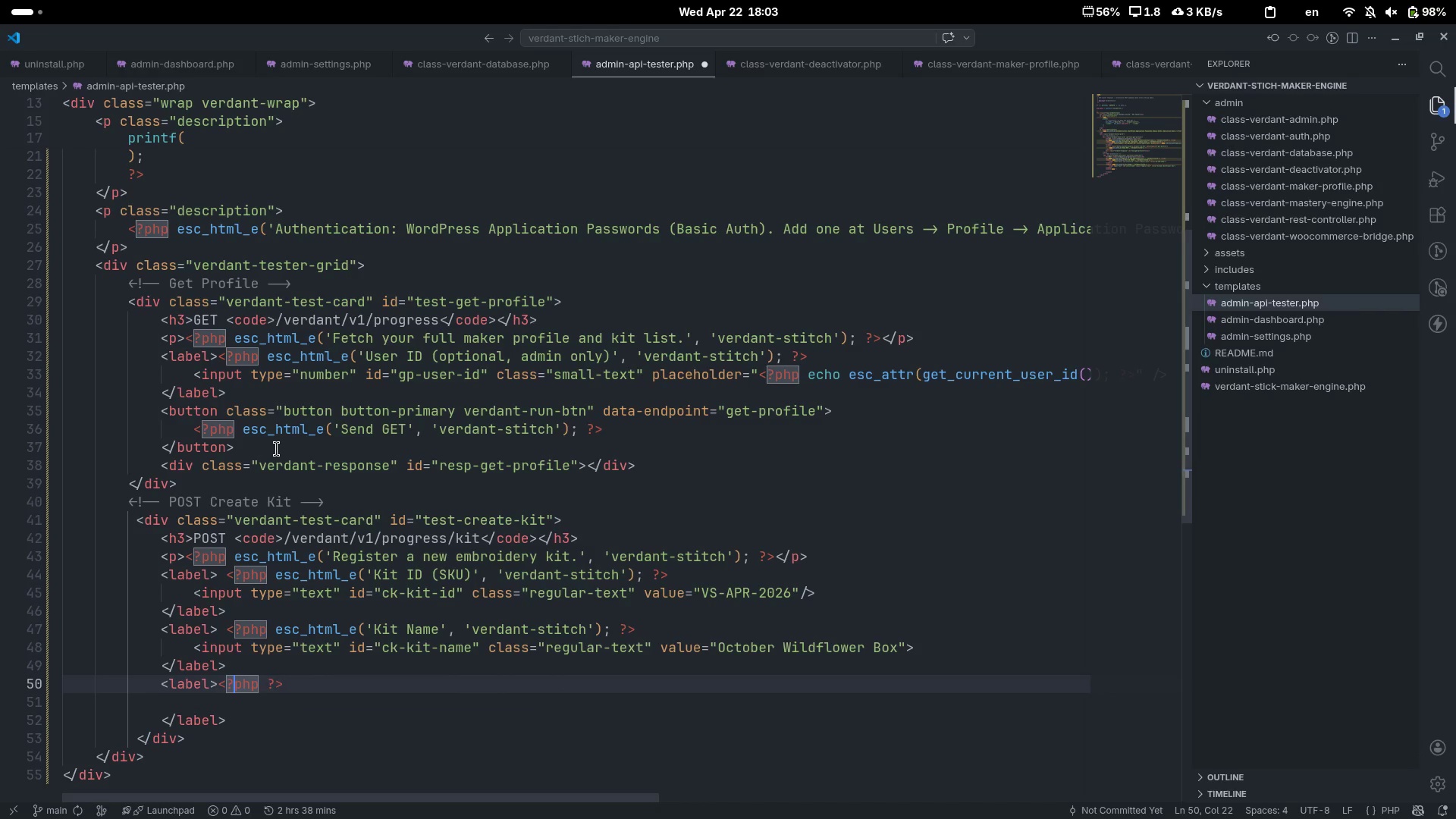 
key(ArrowLeft)
 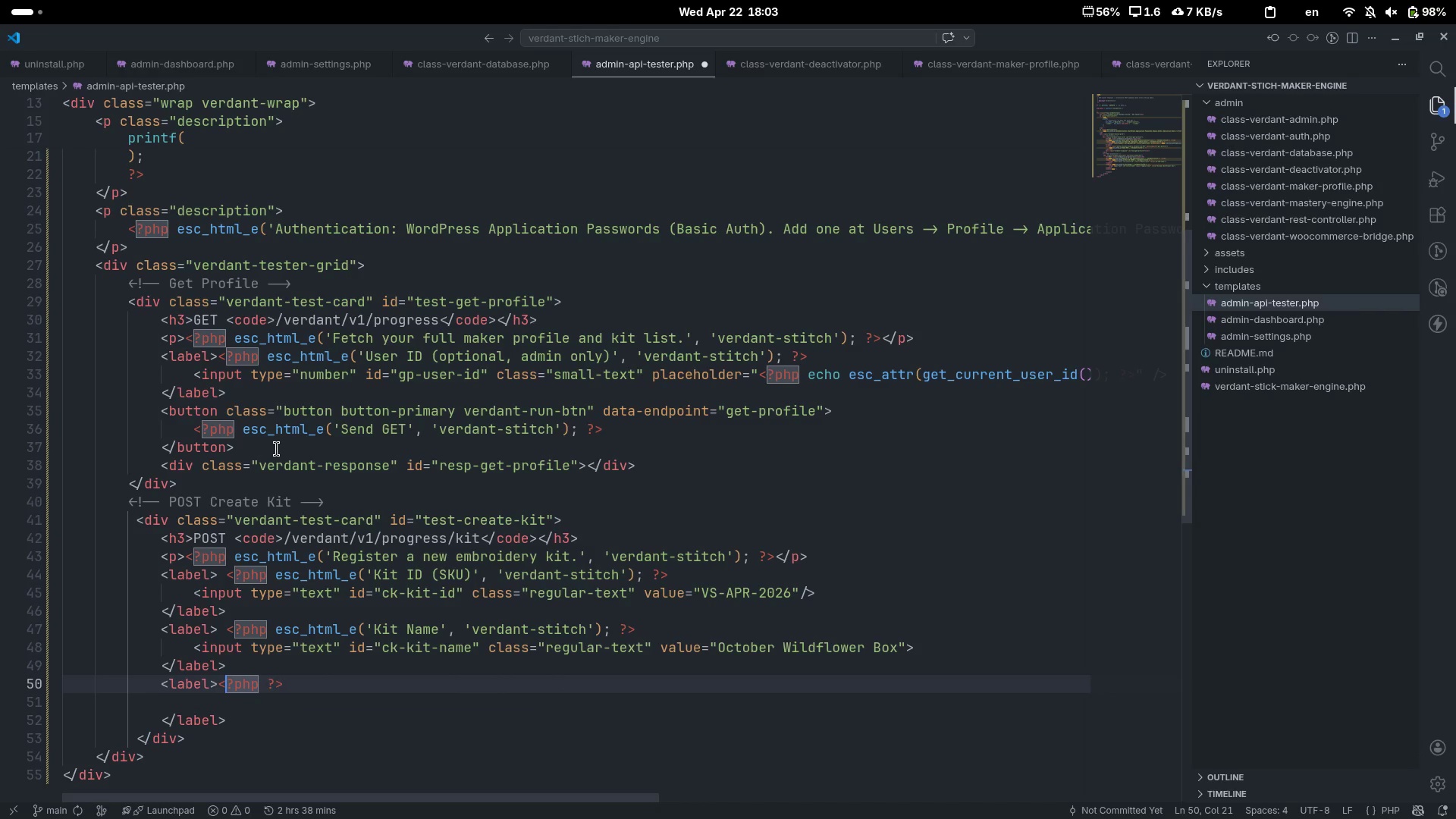 
key(ArrowLeft)
 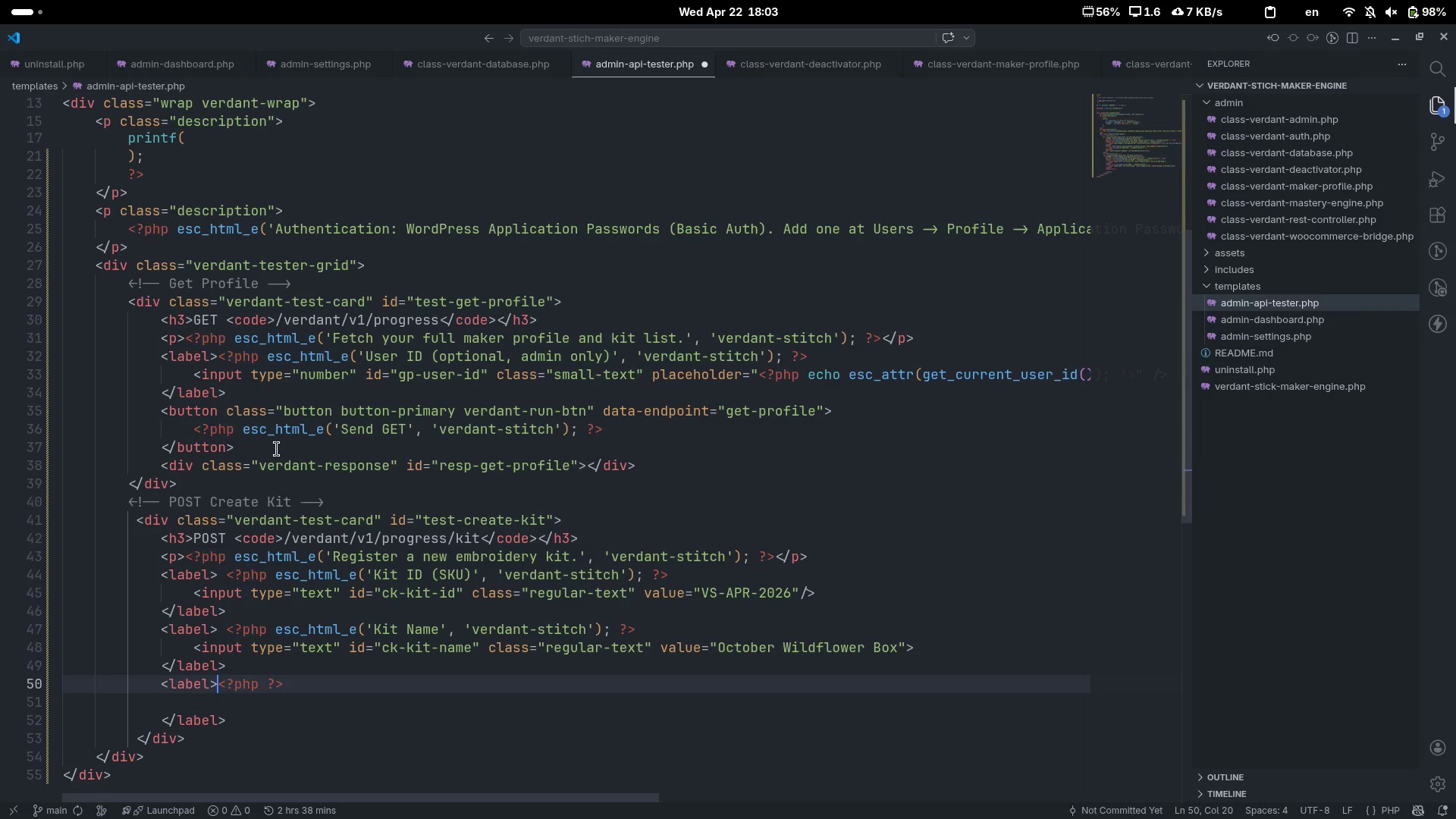 
key(Space)
 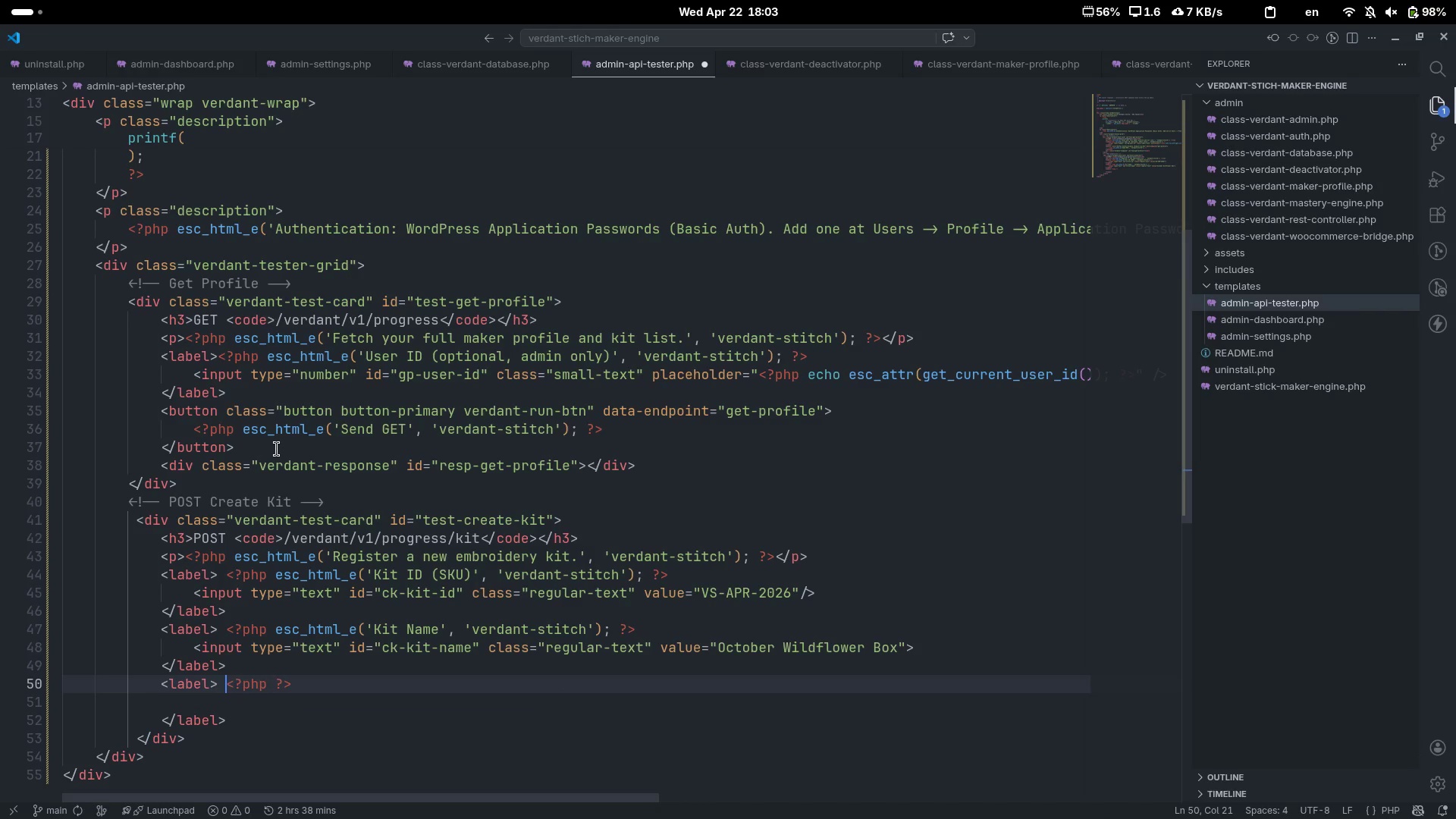 
key(ArrowRight)
 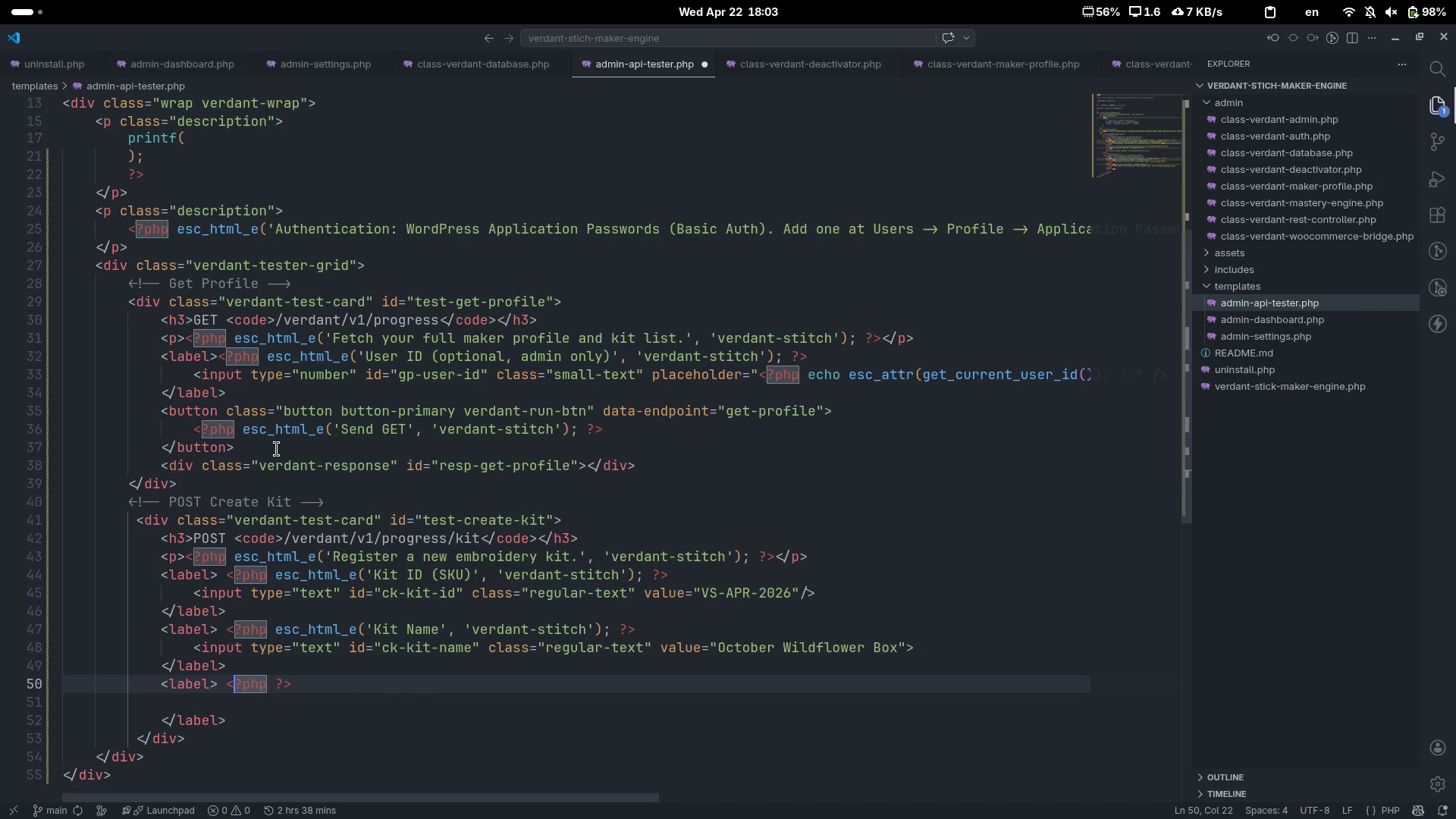 
key(Control+ArrowRight)
 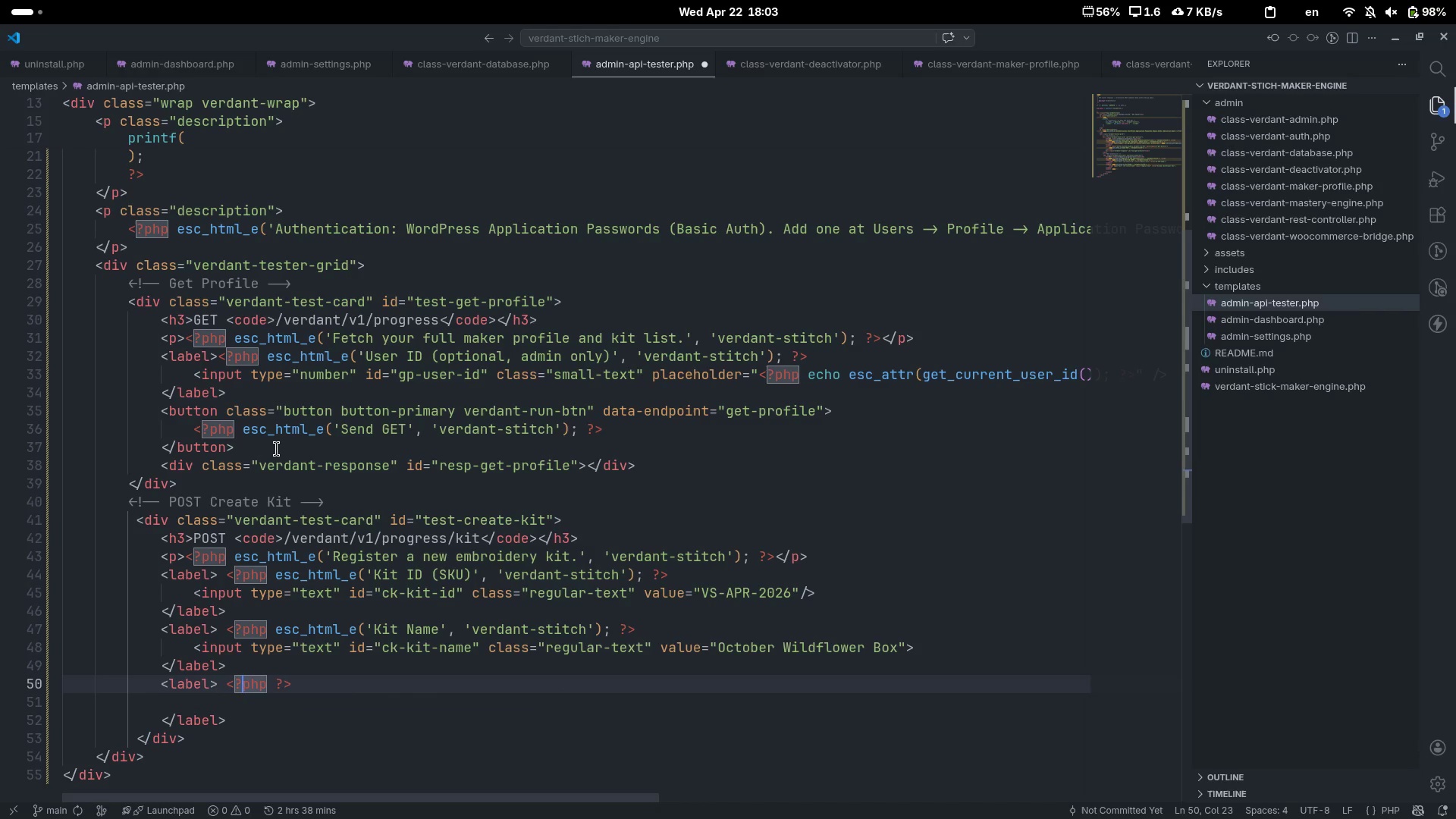 
key(ArrowRight)
 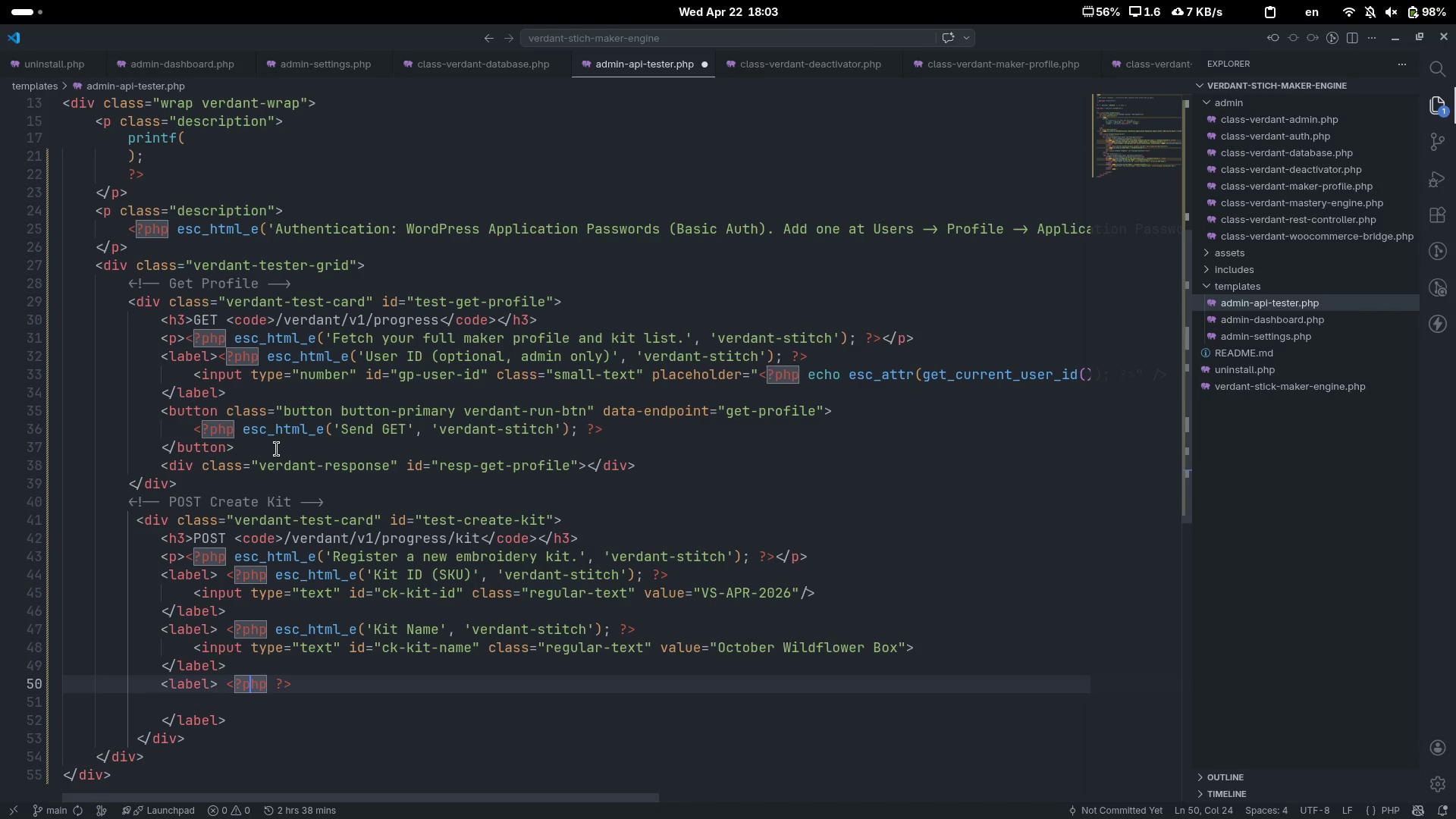 
key(Control+ControlLeft)
 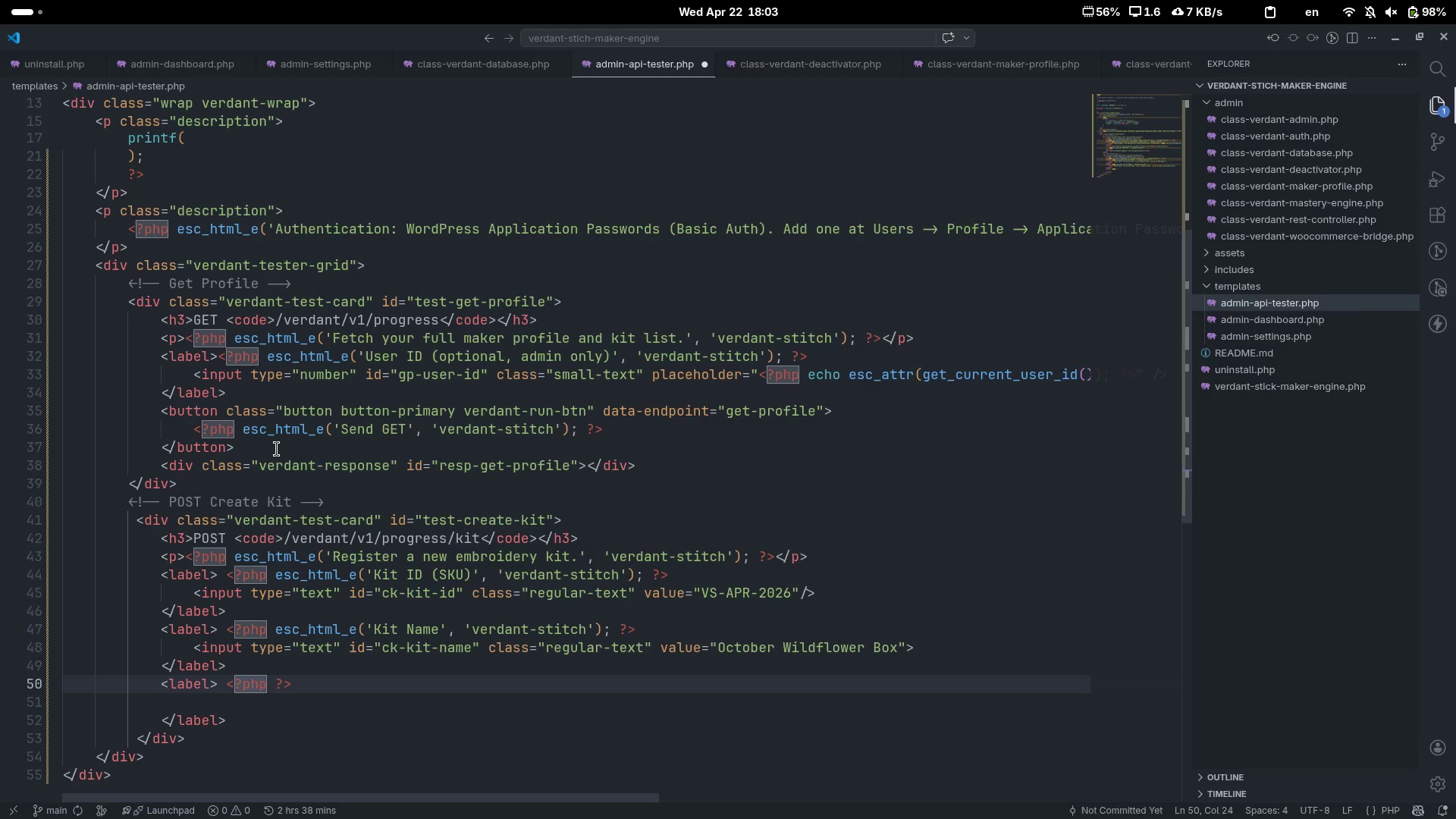 
key(Control+ArrowRight)
 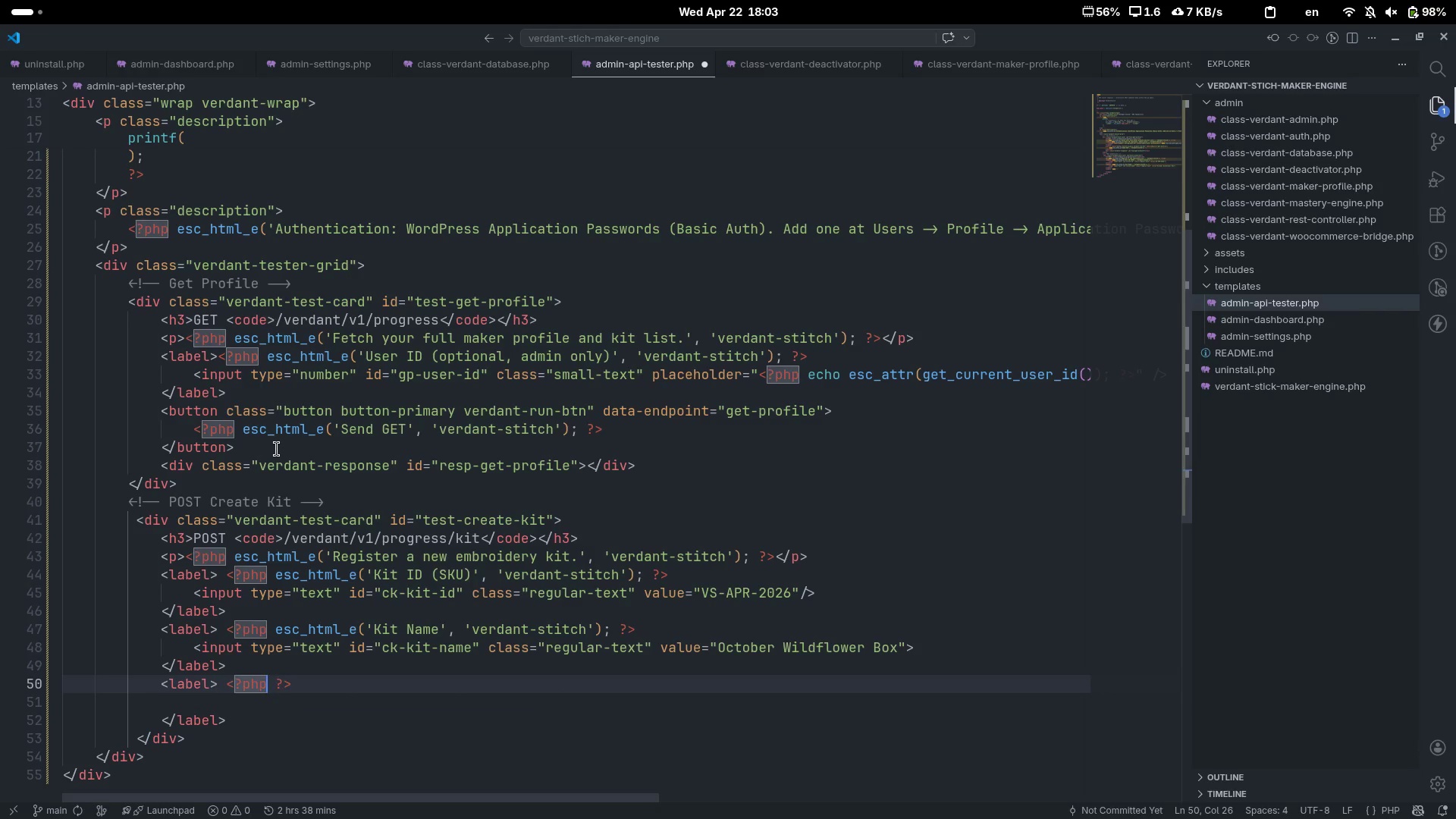 
type( esc_html-)
key(Backspace)
type(_e('Difficulty ())
 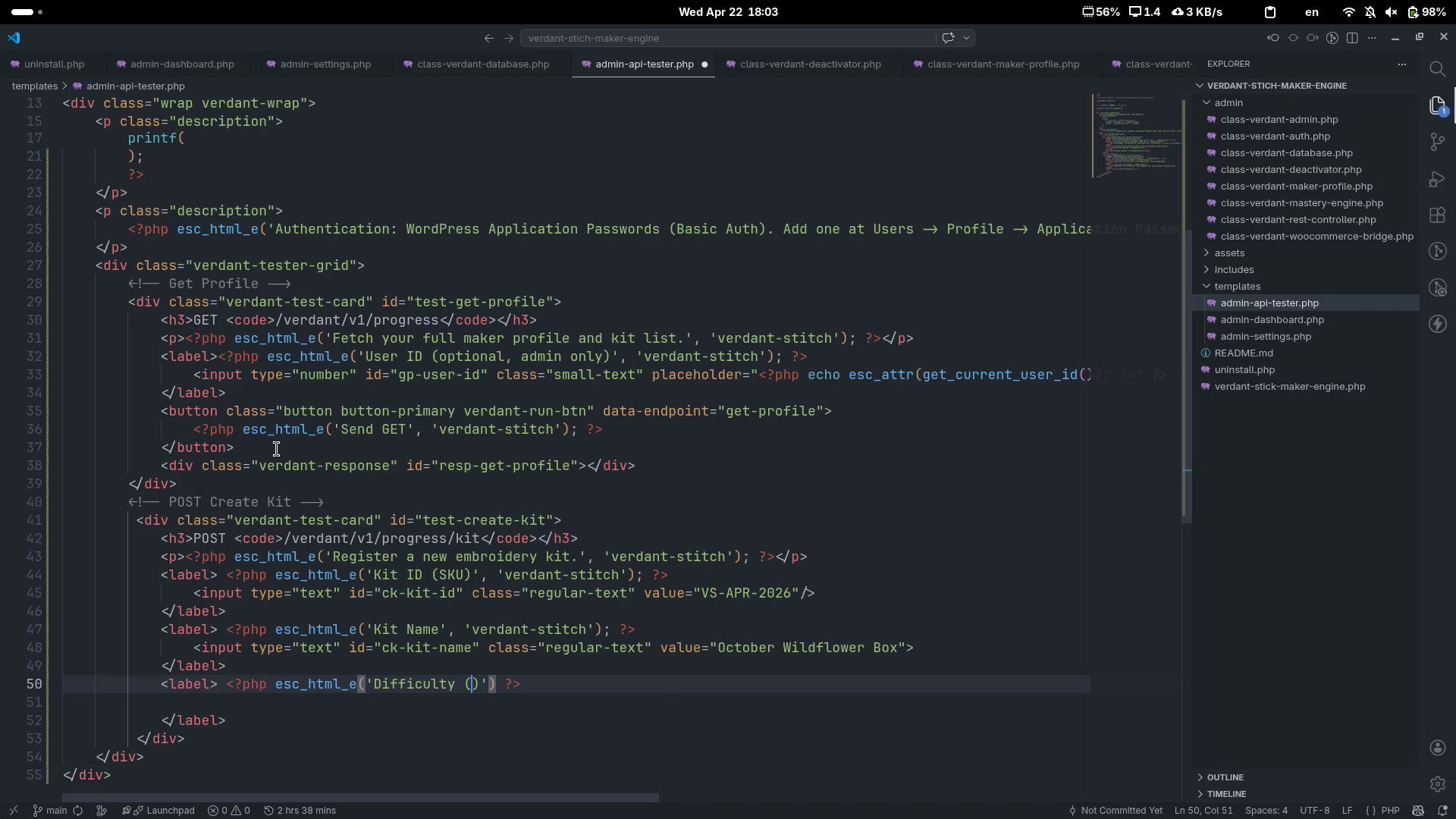 
 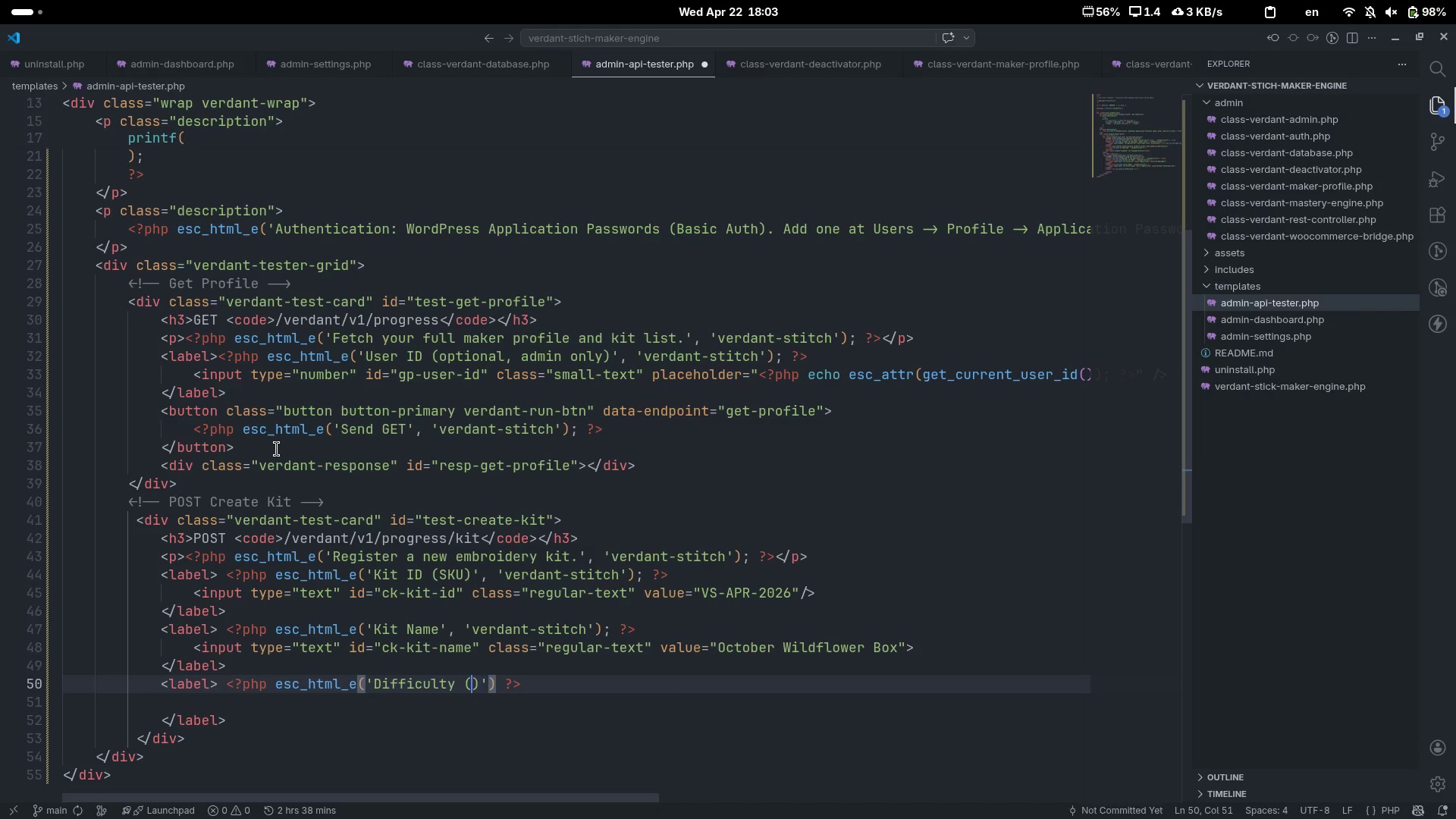 
key(ArrowLeft)
 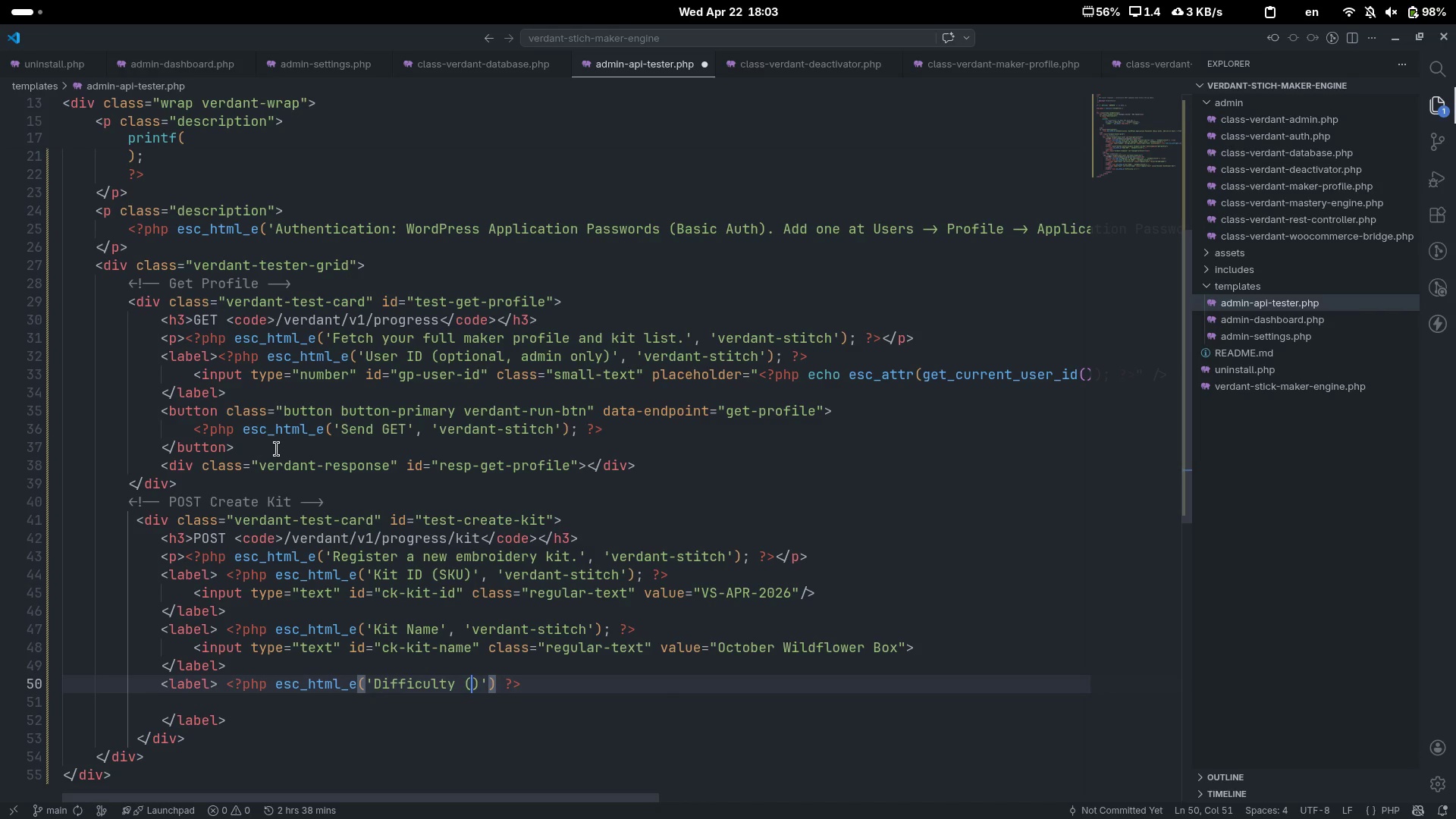 
key(1)
 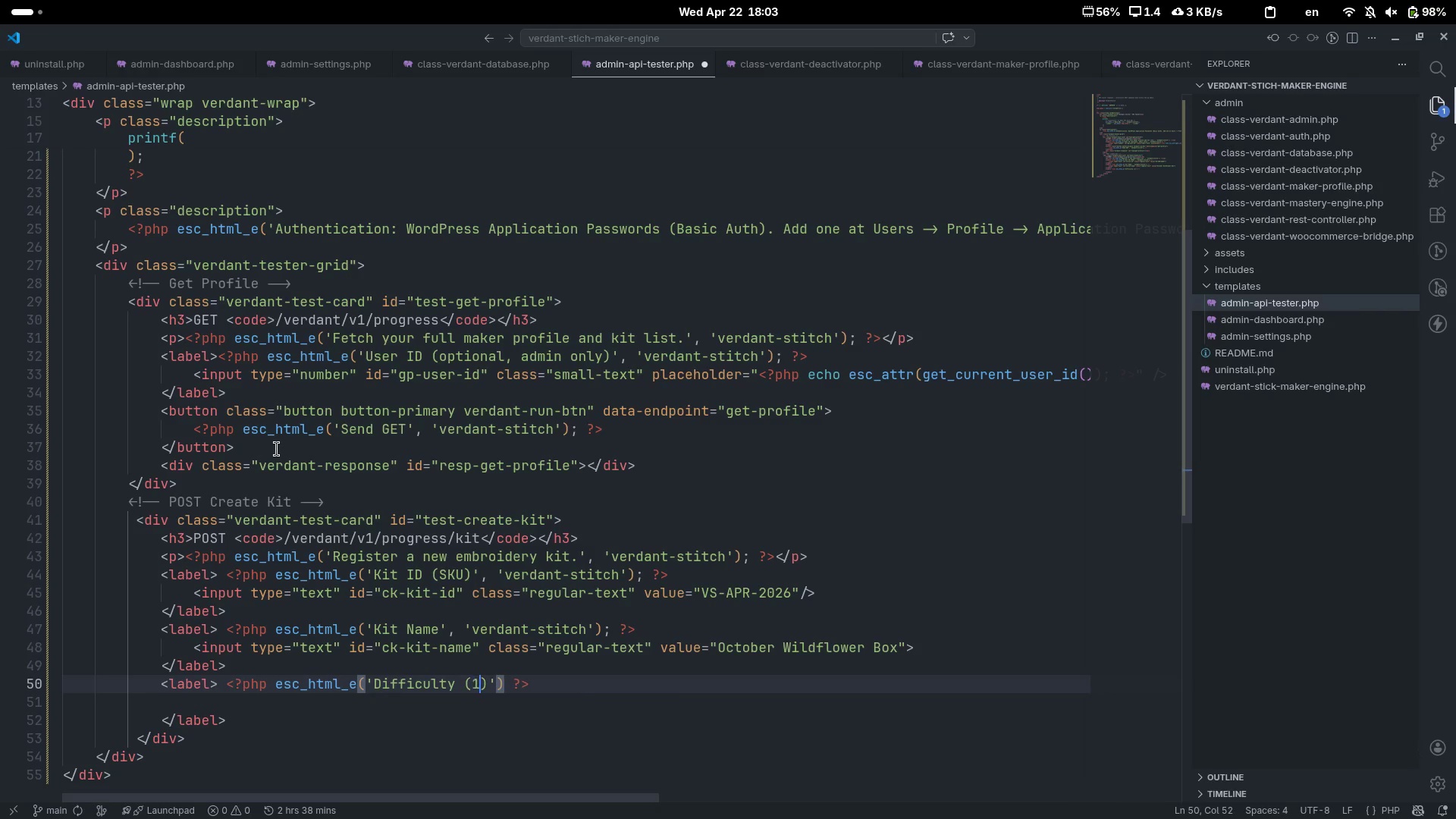 
key(Minus)
 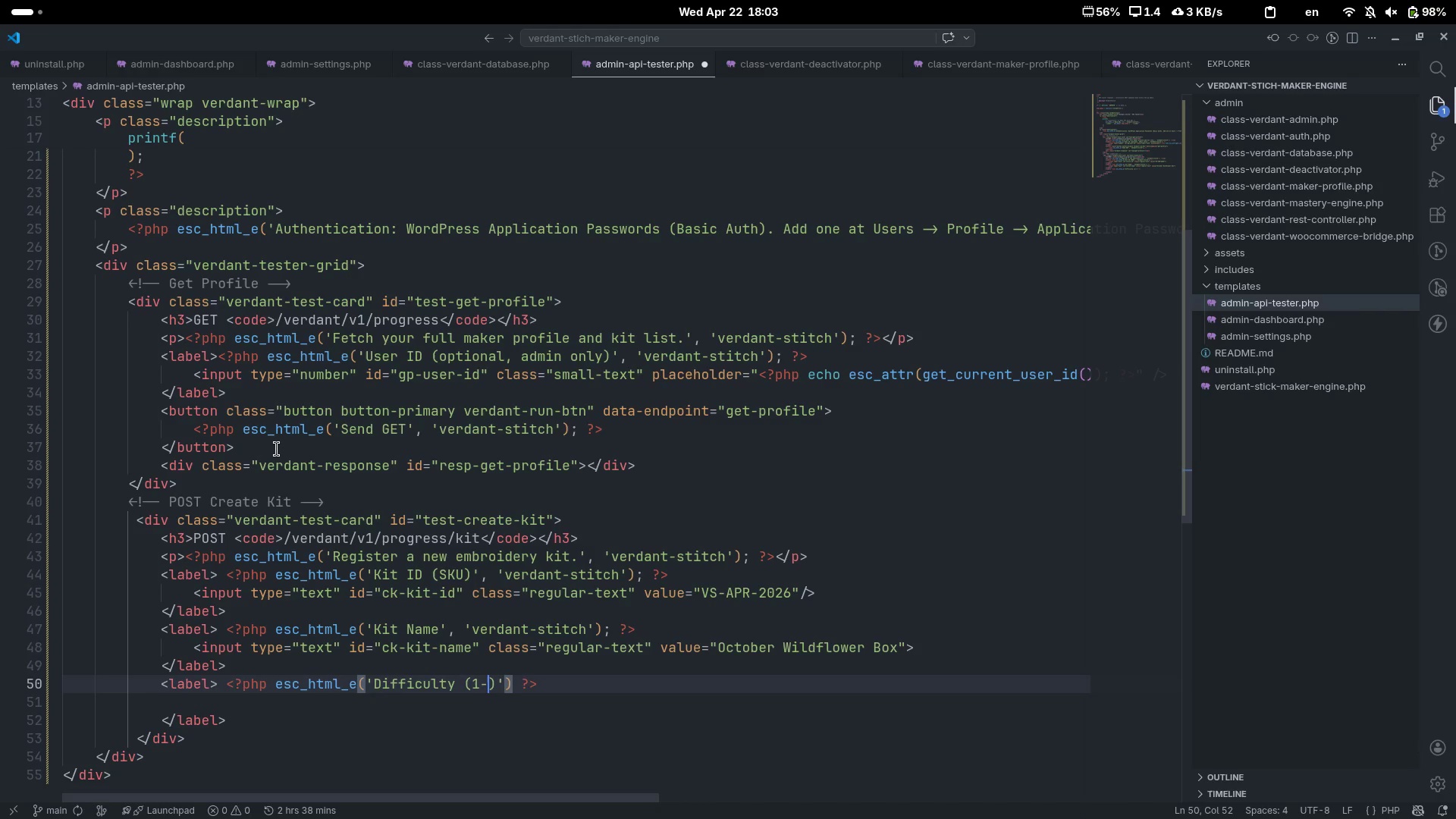 
key(2)
 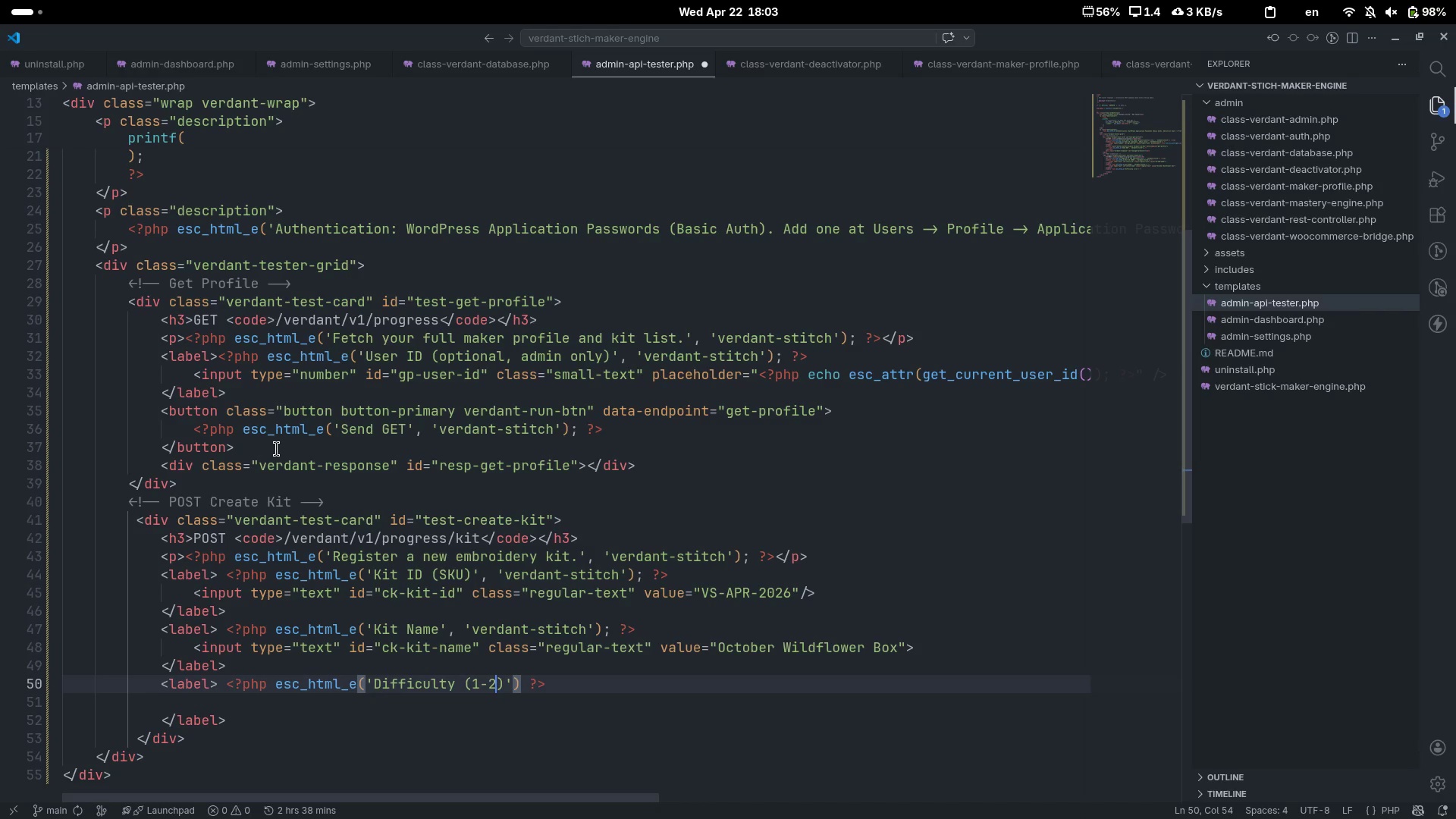 
key(Backspace)
 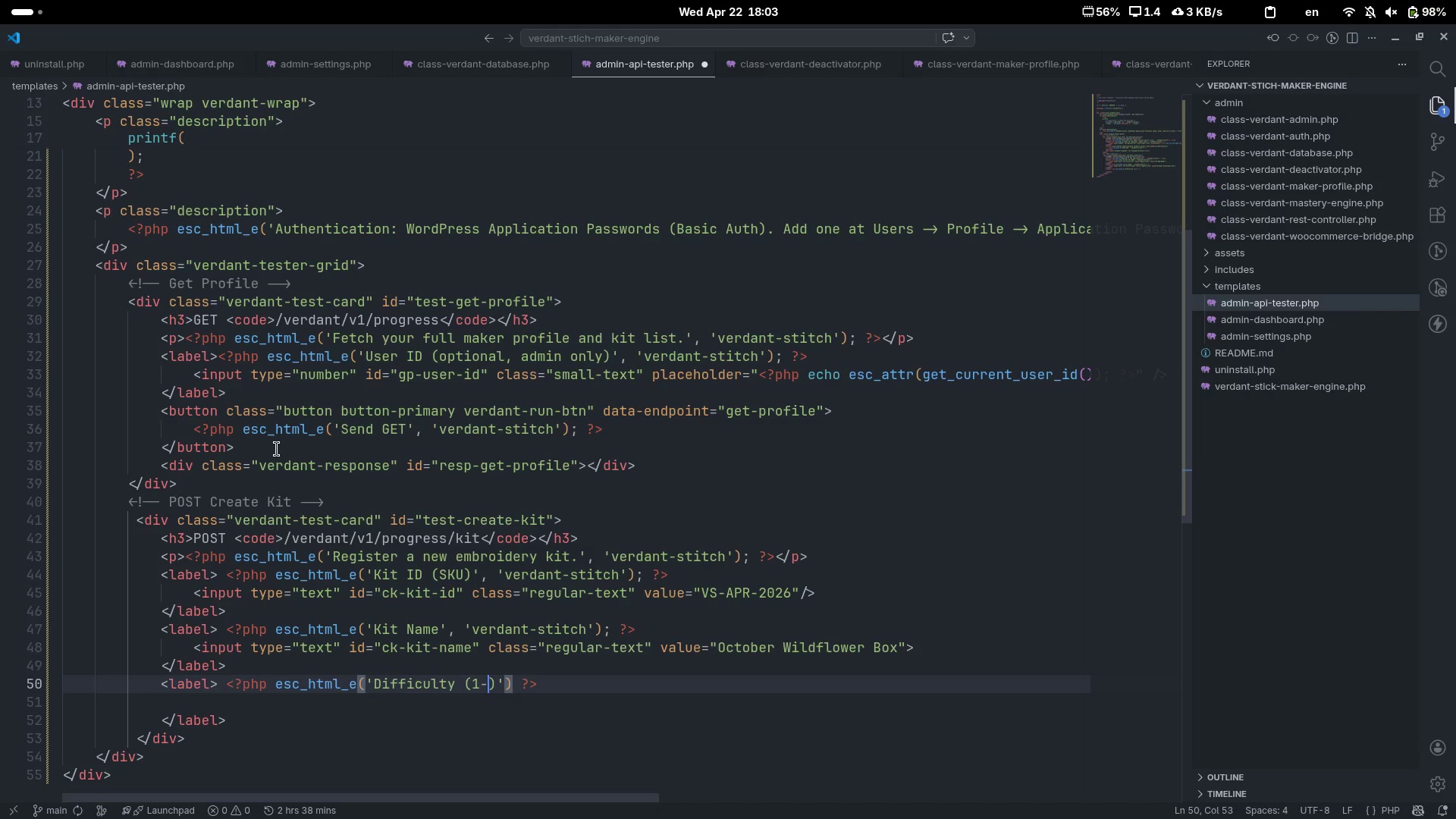 
key(4)
 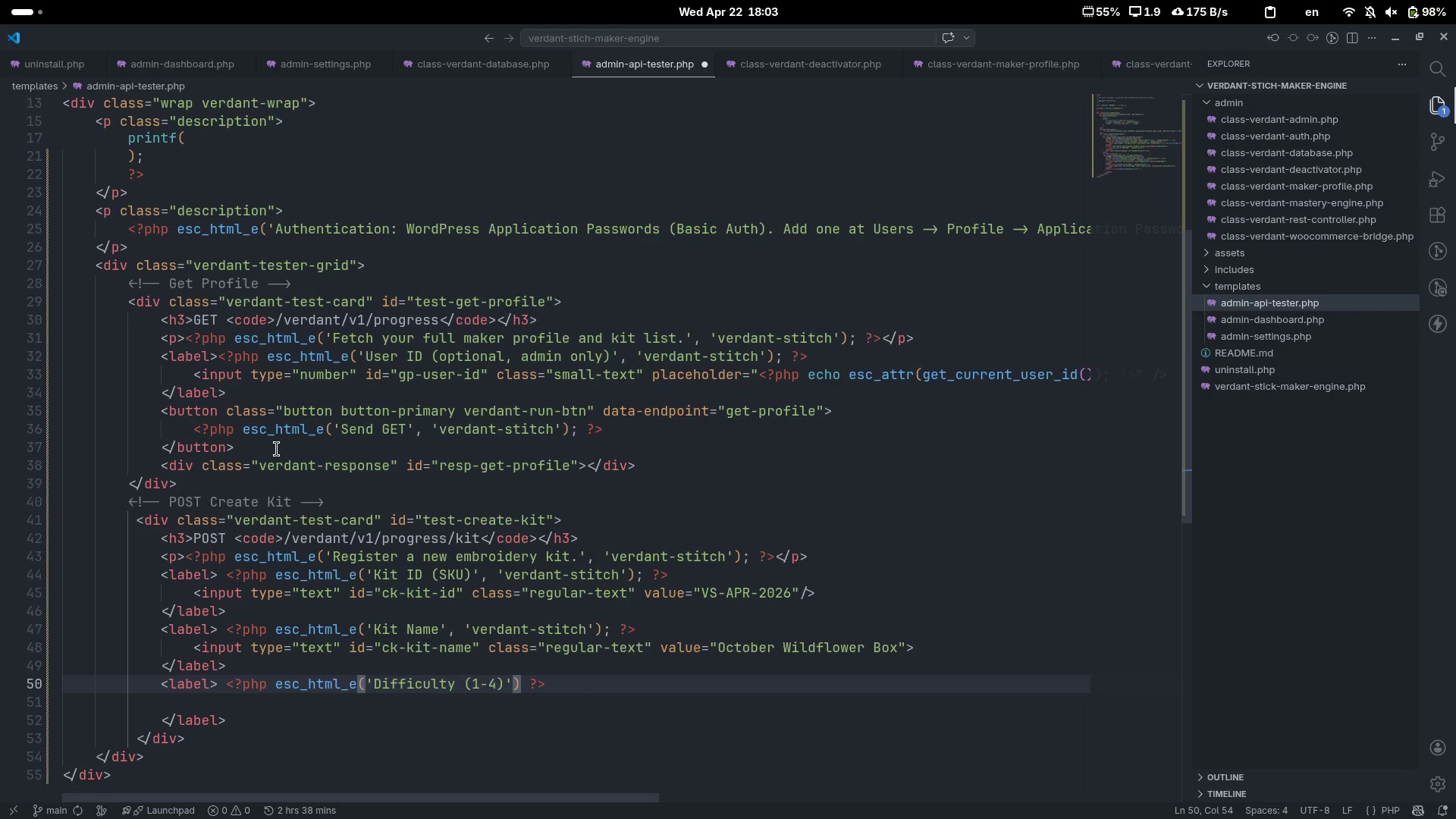 
key(ArrowRight)
 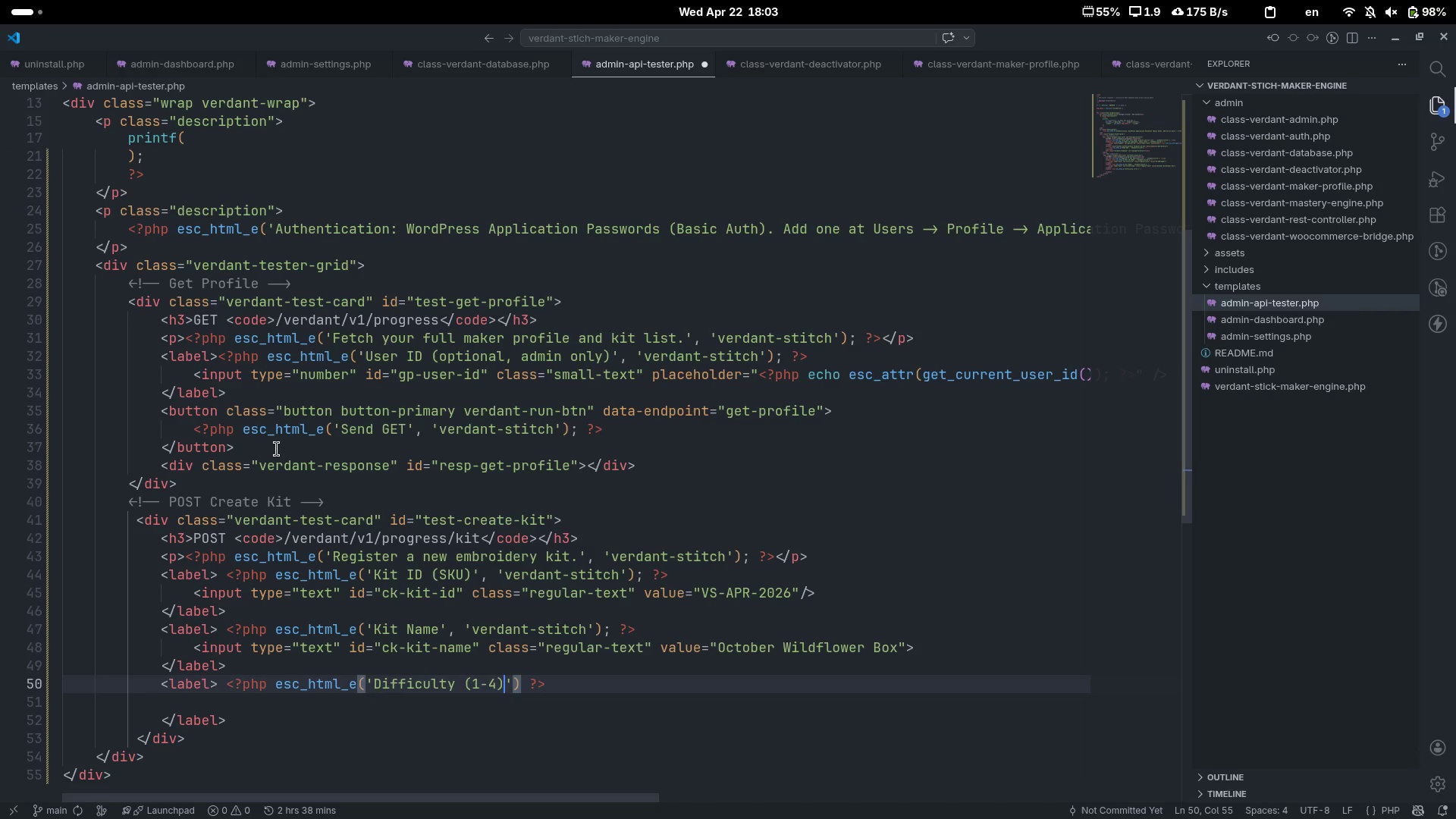 
key(ArrowRight)
 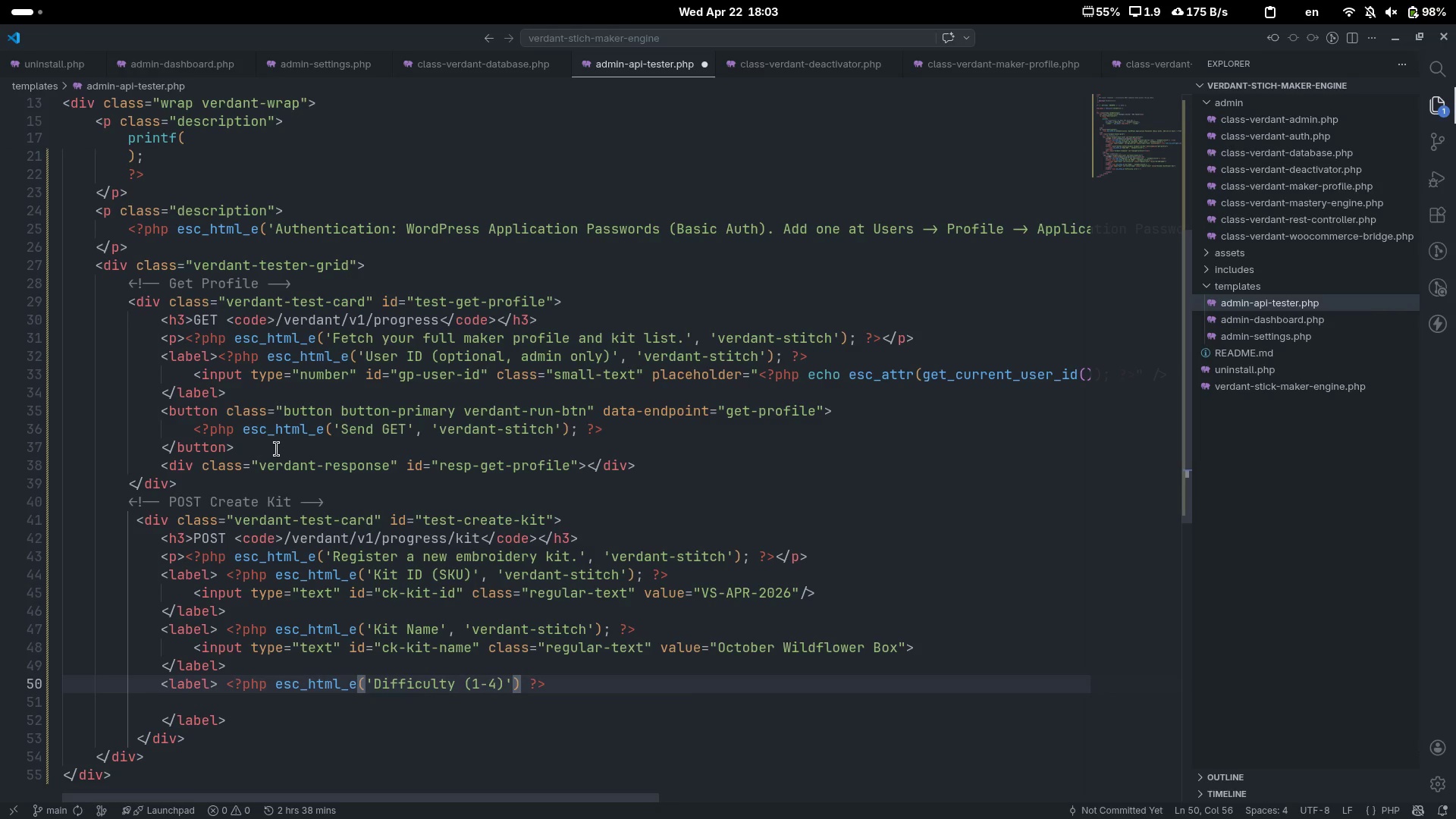 
type(, ;ver)
key(Backspace)
 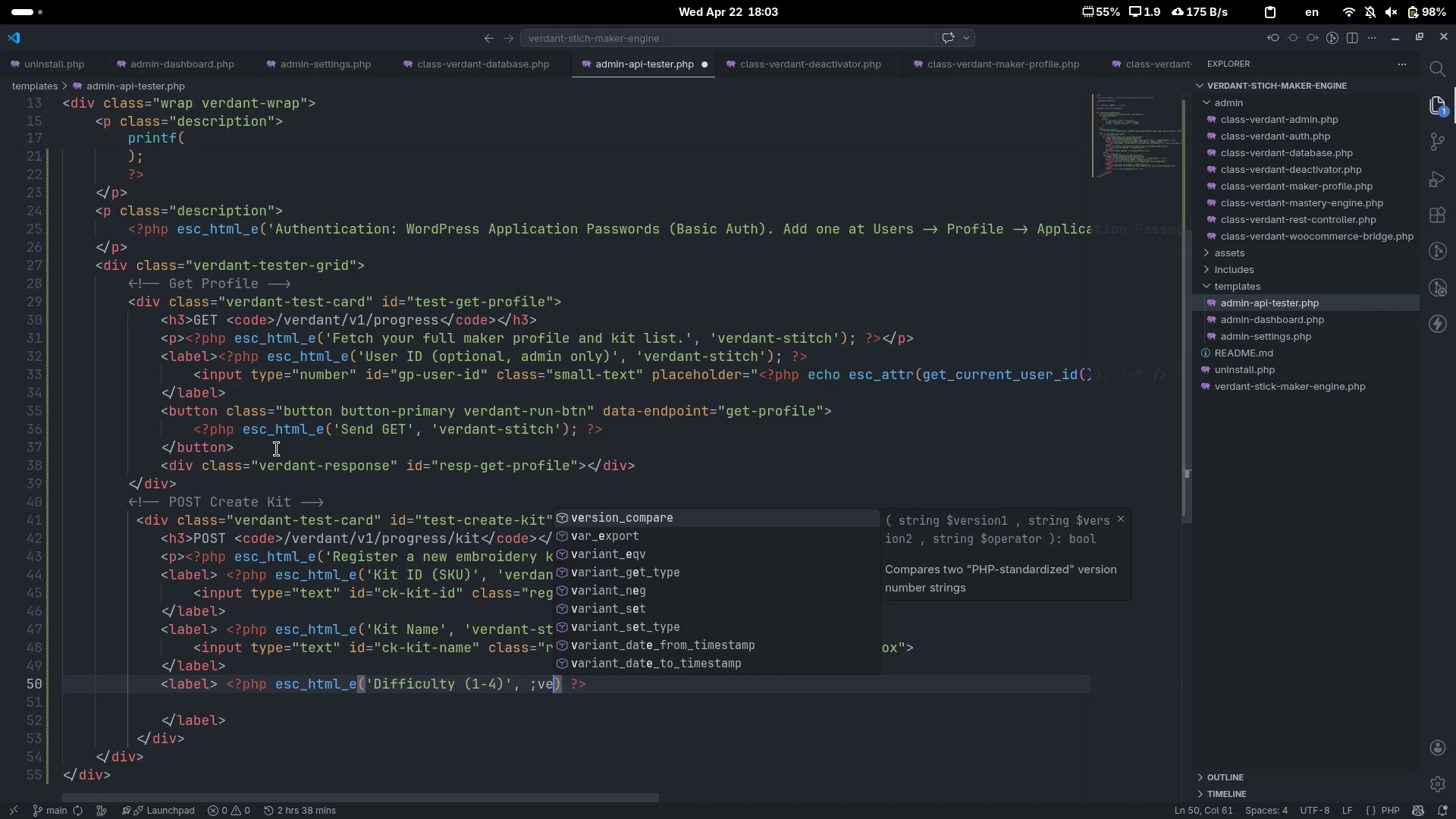 
key(Control+ControlLeft)
 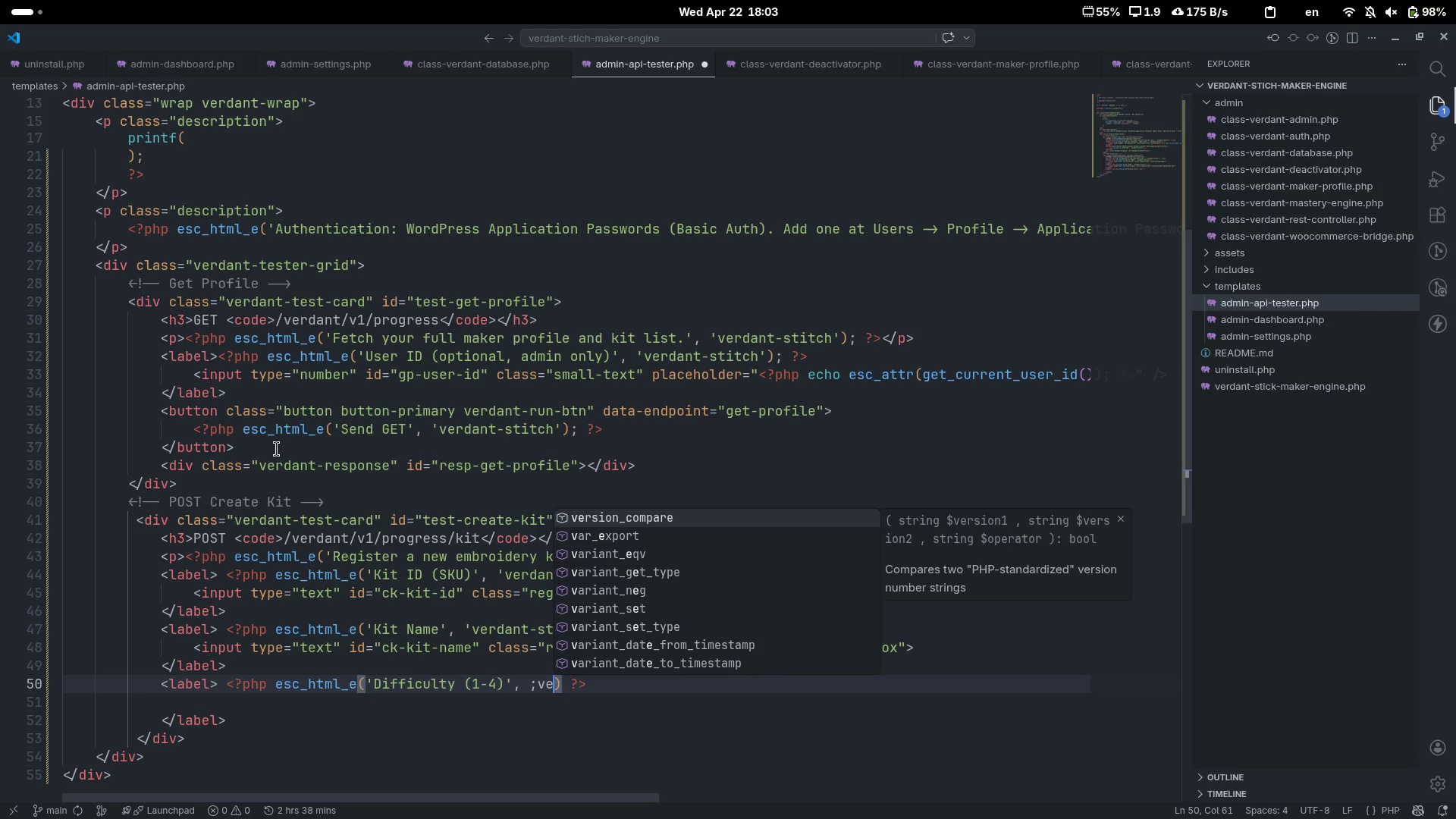 
key(Control+Backspace)
 